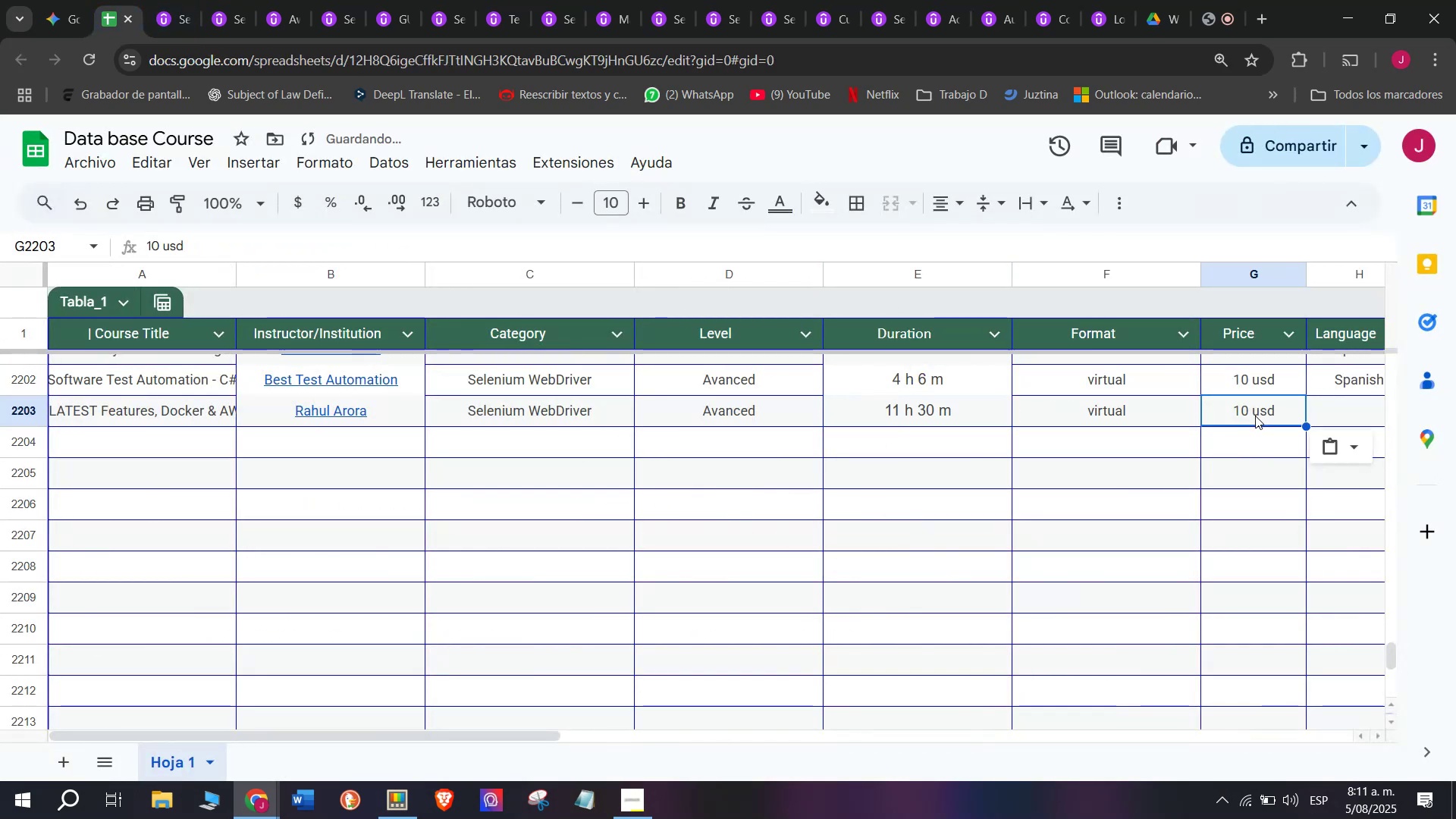 
key(Control+V)
 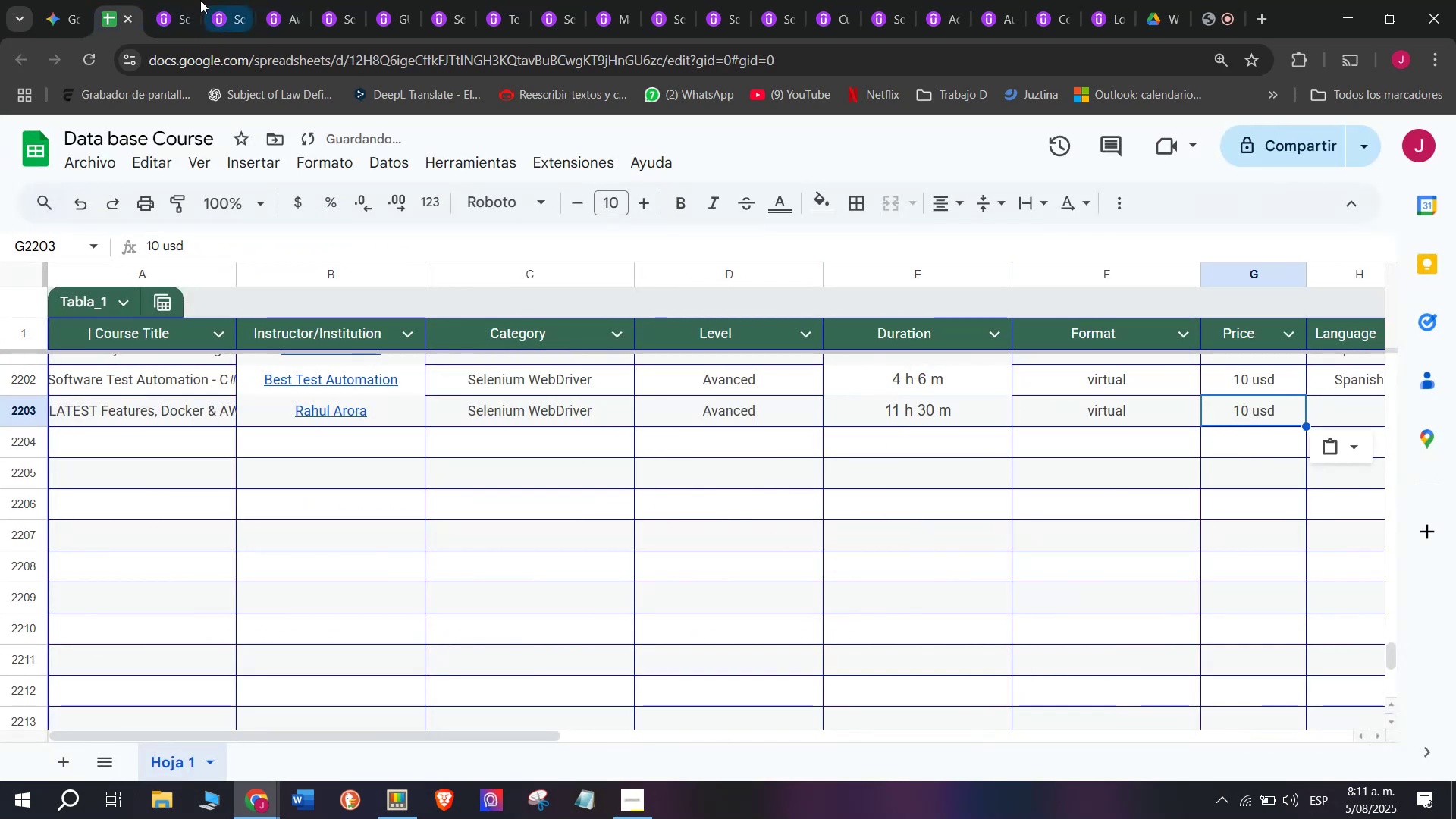 
left_click([193, 0])
 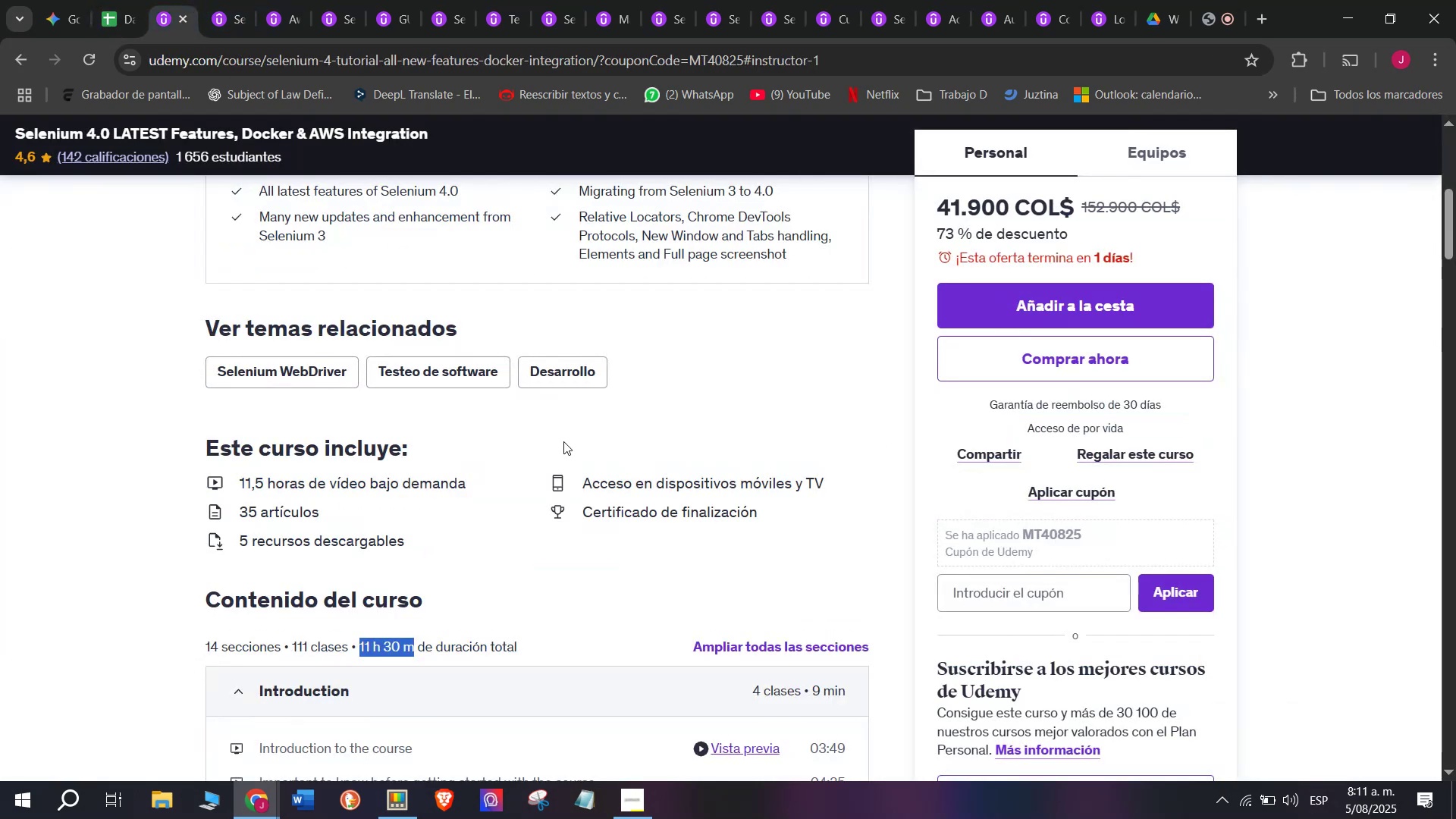 
scroll: coordinate [543, 443], scroll_direction: up, amount: 2.0
 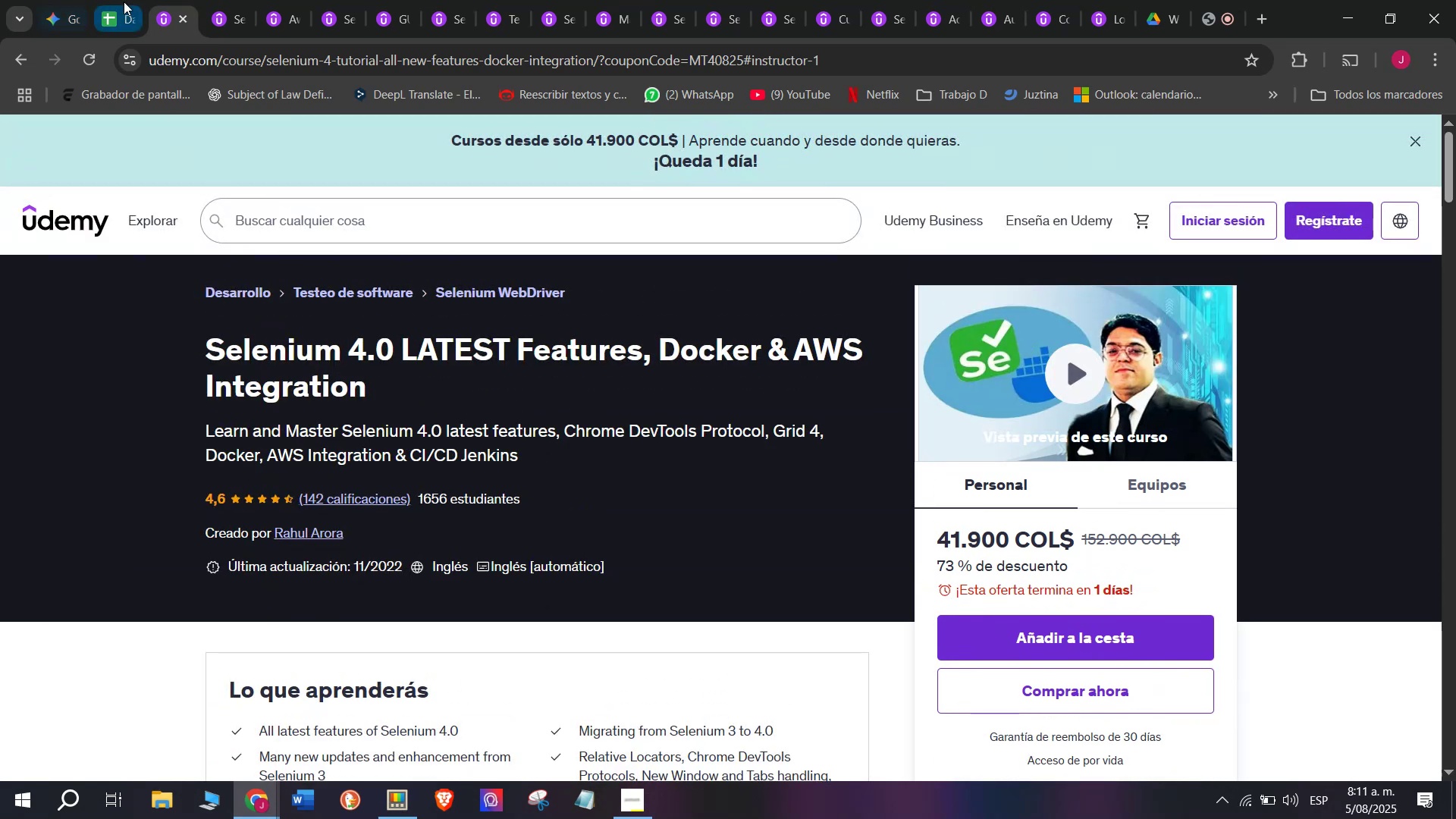 
left_click([124, 0])
 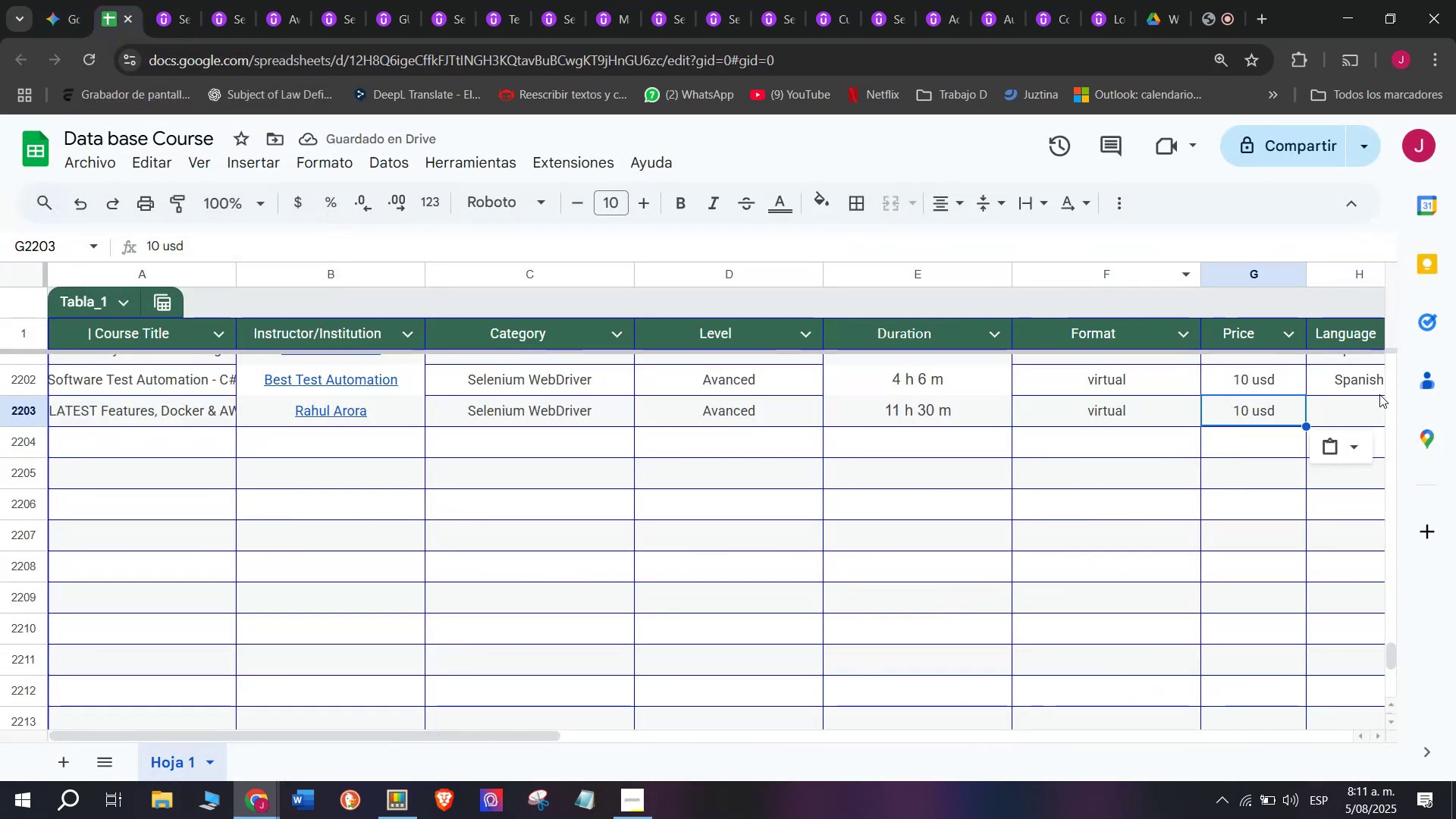 
left_click([1339, 378])
 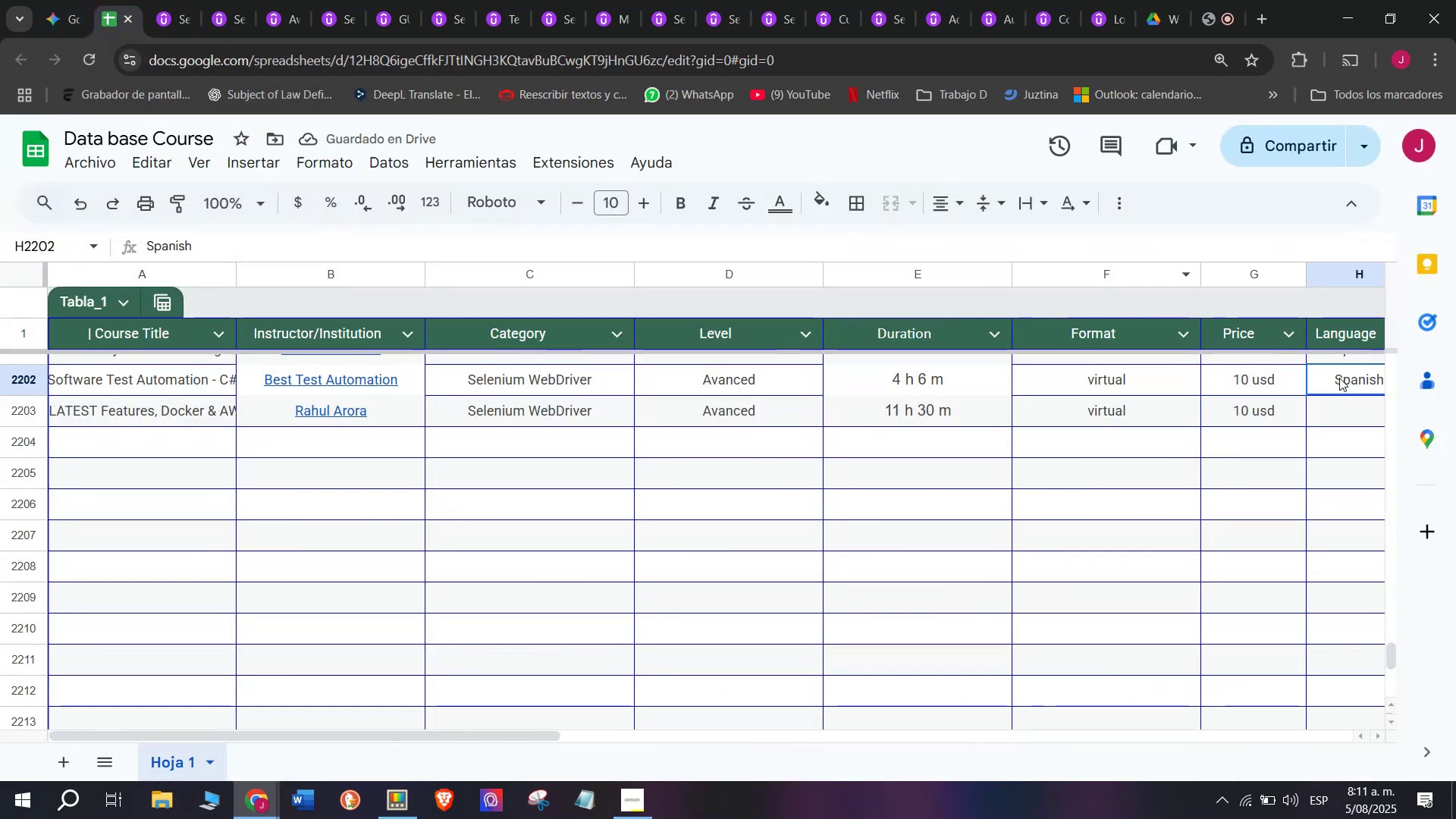 
key(Break)
 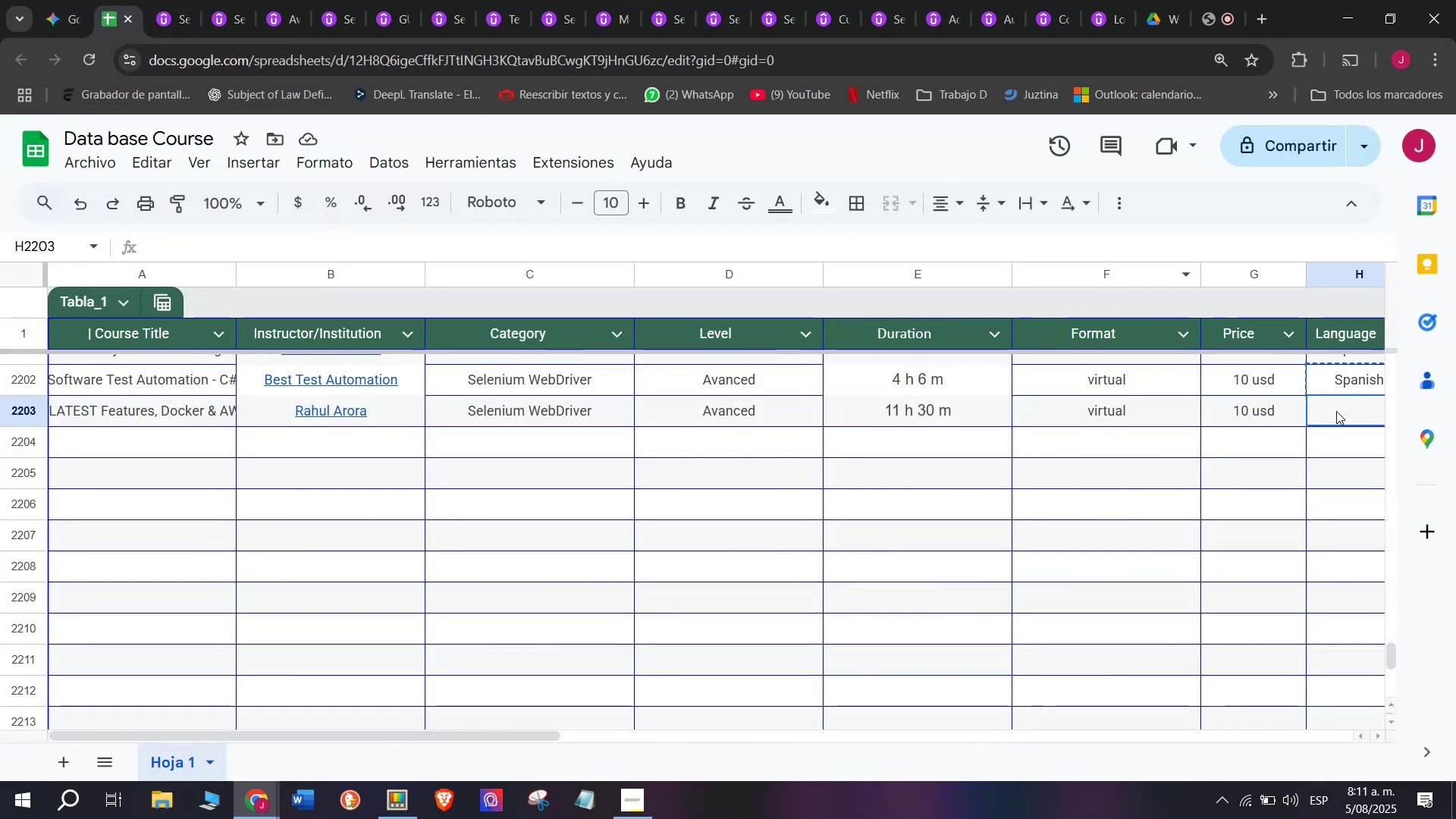 
key(Control+ControlLeft)
 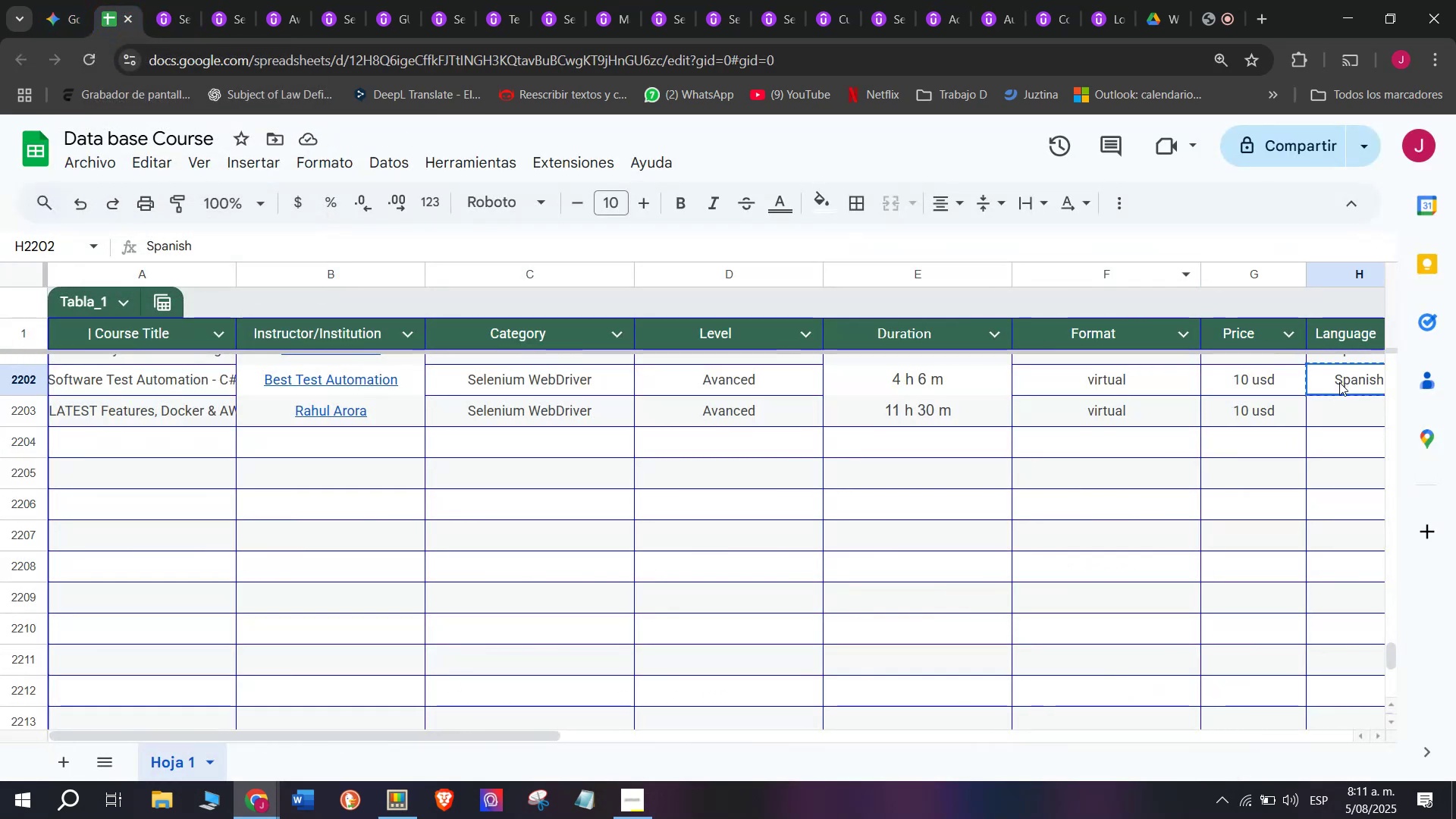 
key(Control+C)
 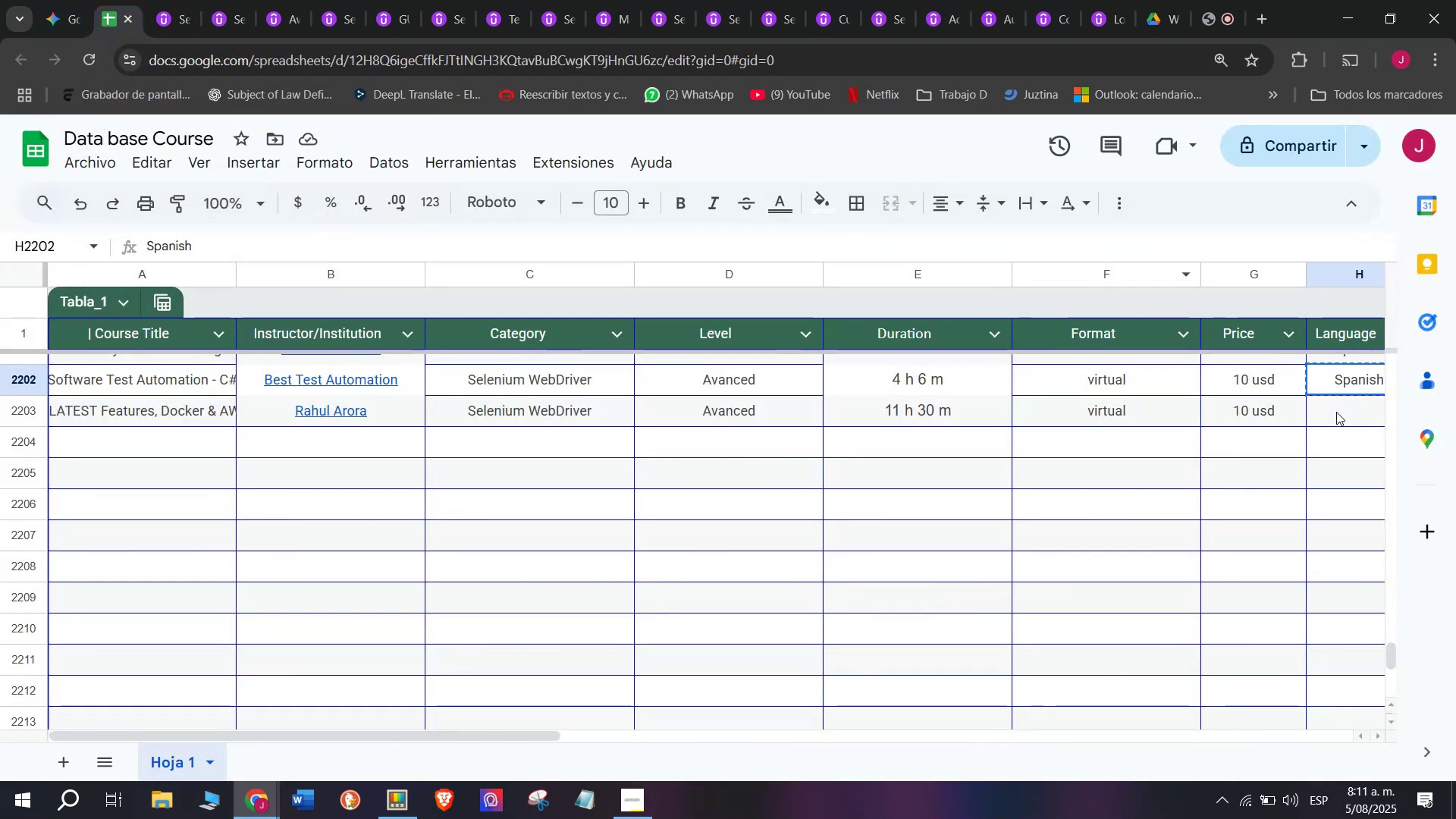 
key(Z)
 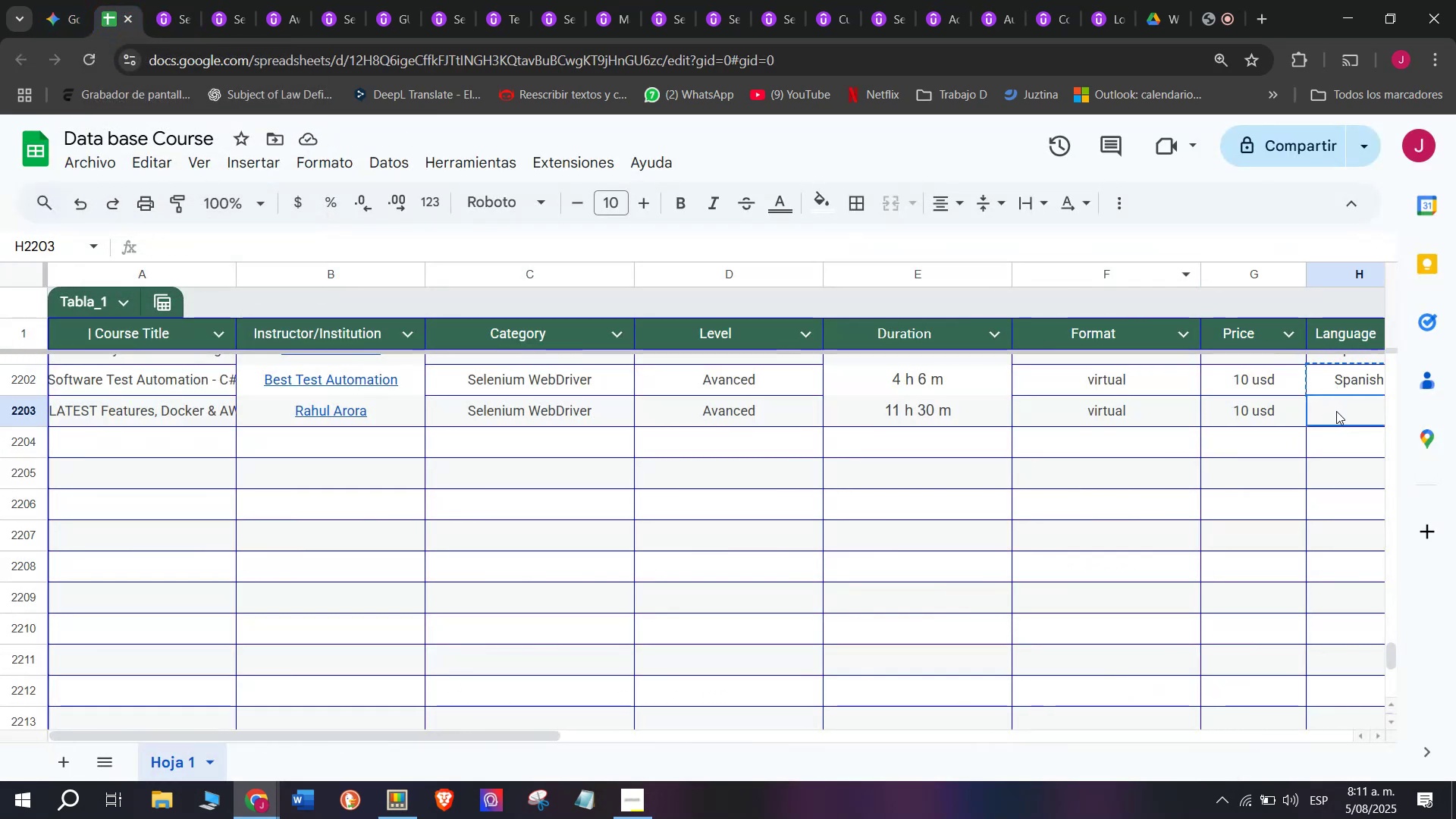 
key(Control+ControlLeft)
 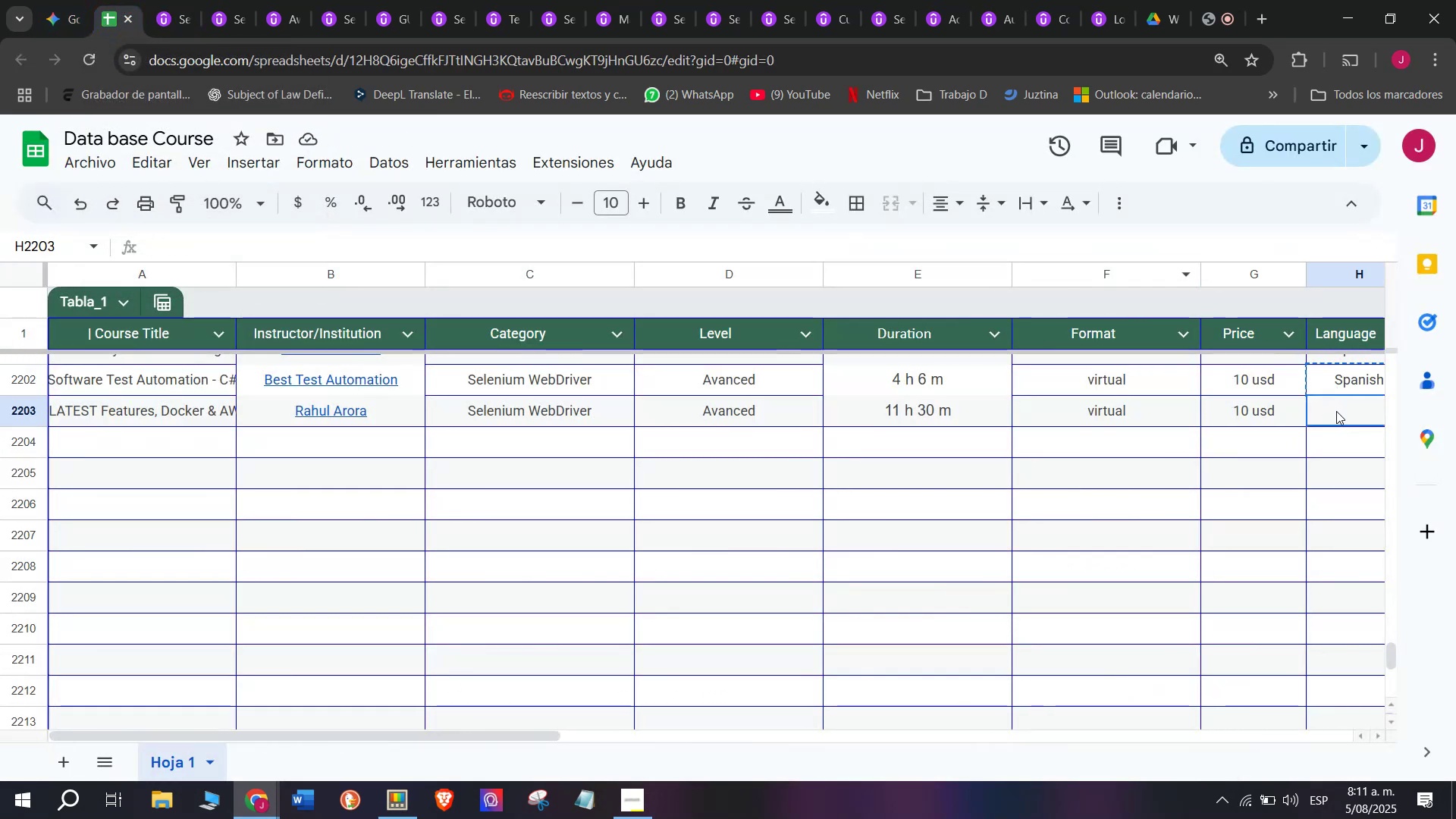 
key(Control+V)
 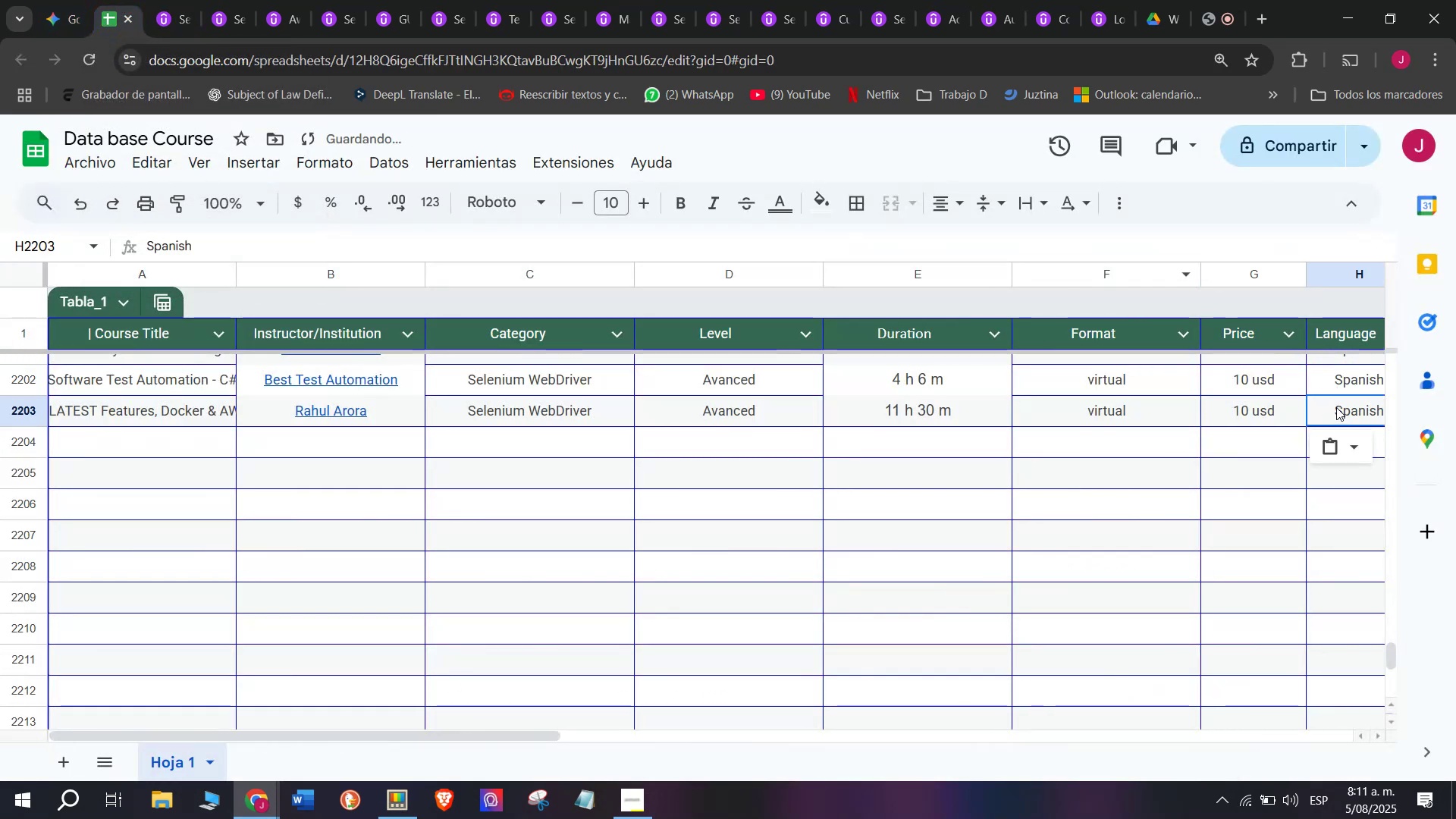 
scroll: coordinate [261, 444], scroll_direction: down, amount: 3.0
 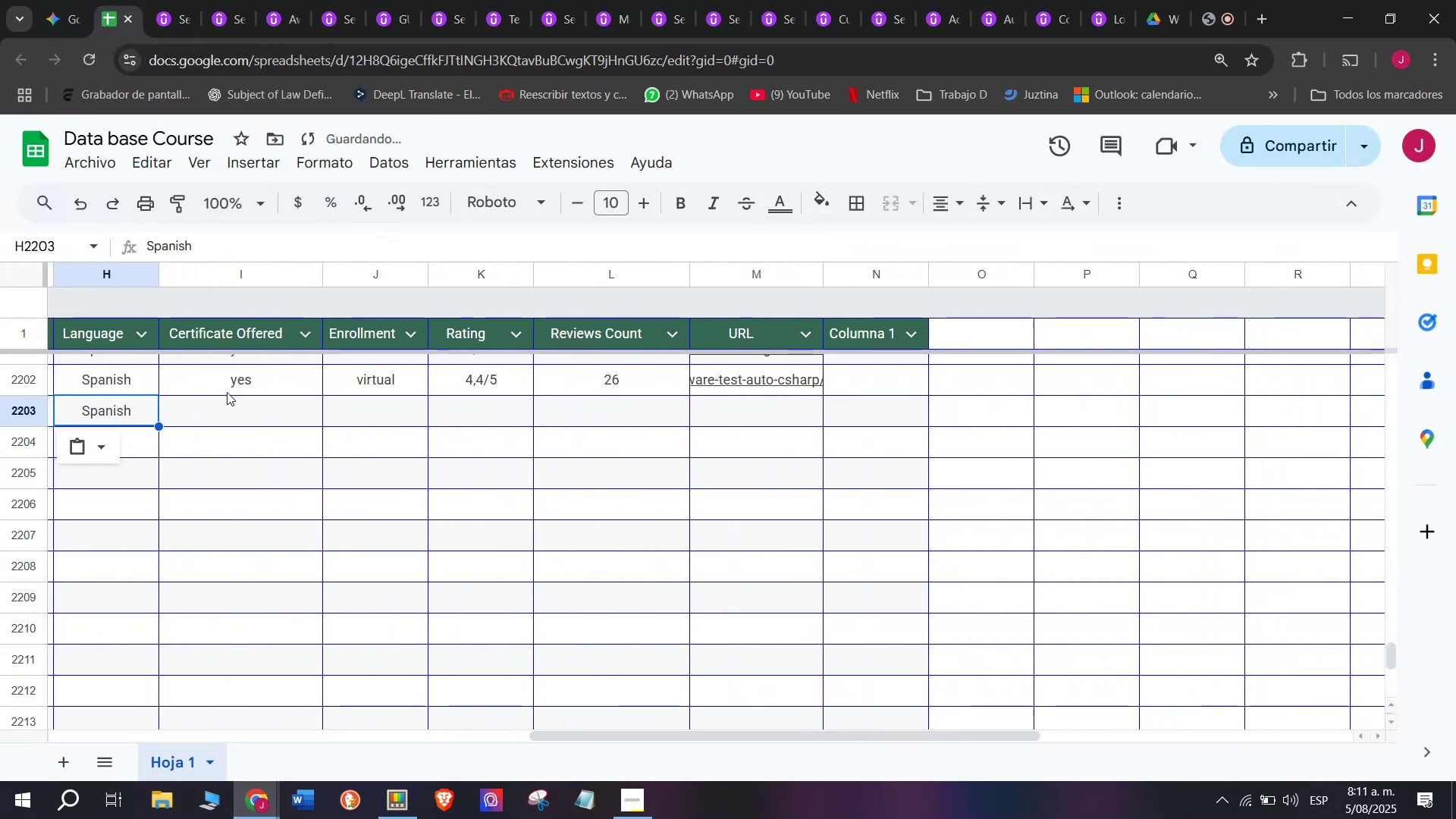 
left_click([227, 391])
 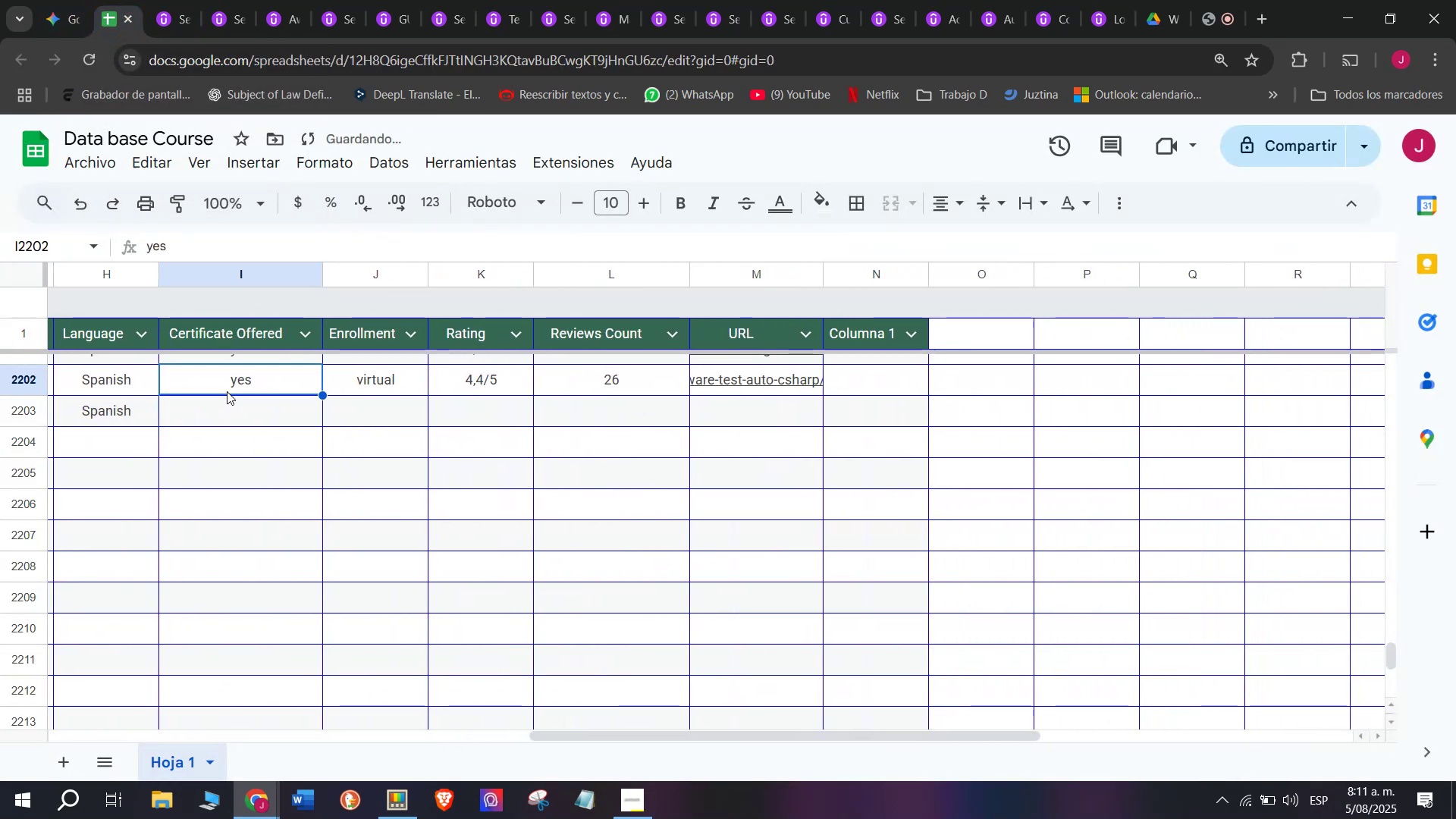 
key(Break)
 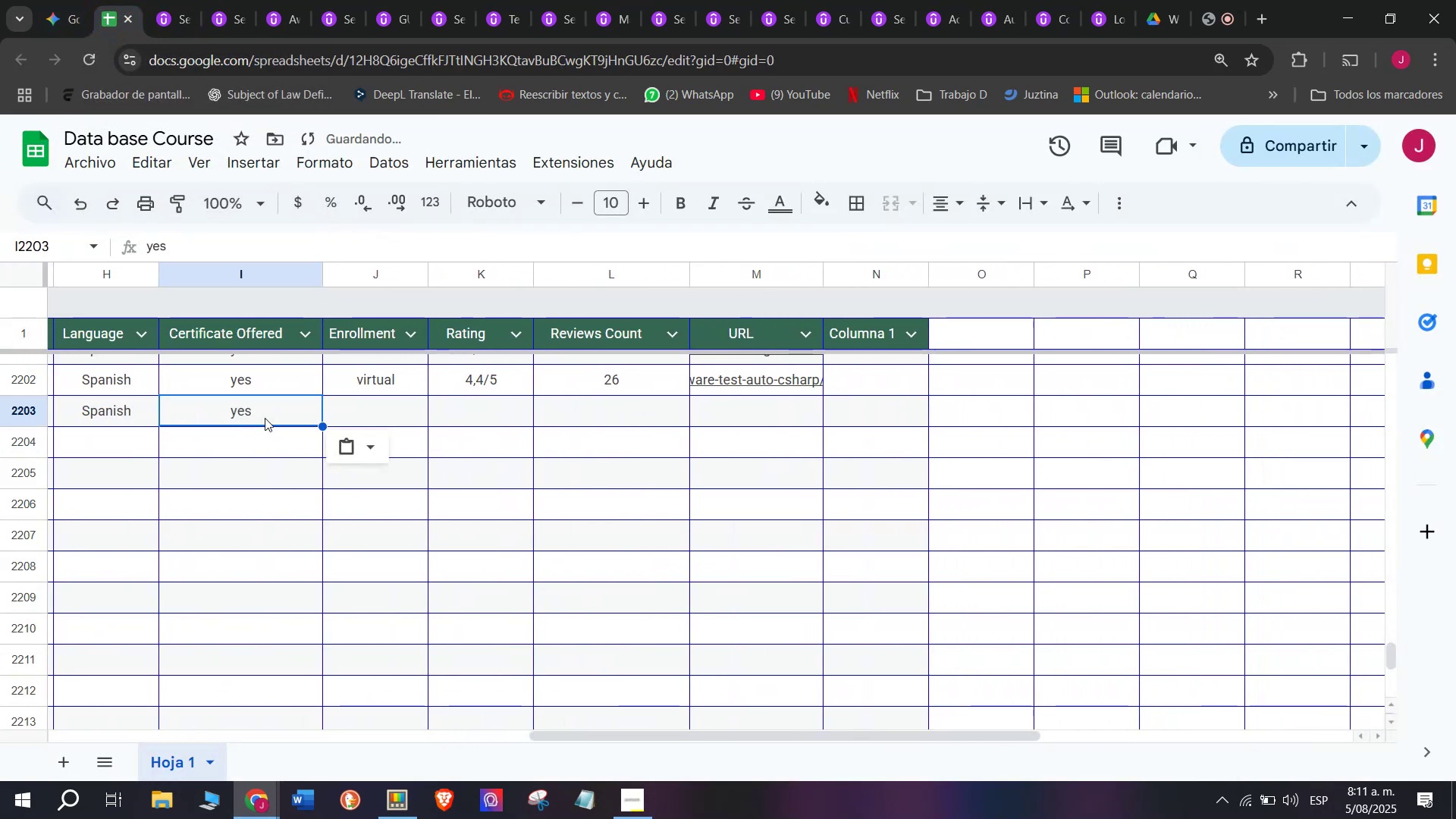 
key(Control+ControlLeft)
 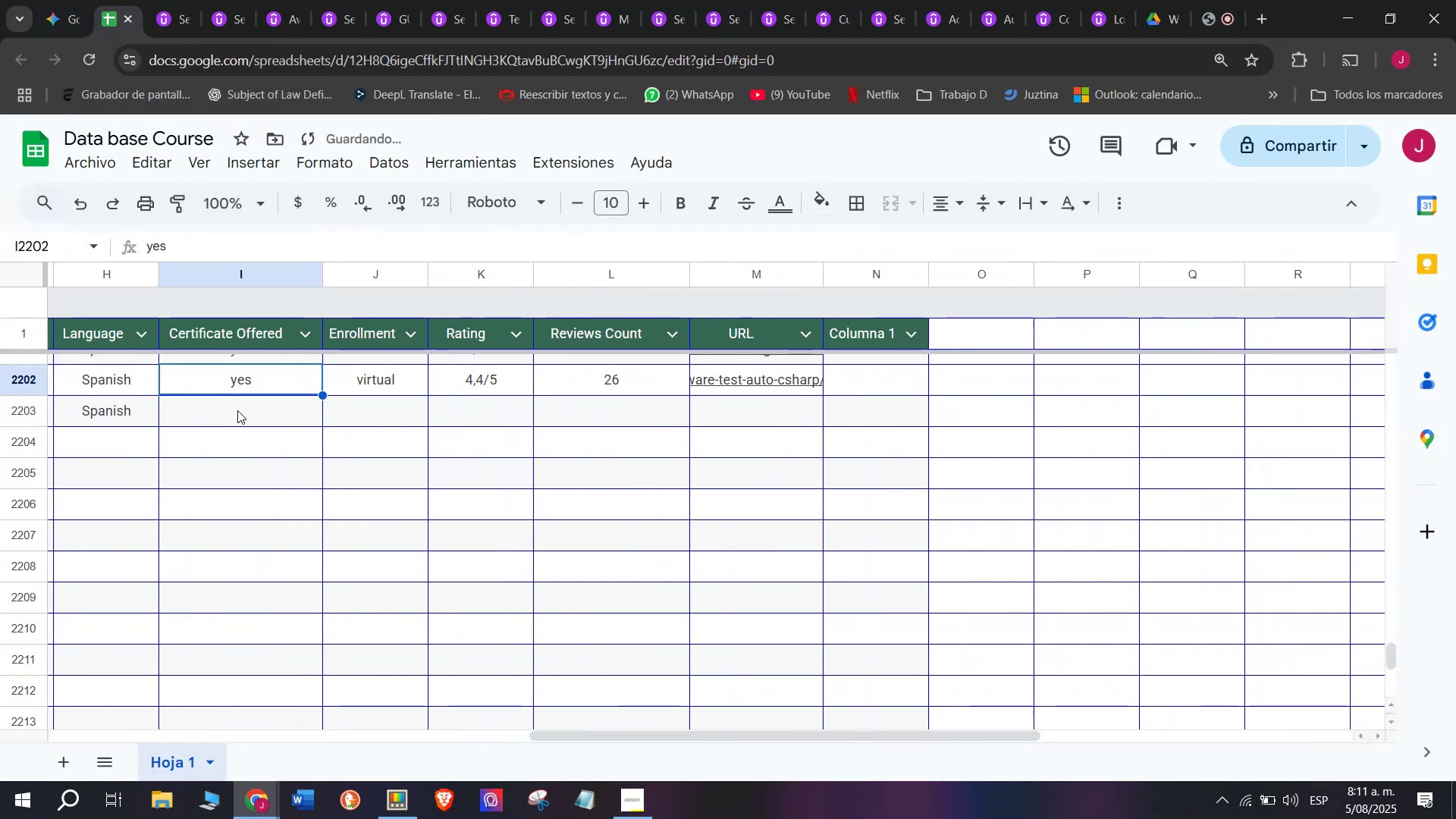 
key(Control+C)
 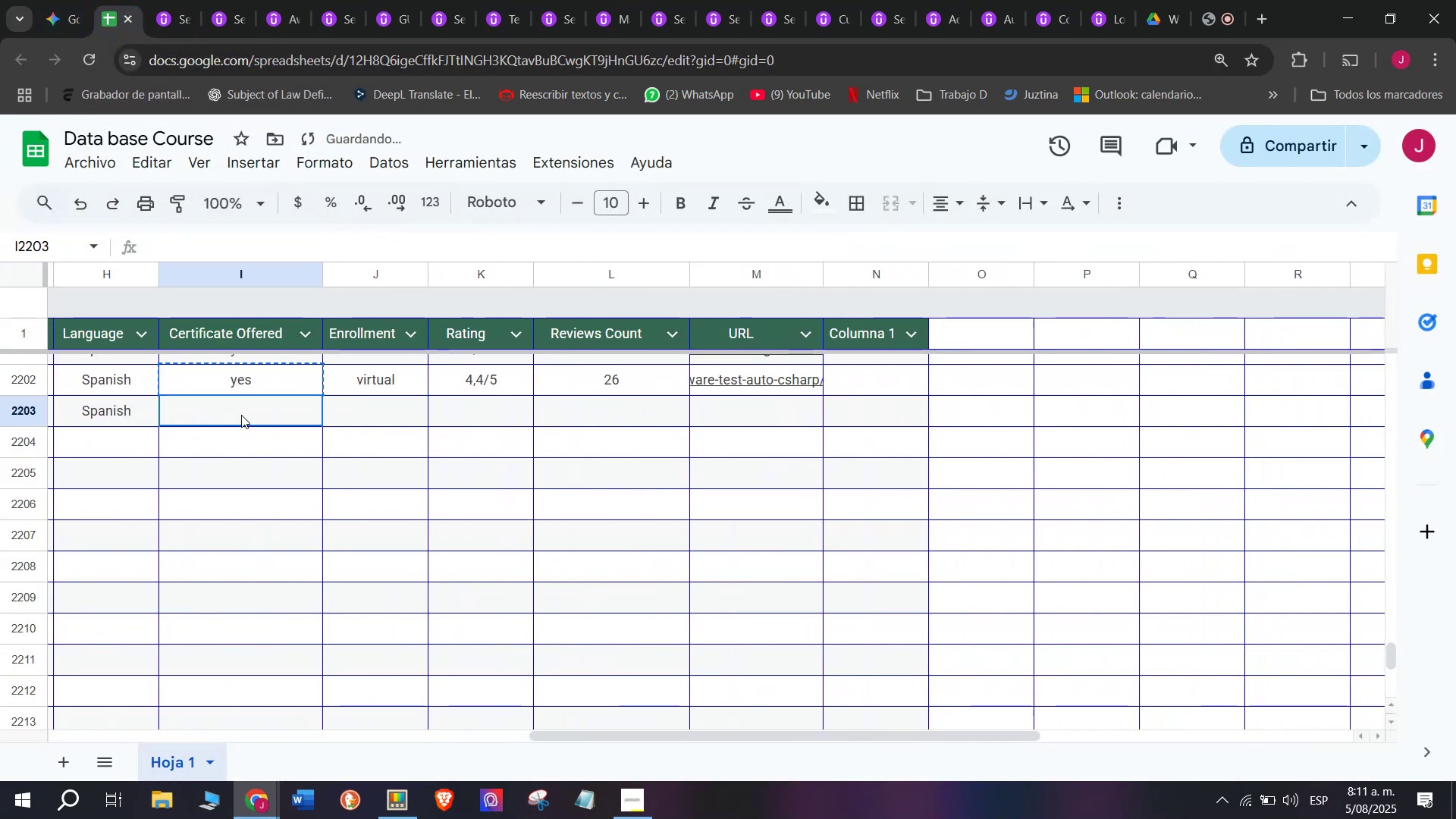 
key(Control+ControlLeft)
 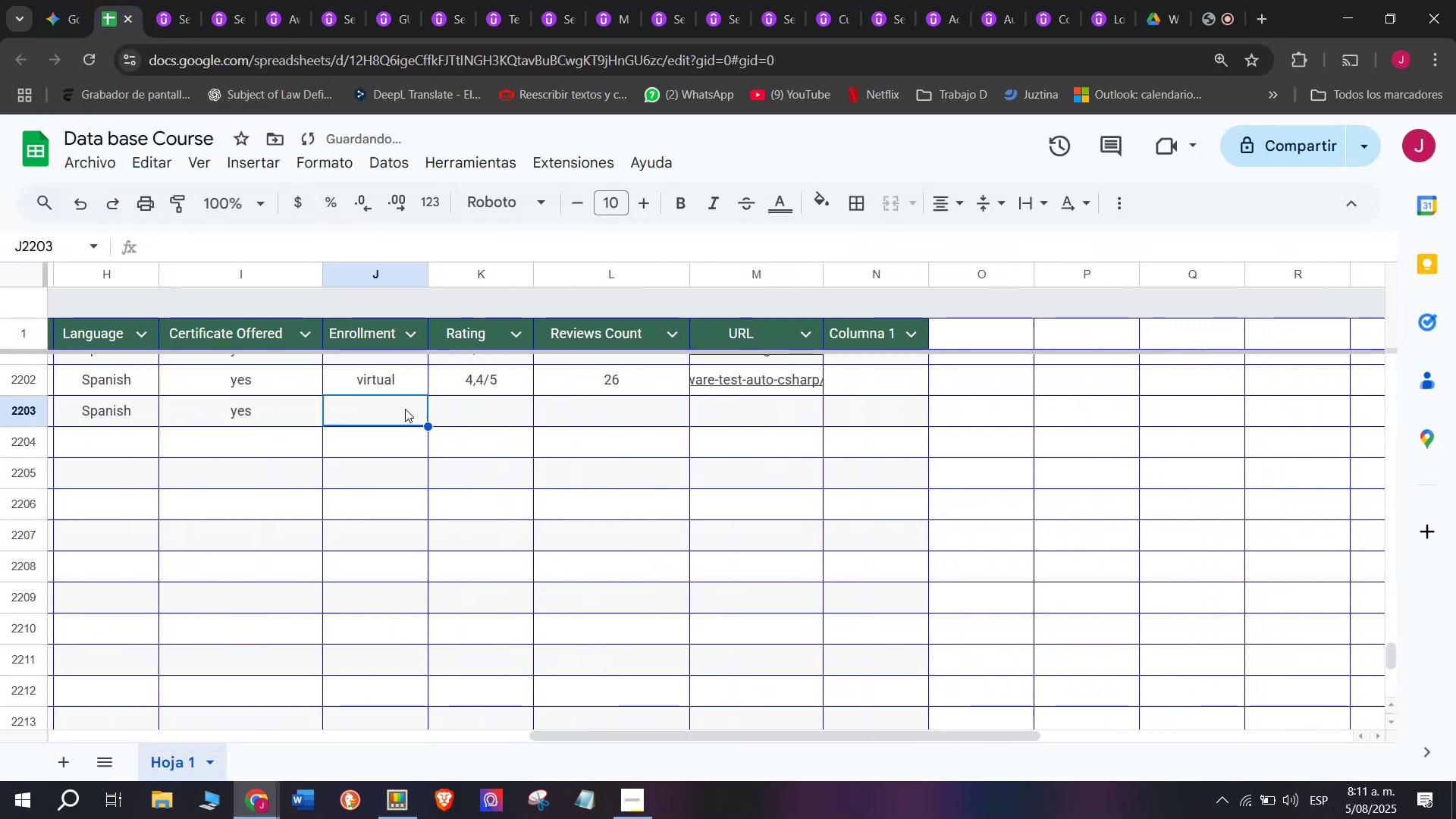 
key(Z)
 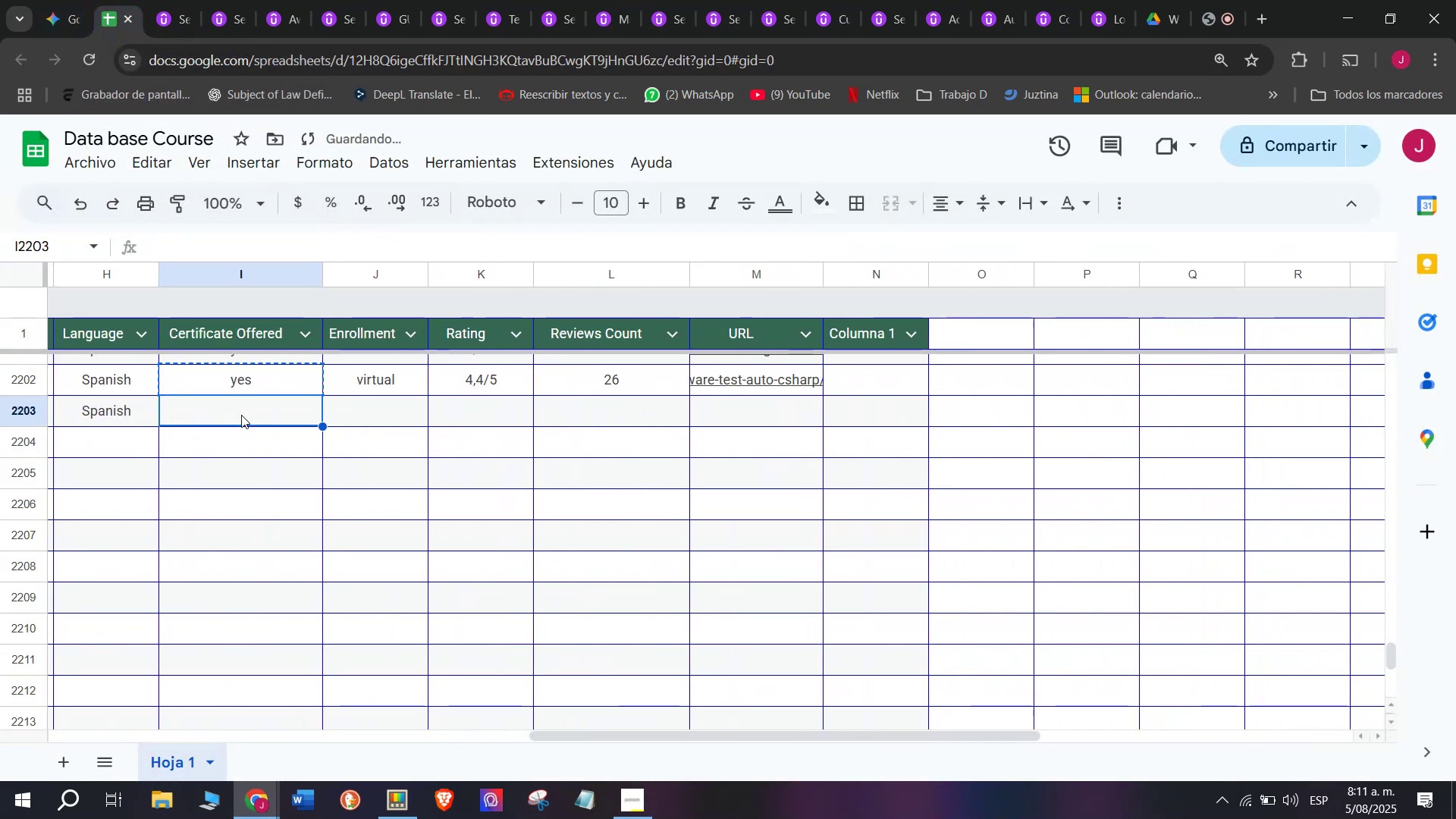 
key(Control+V)
 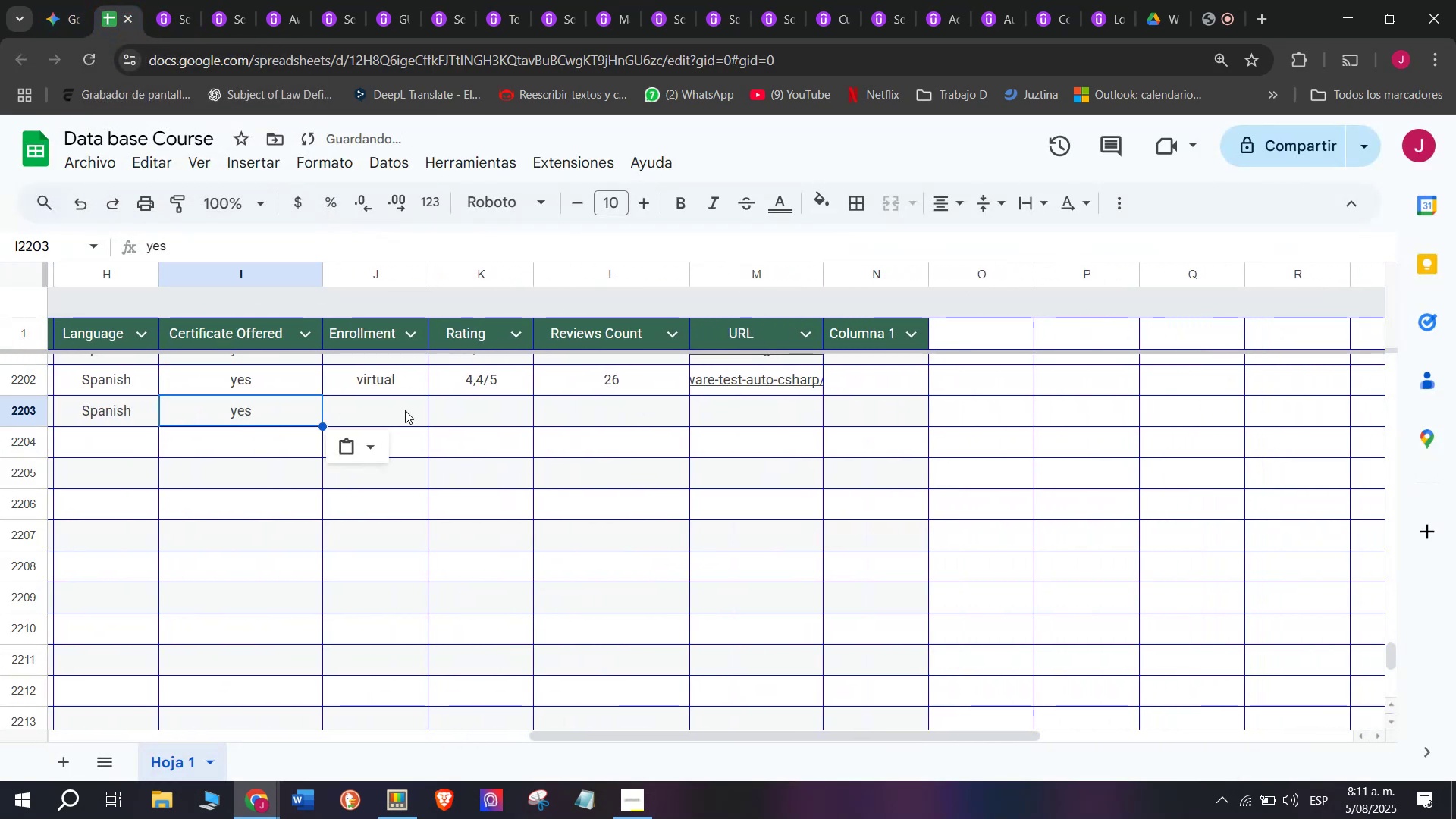 
triple_click([405, 409])
 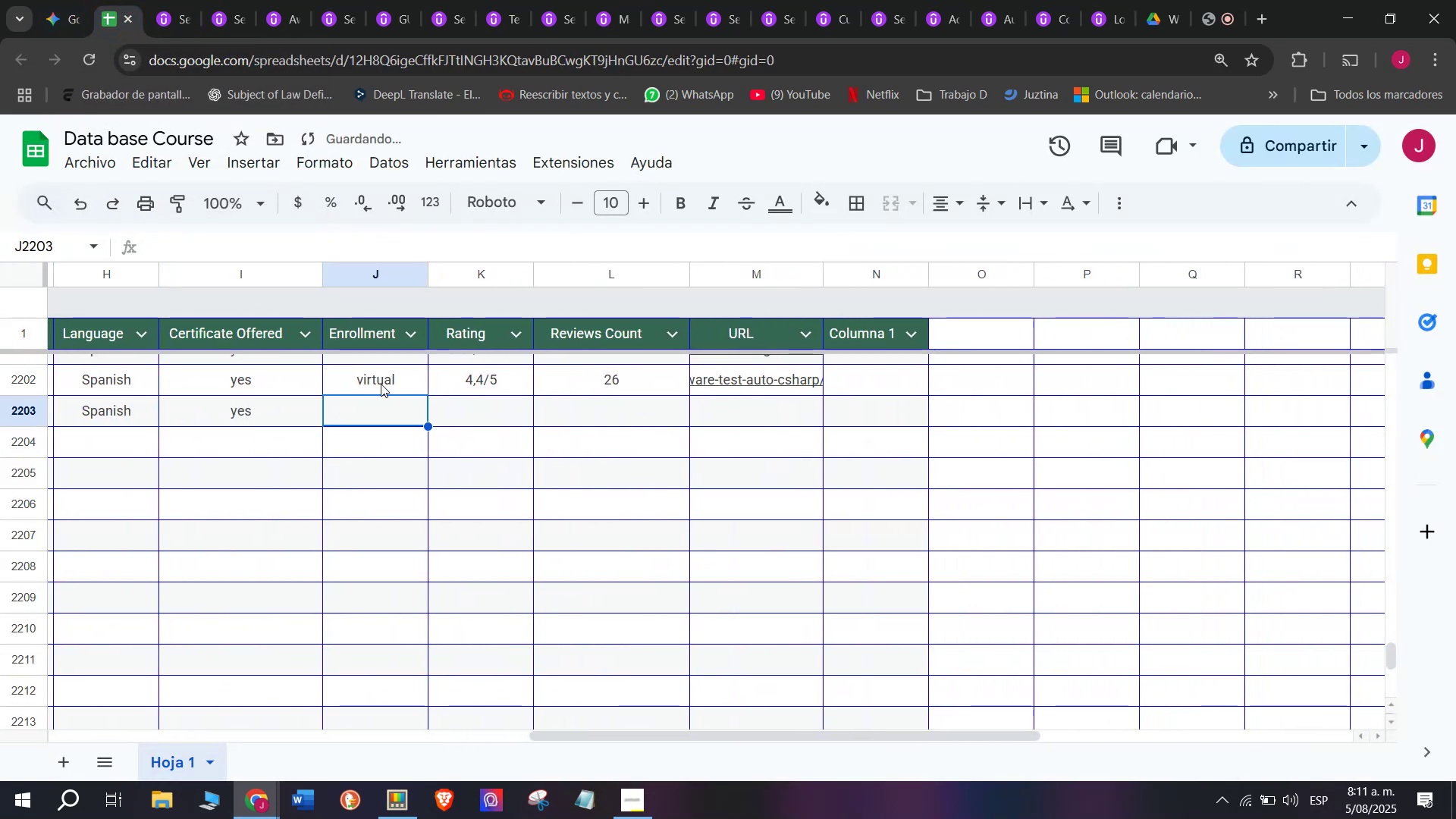 
triple_click([381, 384])
 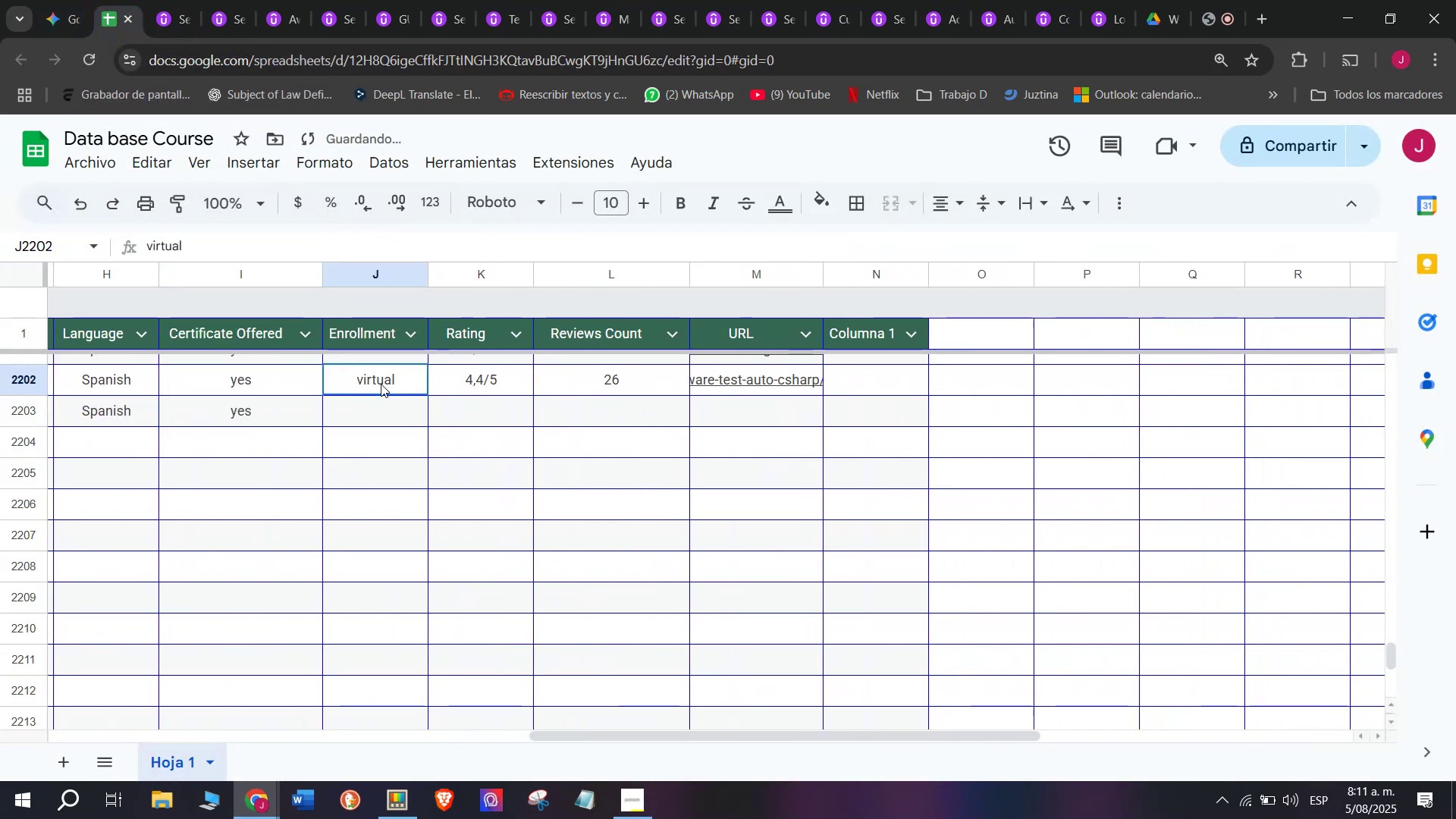 
key(Control+ControlLeft)
 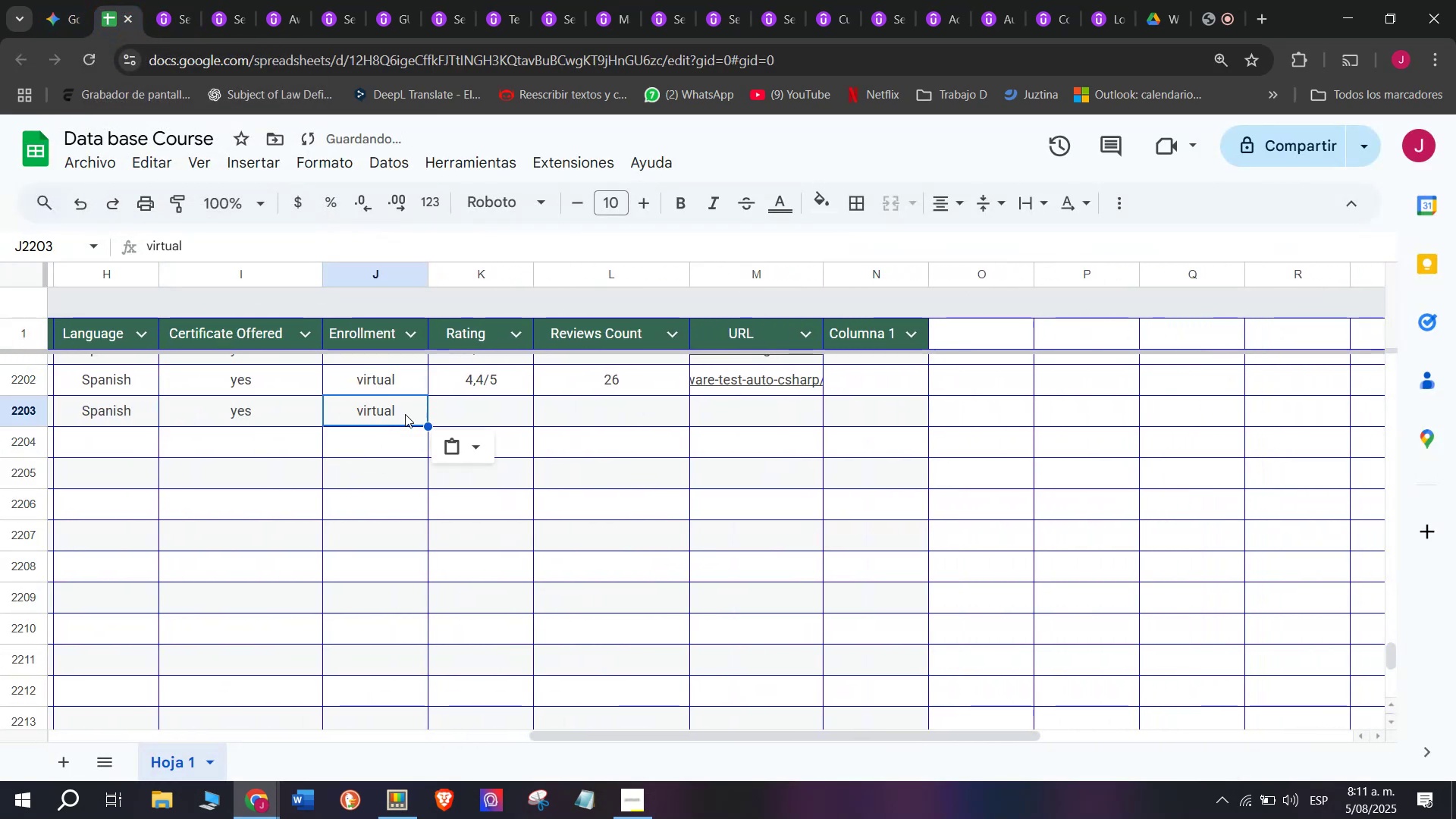 
key(Break)
 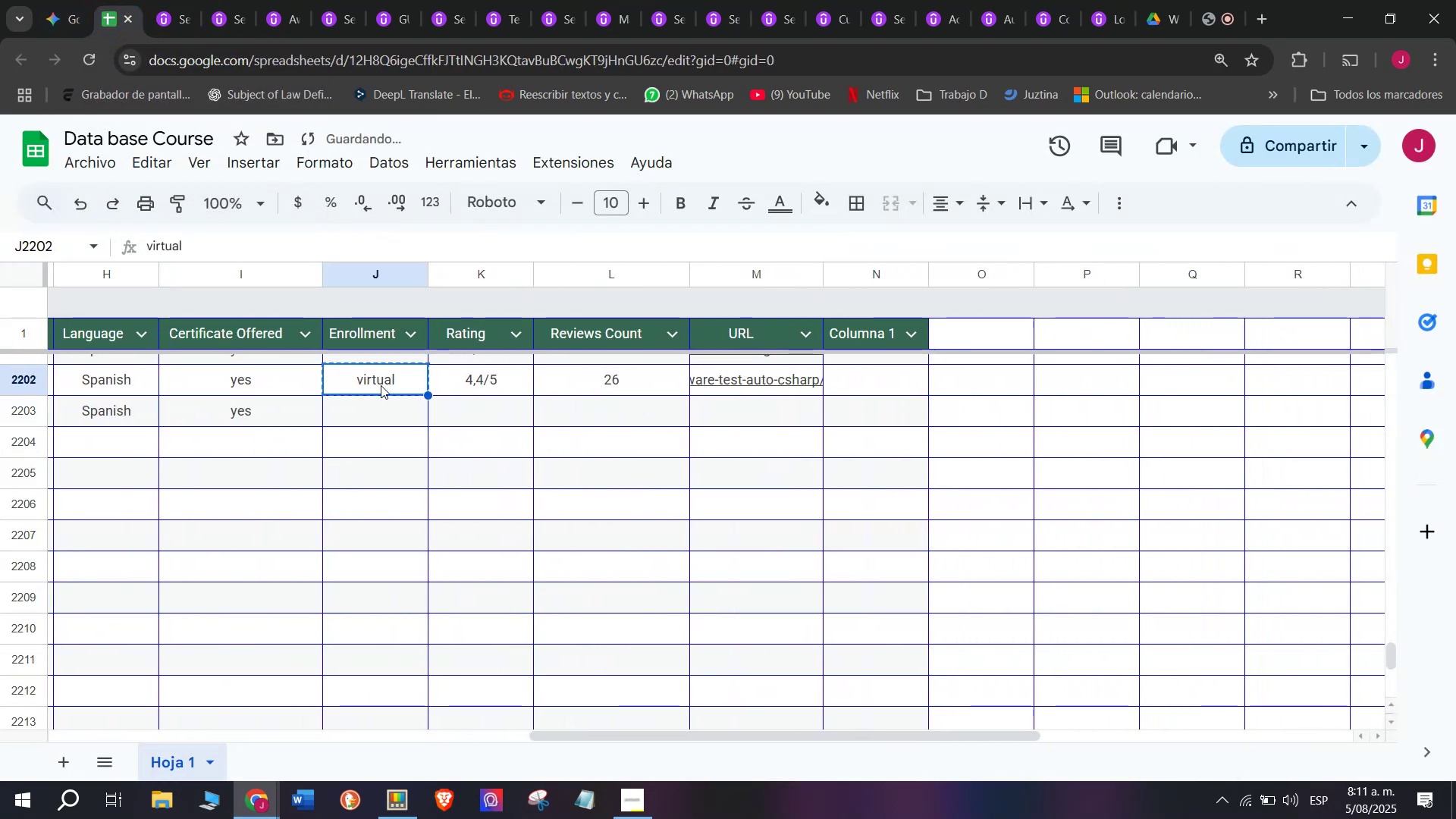 
key(Control+C)
 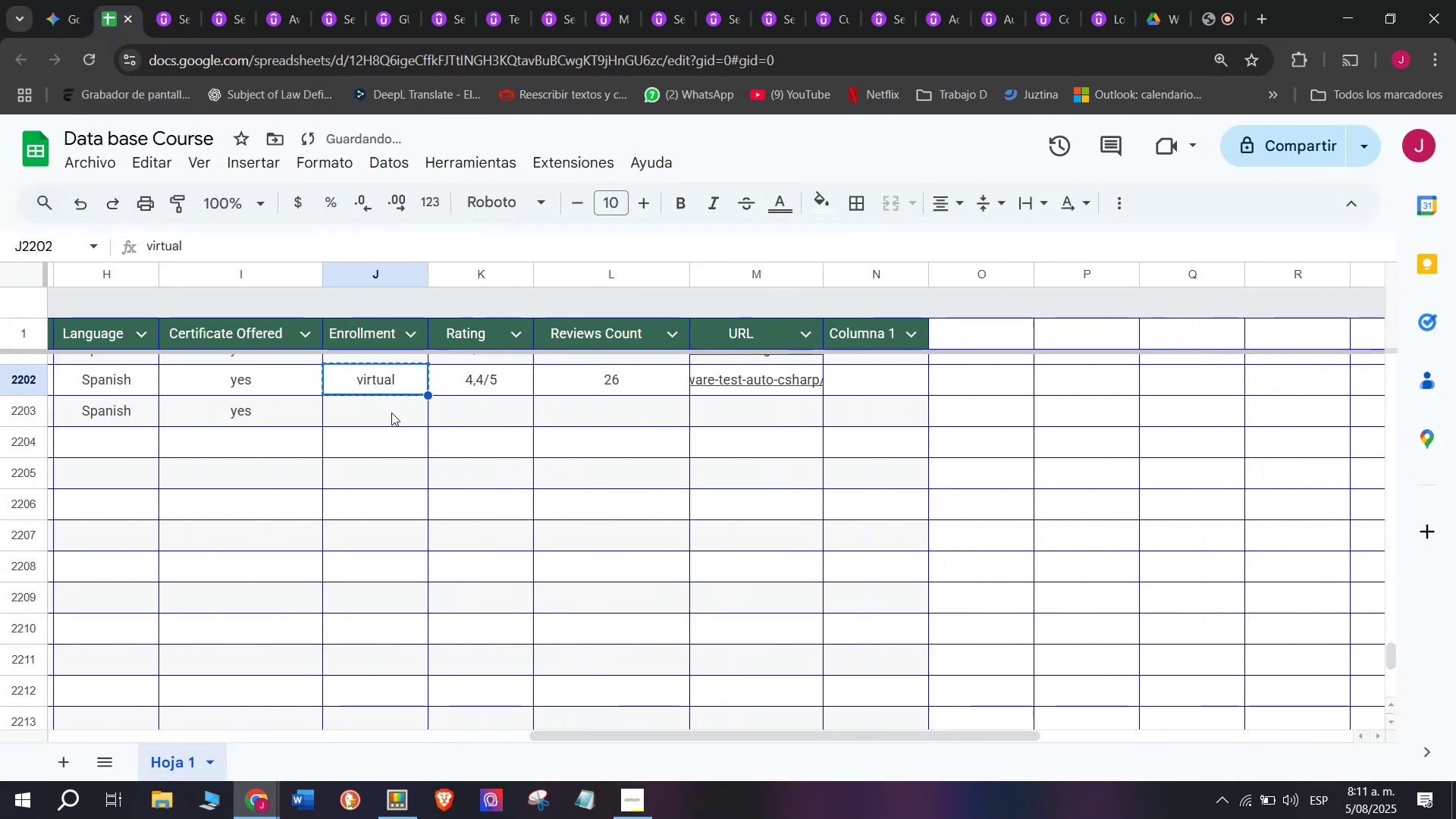 
triple_click([393, 414])
 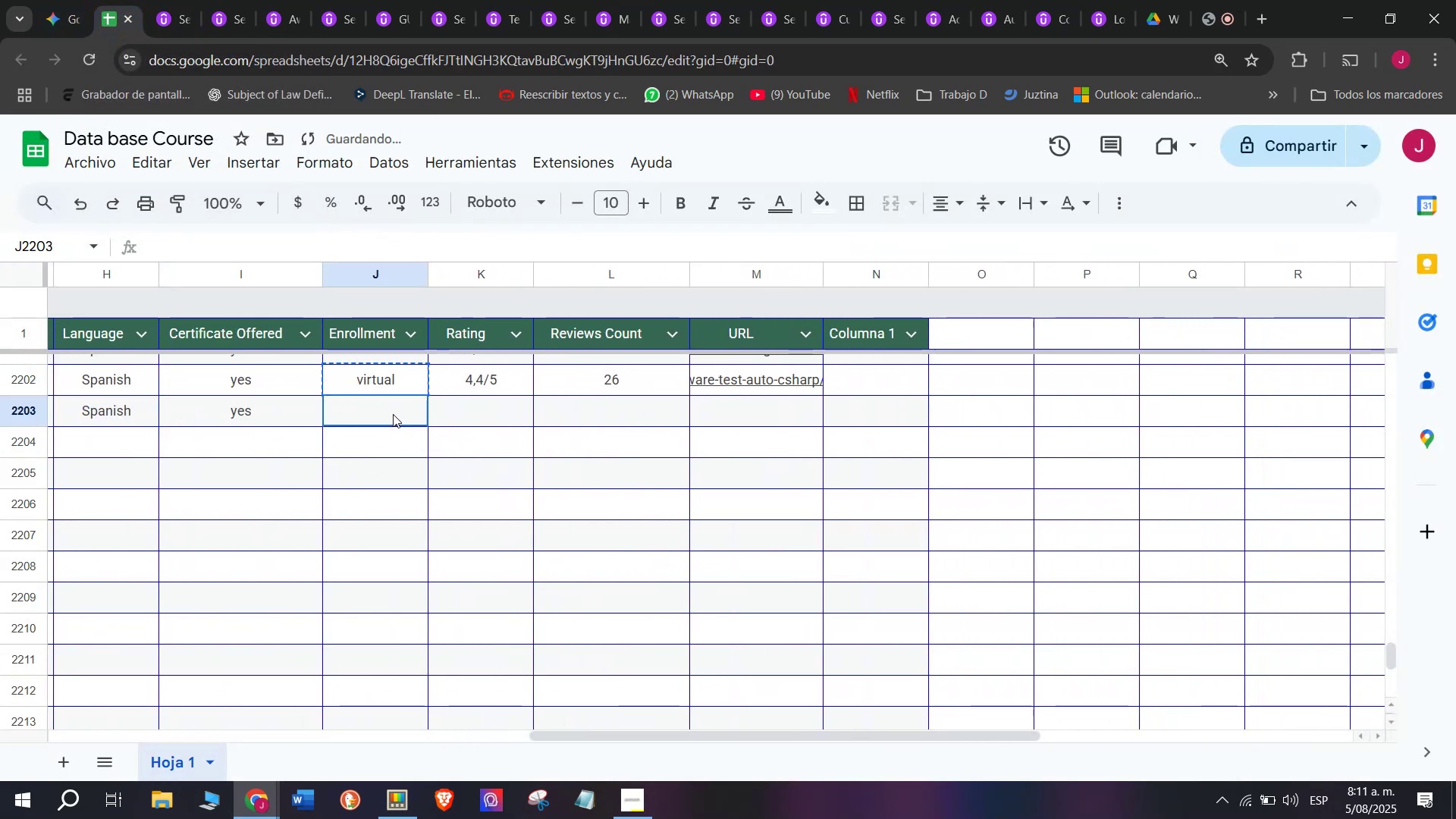 
key(Control+ControlLeft)
 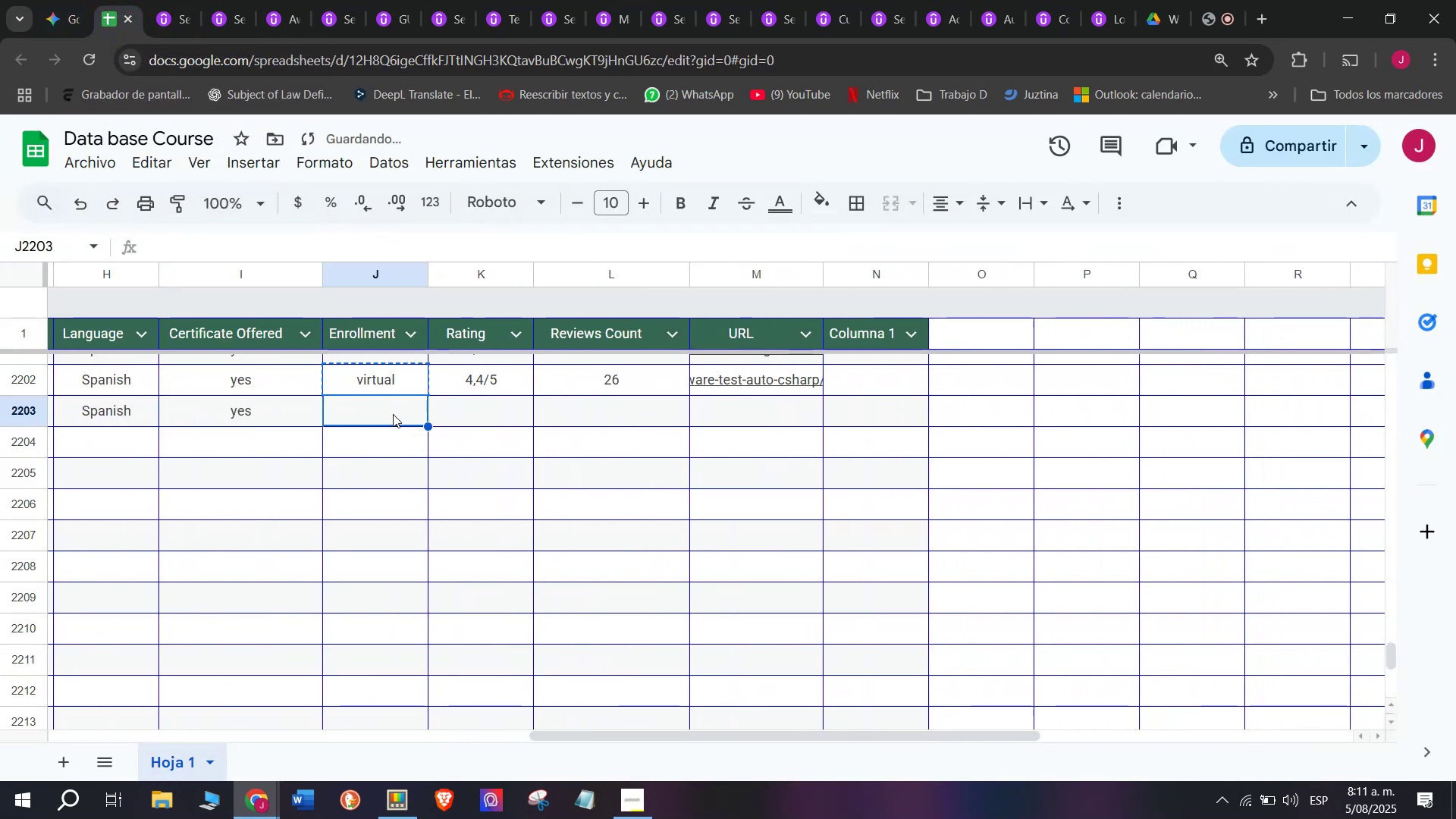 
key(Z)
 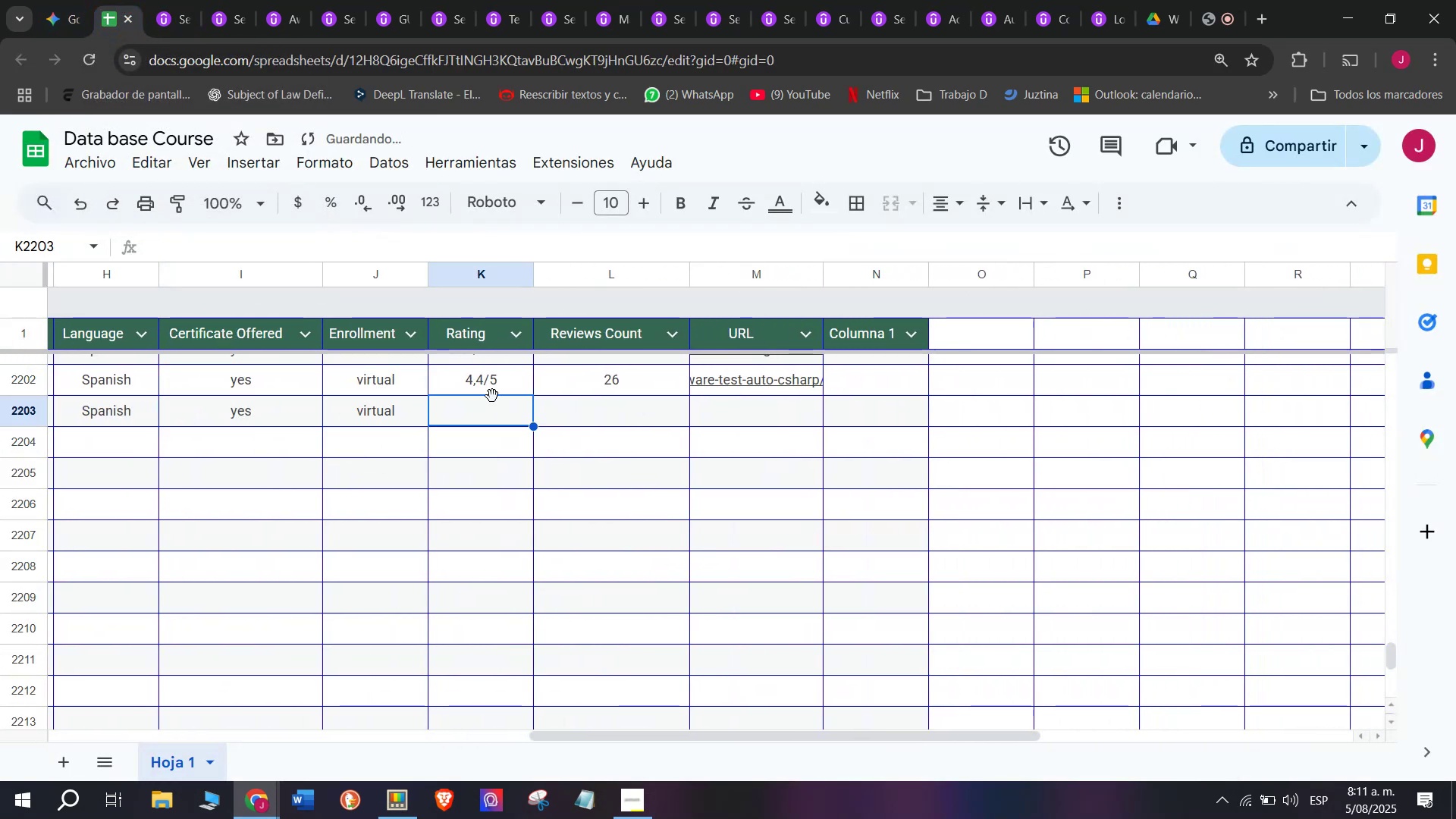 
key(Control+V)
 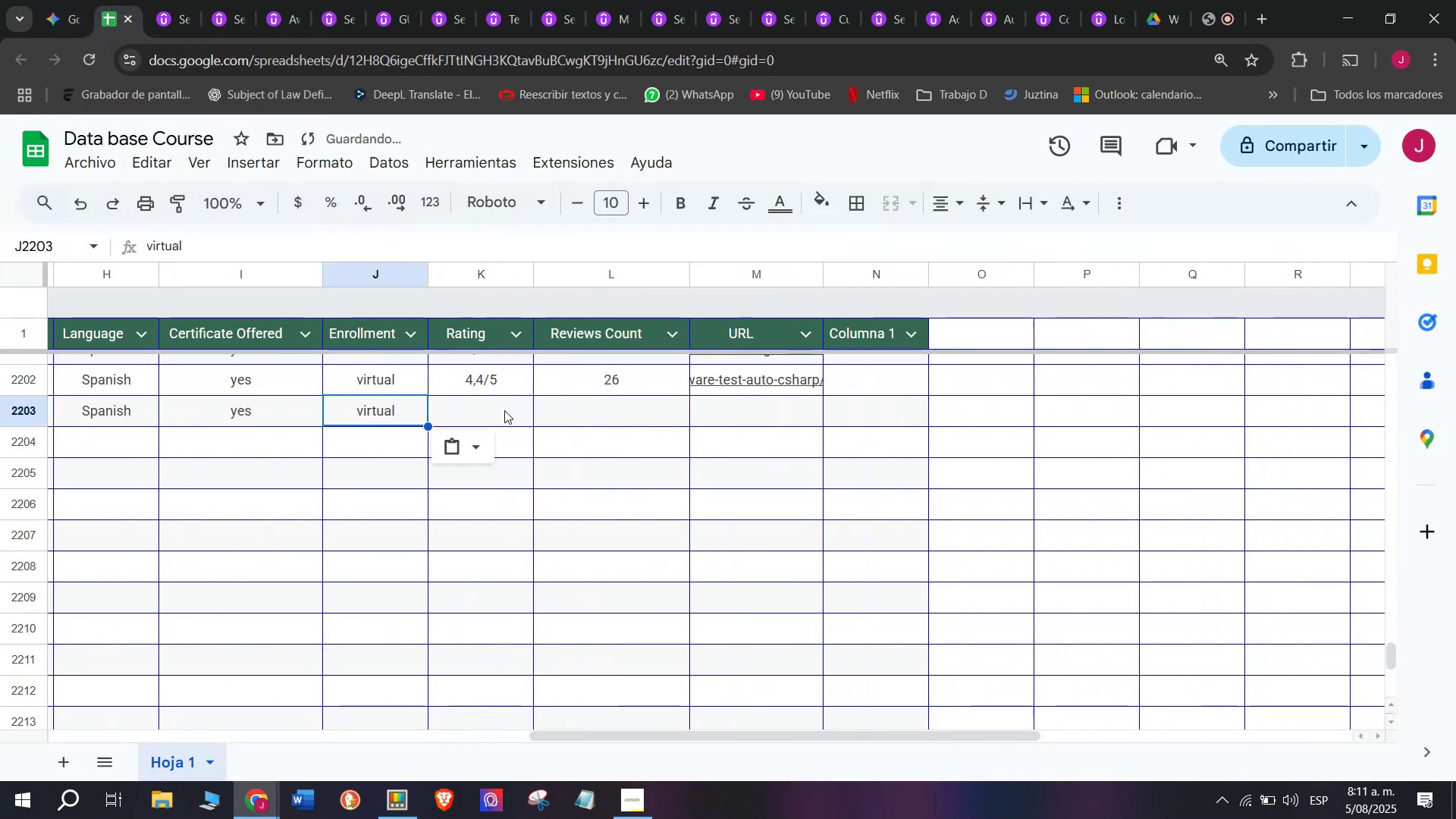 
triple_click([504, 409])
 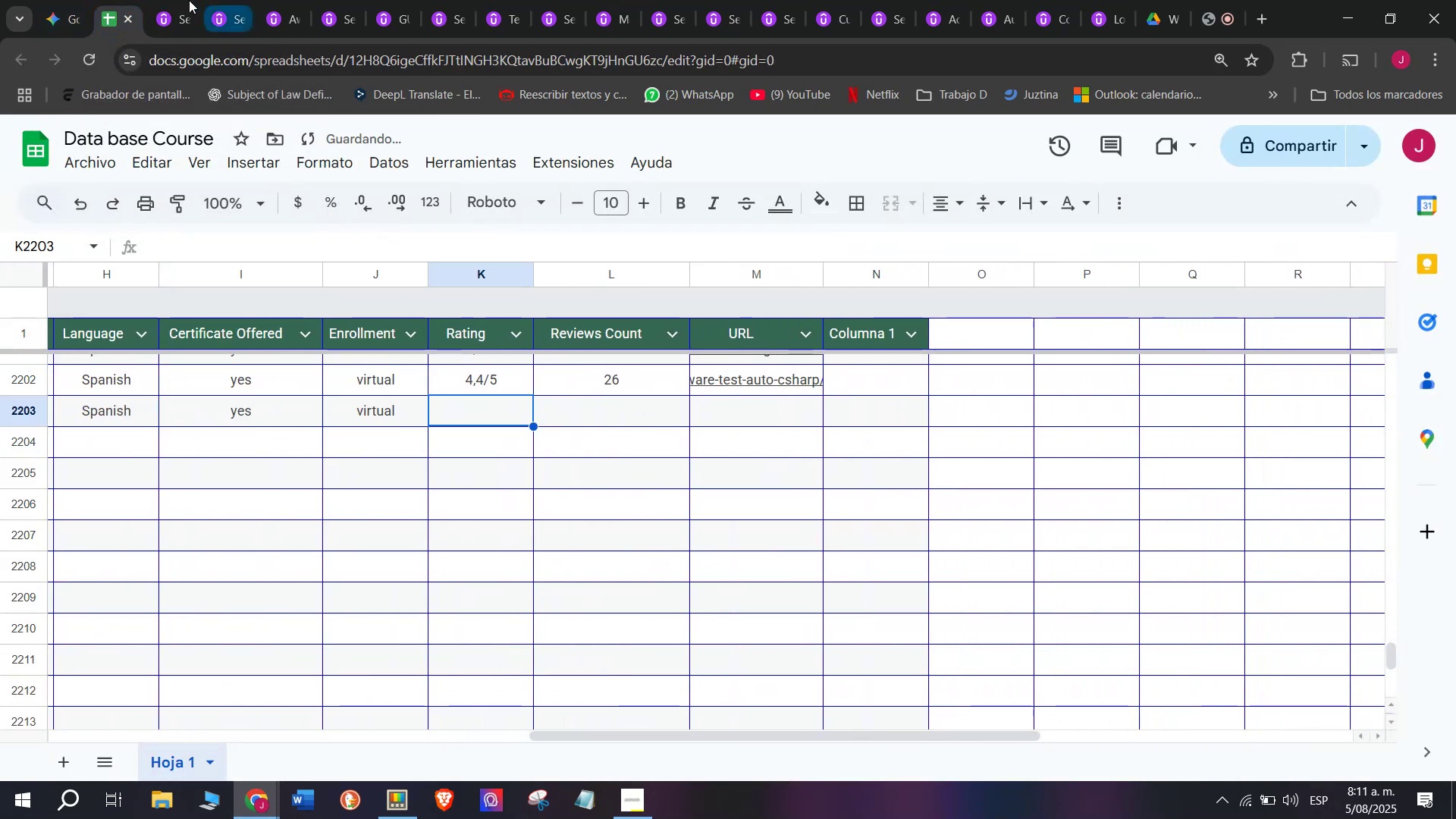 
left_click([178, 0])
 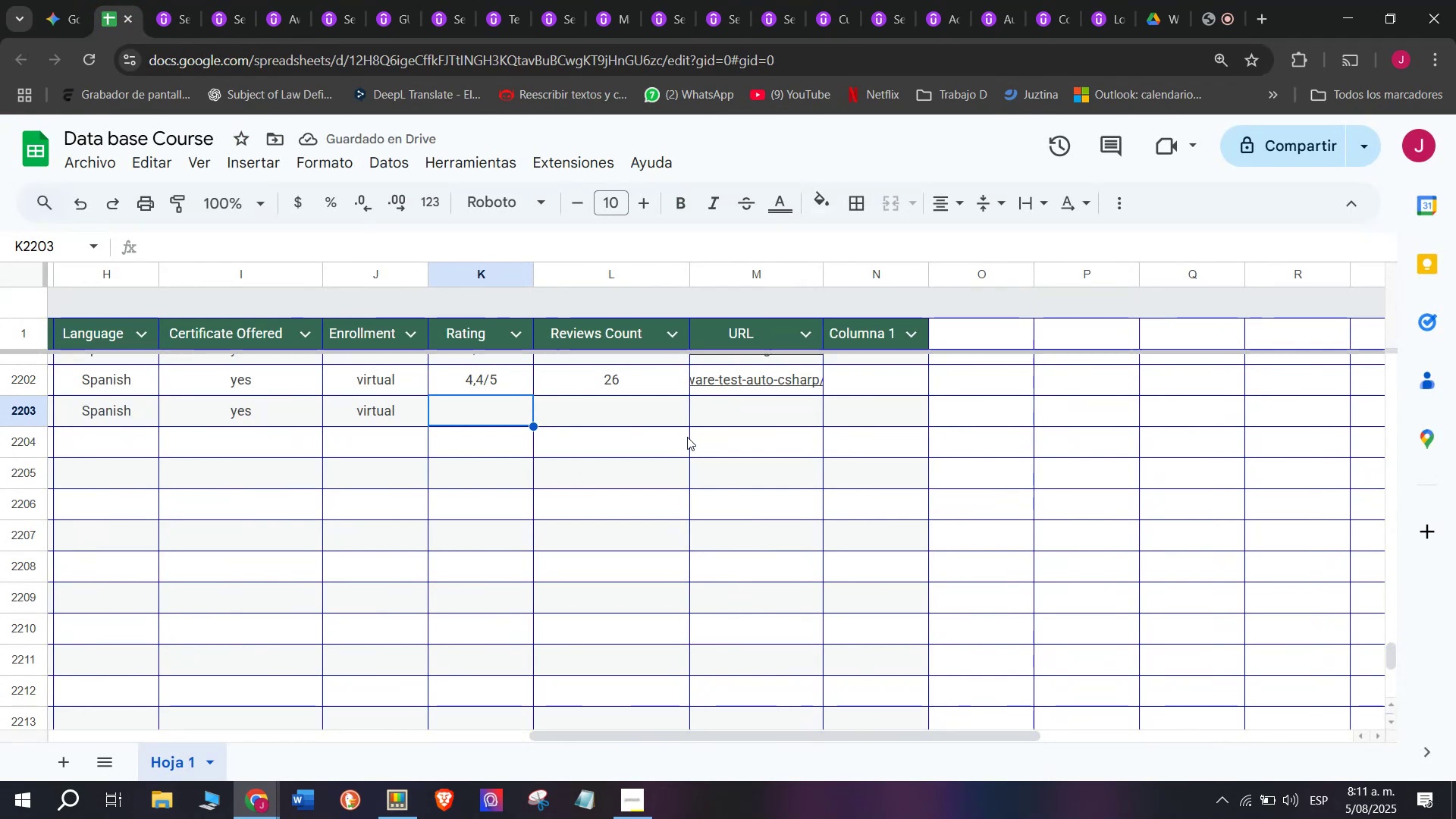 
key(Control+ControlLeft)
 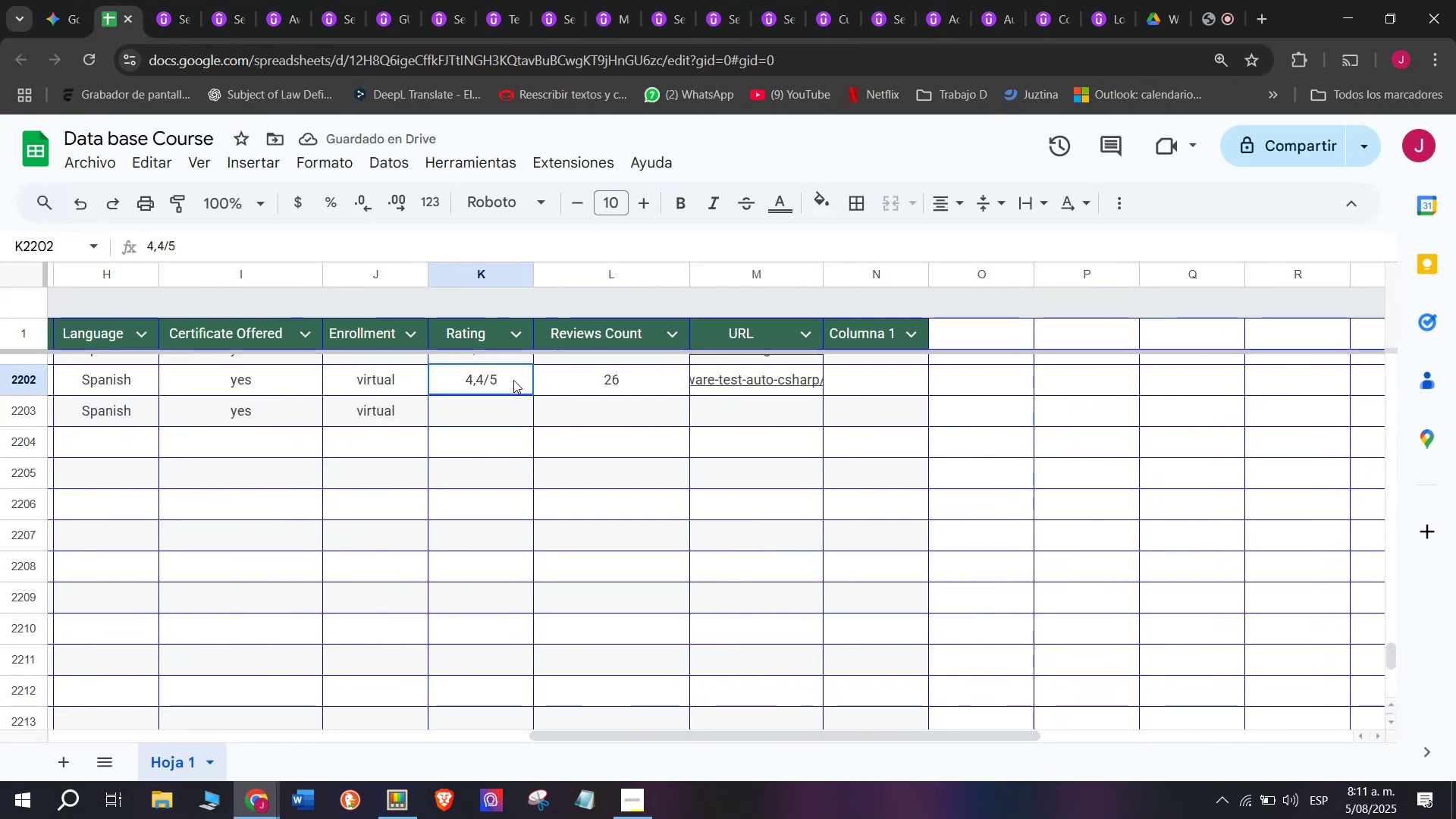 
key(Break)
 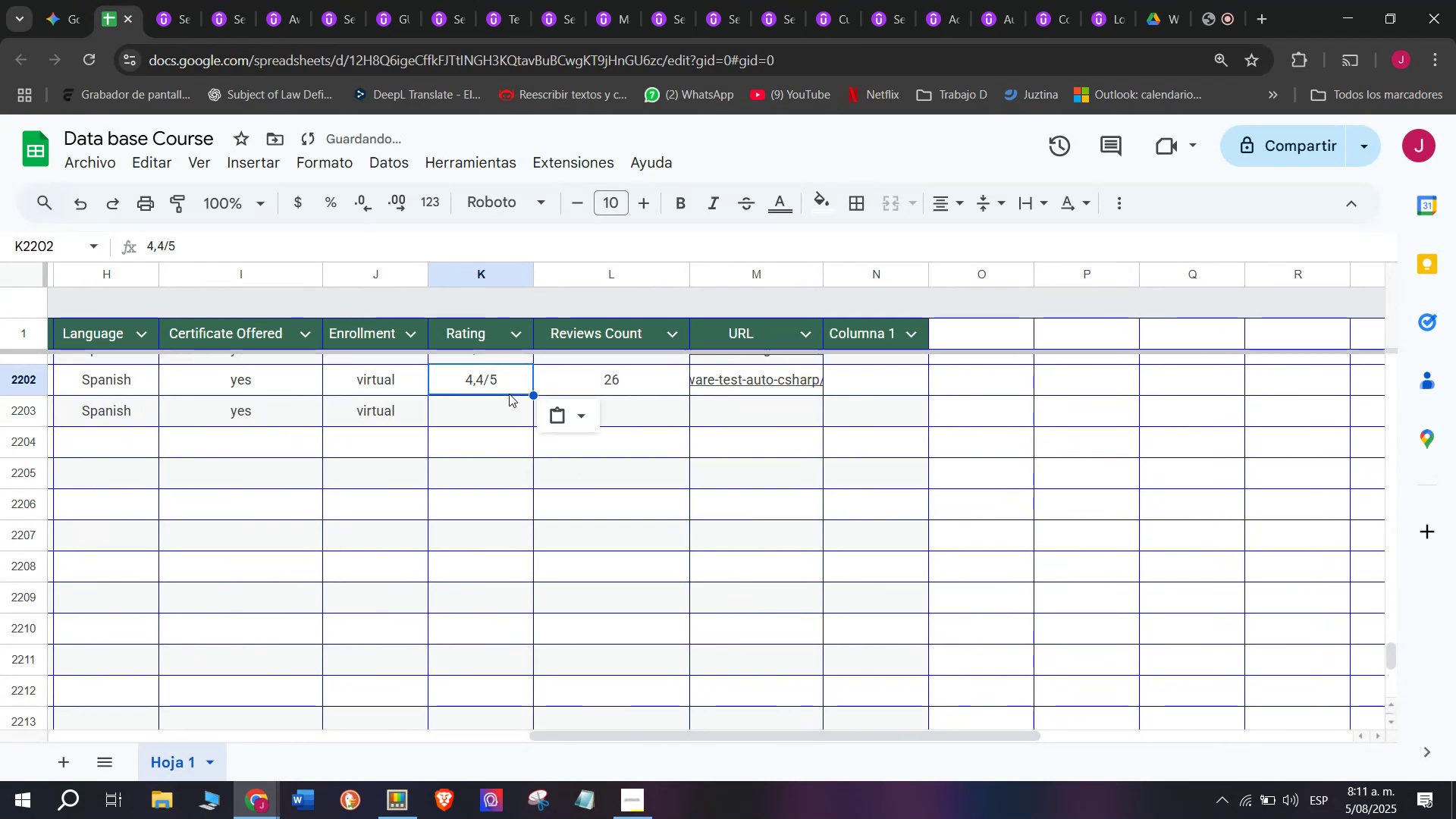 
key(Control+C)
 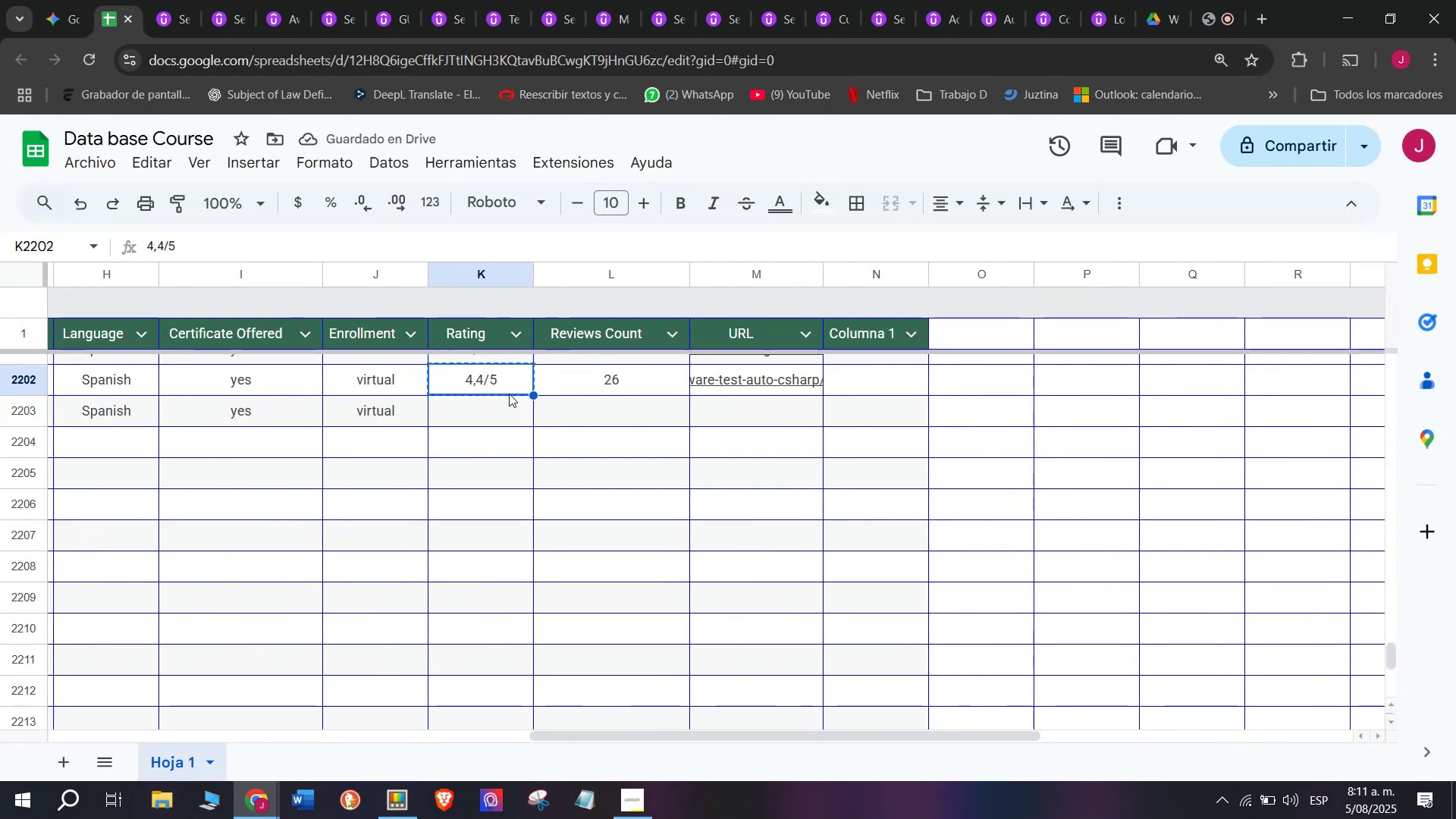 
double_click([509, 394])
 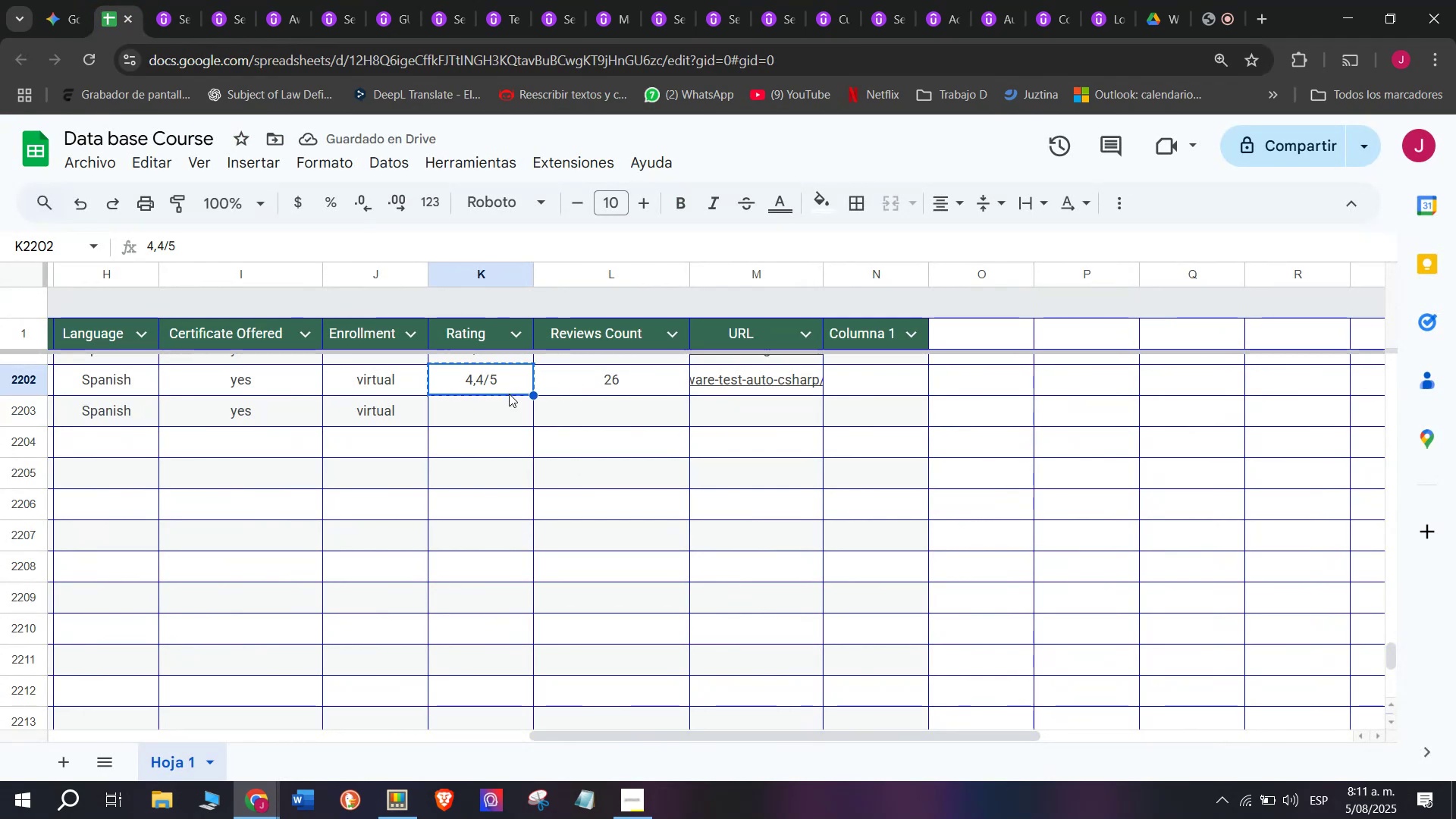 
key(Z)
 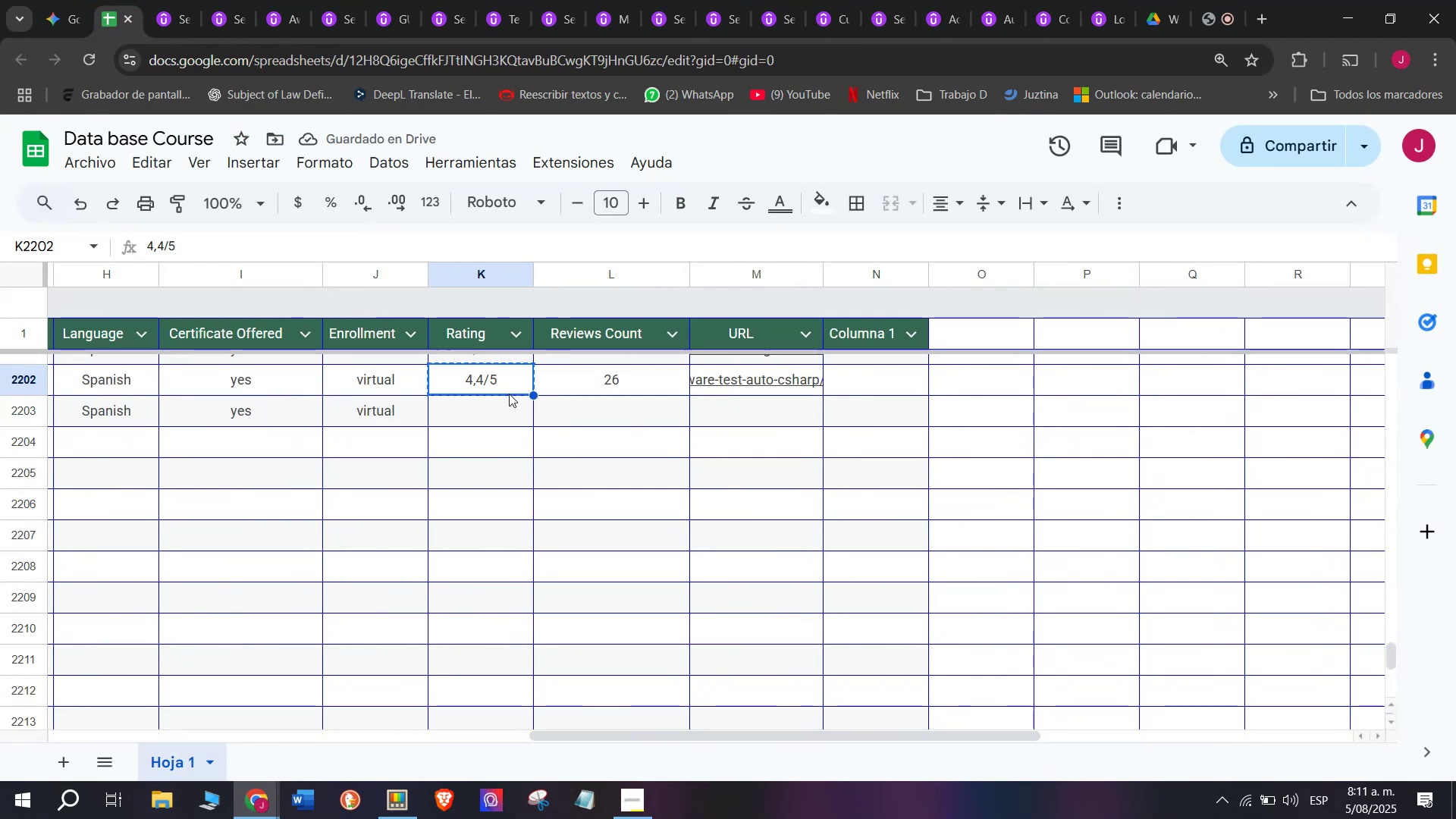 
key(Control+ControlLeft)
 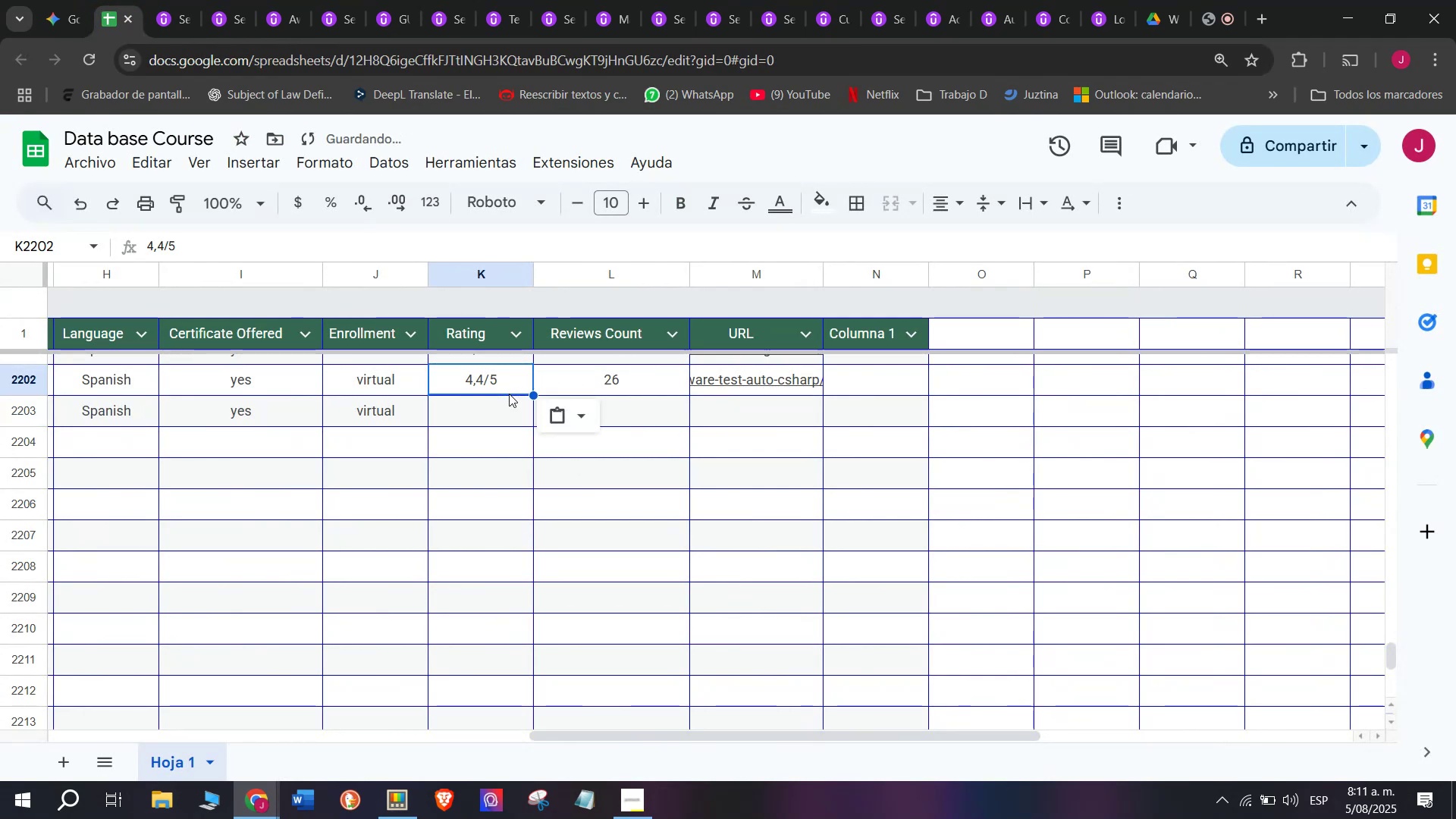 
key(Control+V)
 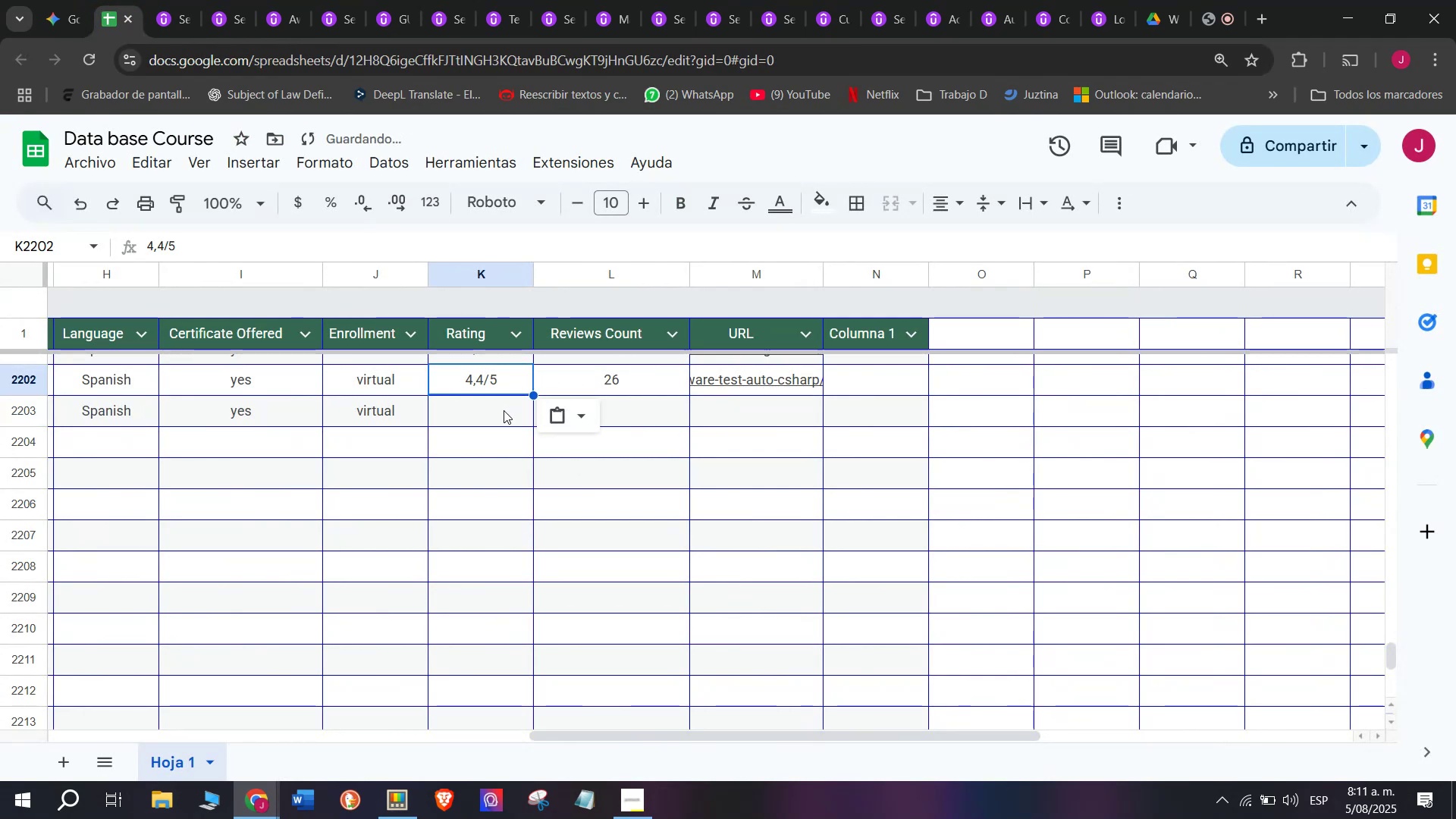 
left_click([504, 410])
 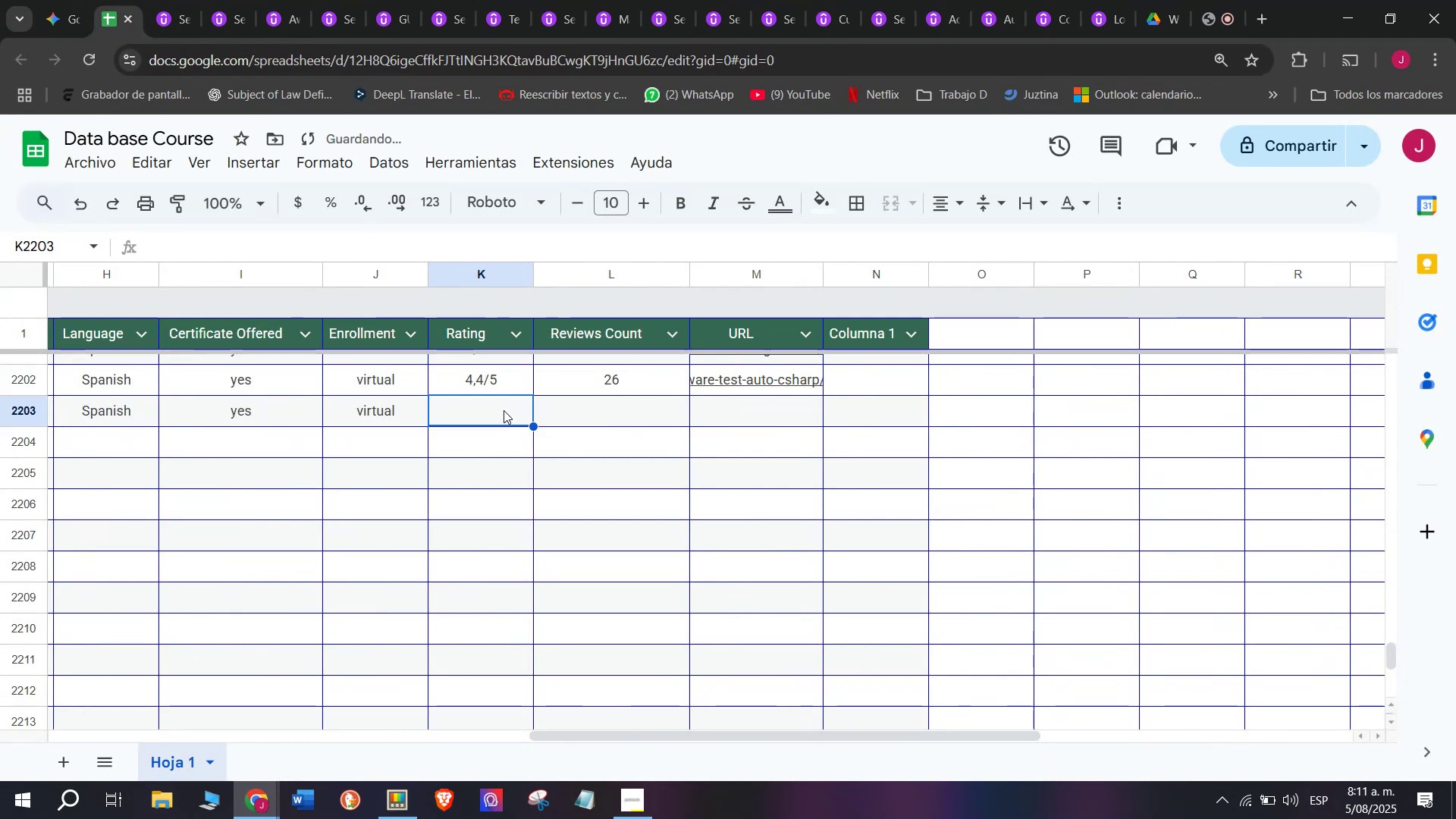 
key(Control+ControlLeft)
 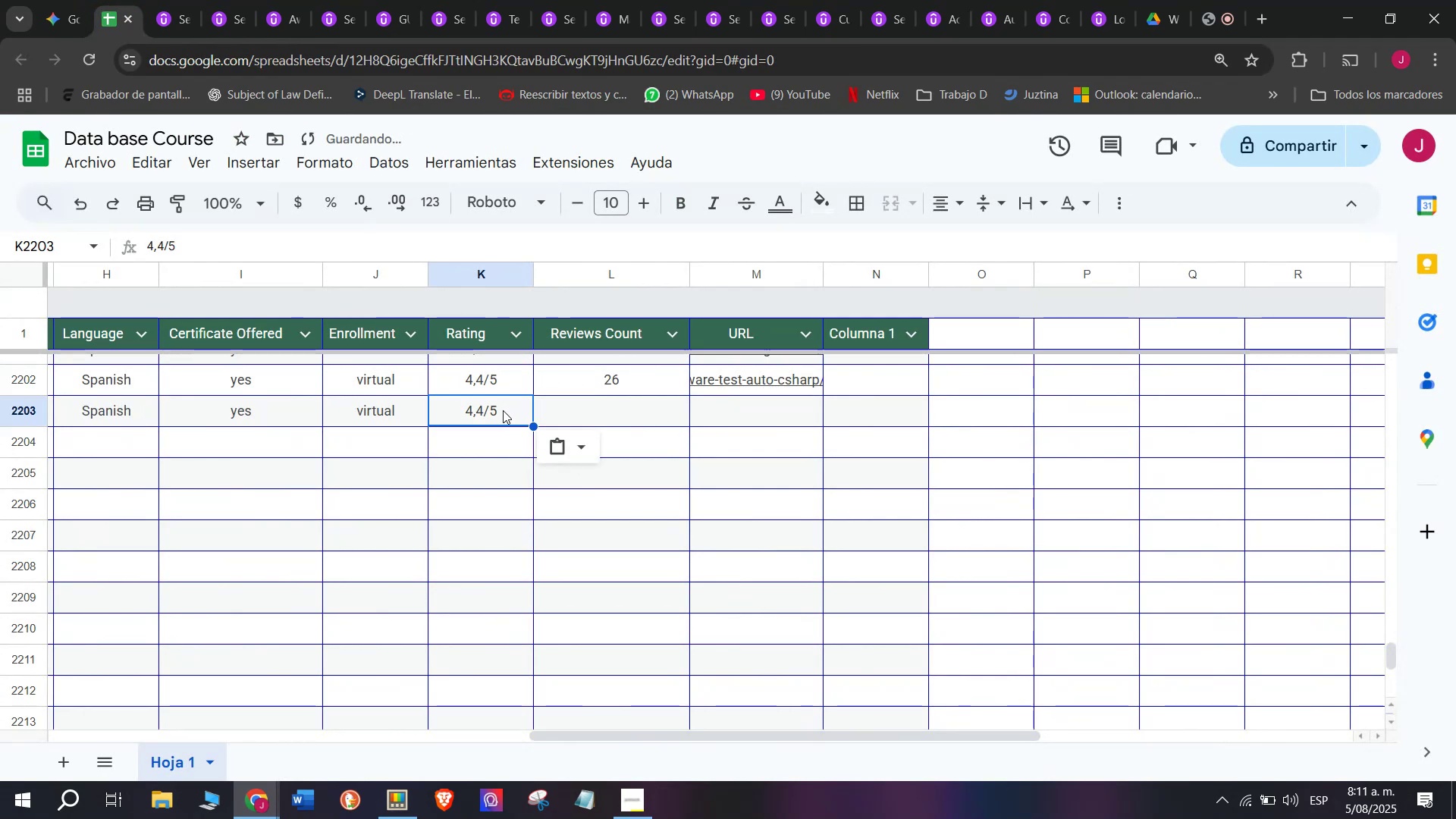 
key(Z)
 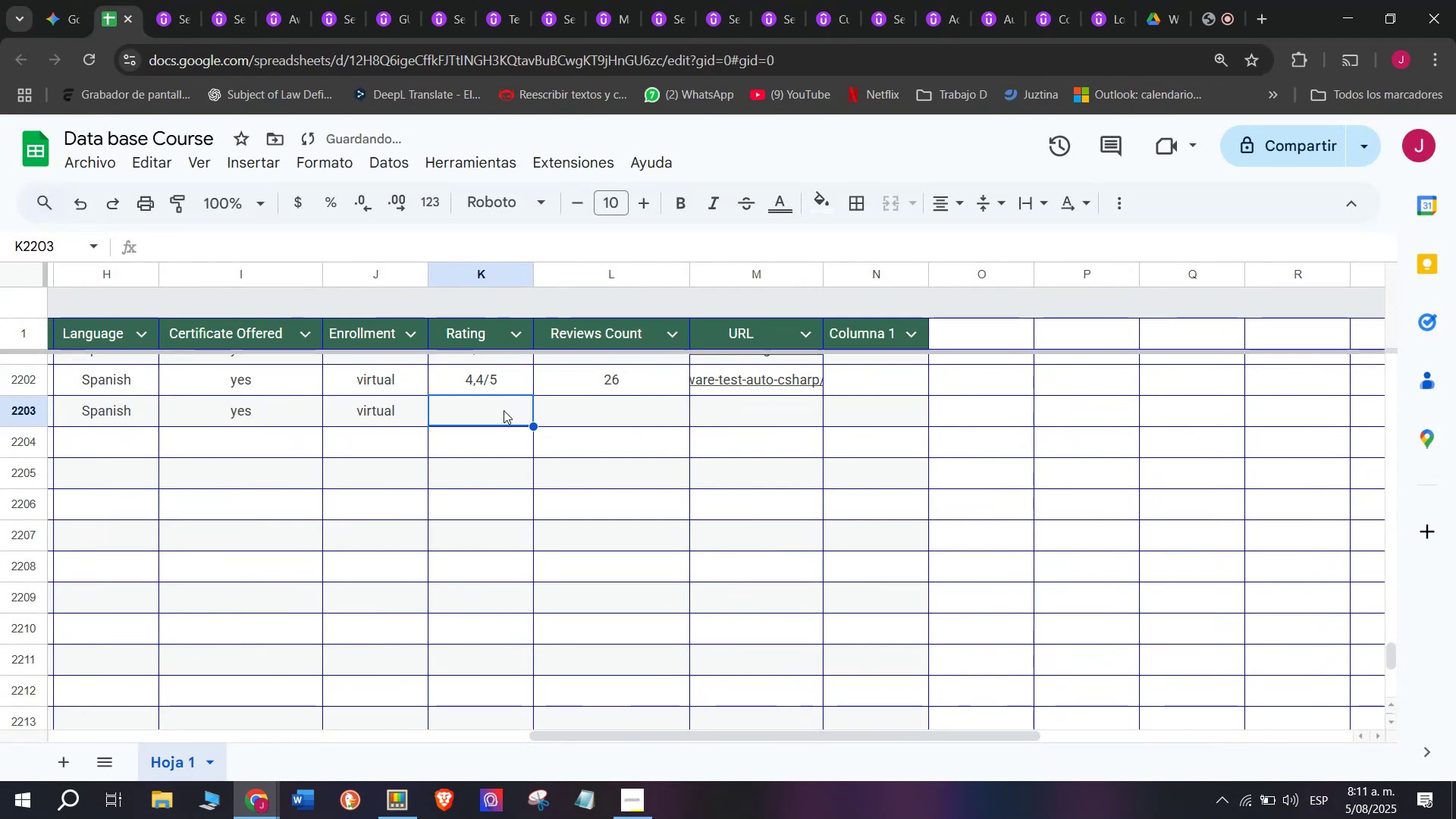 
key(Control+V)
 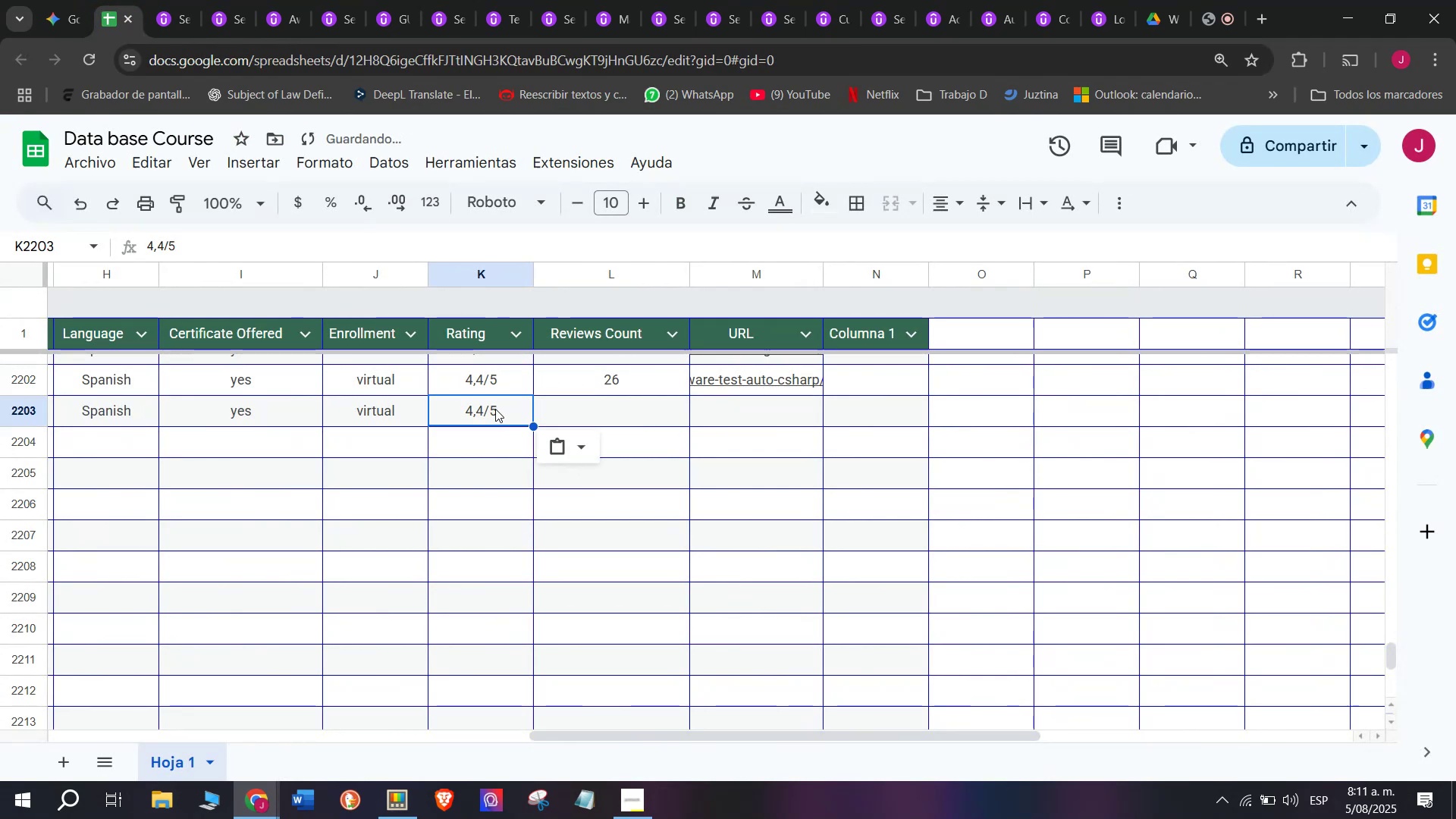 
double_click([495, 409])
 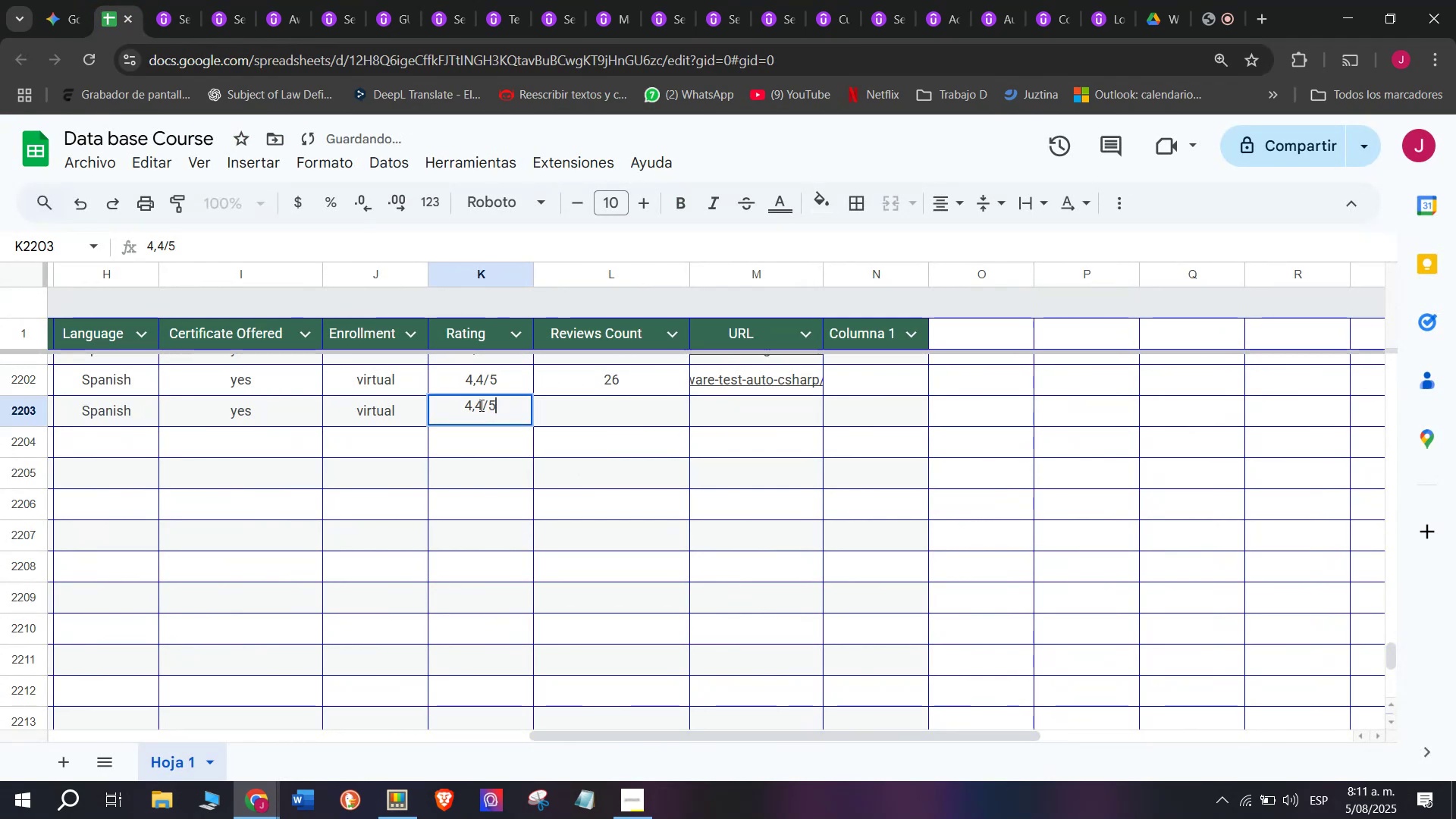 
left_click([480, 405])
 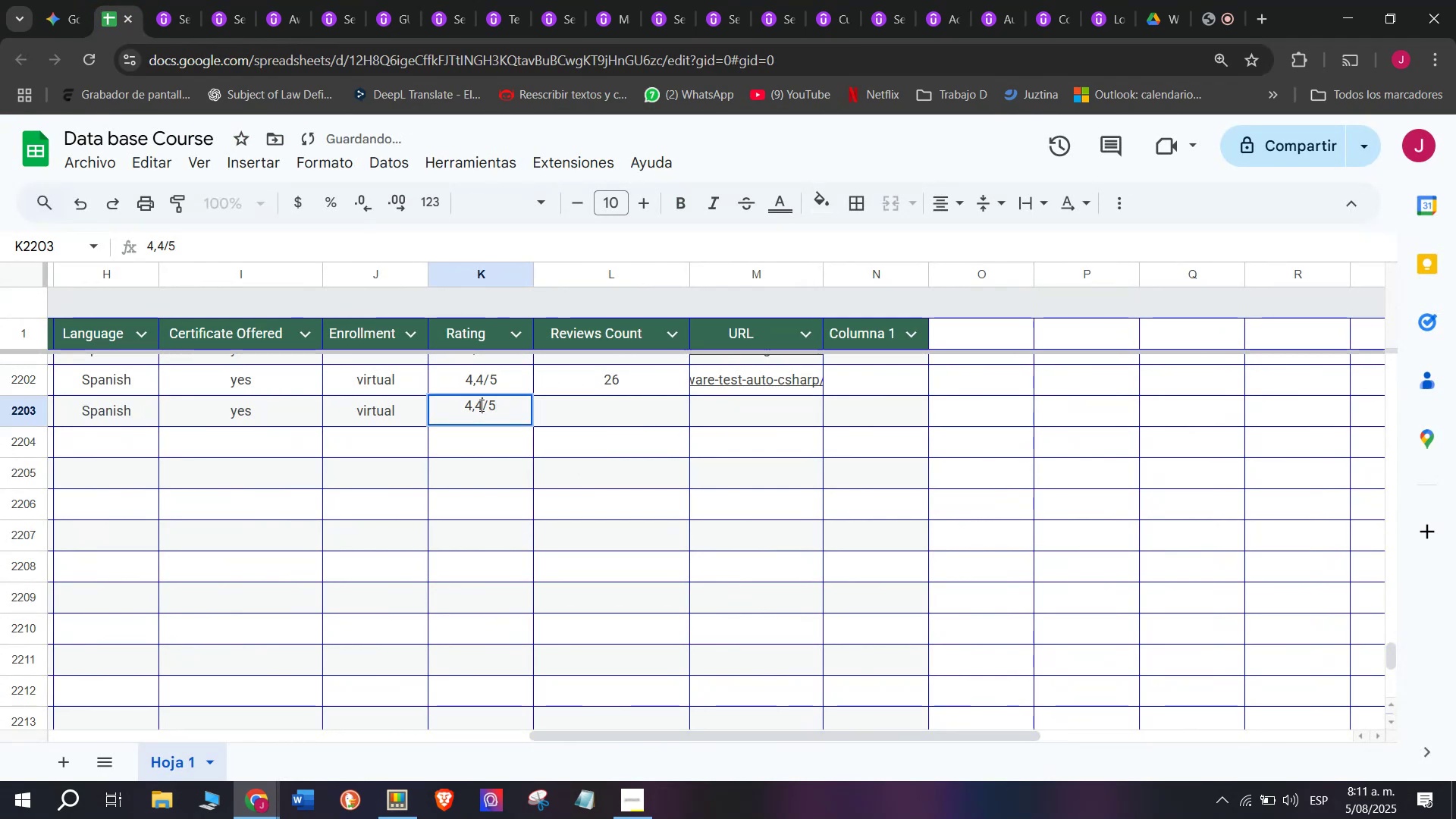 
key(Backspace)
 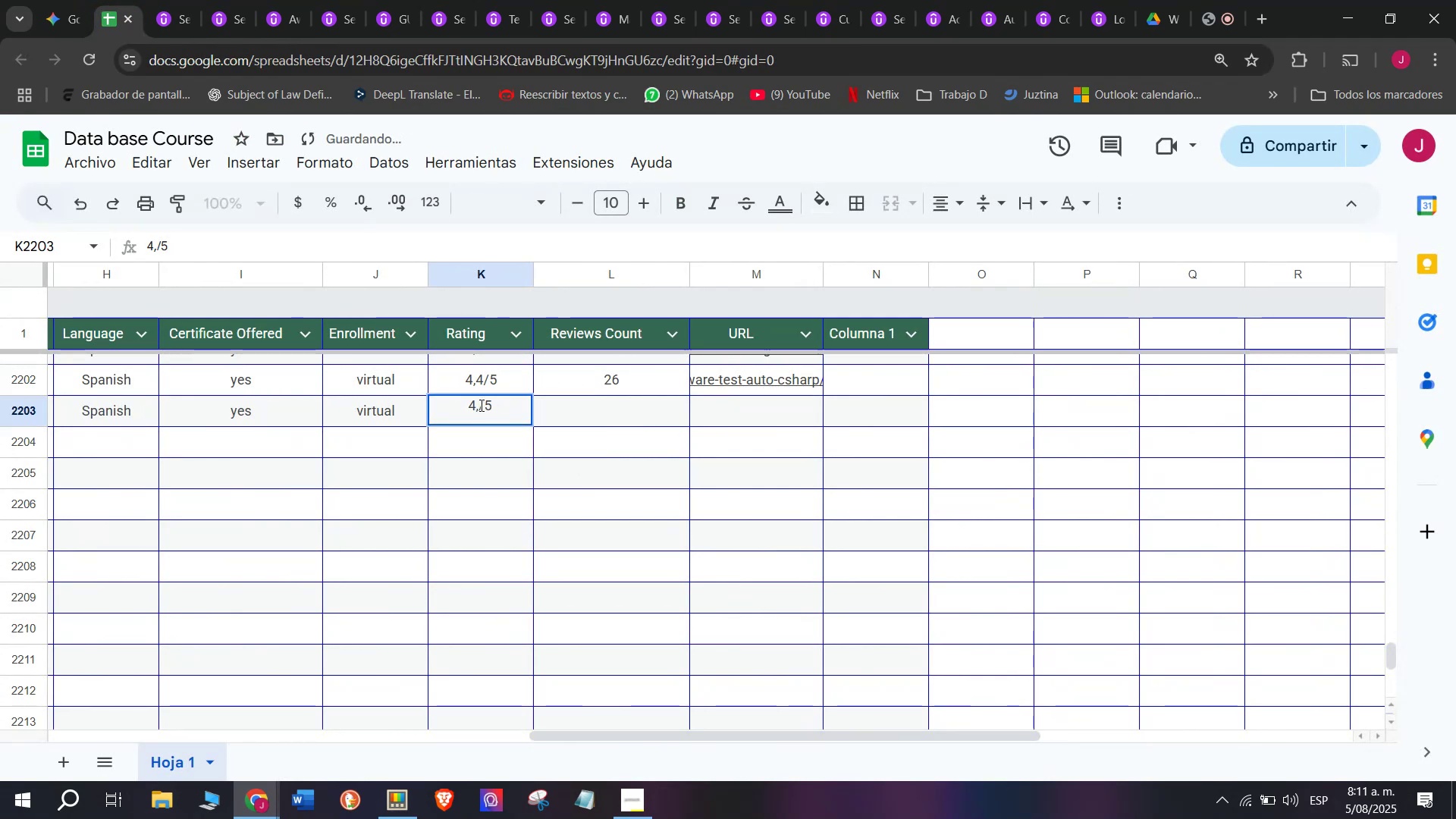 
key(Q)
 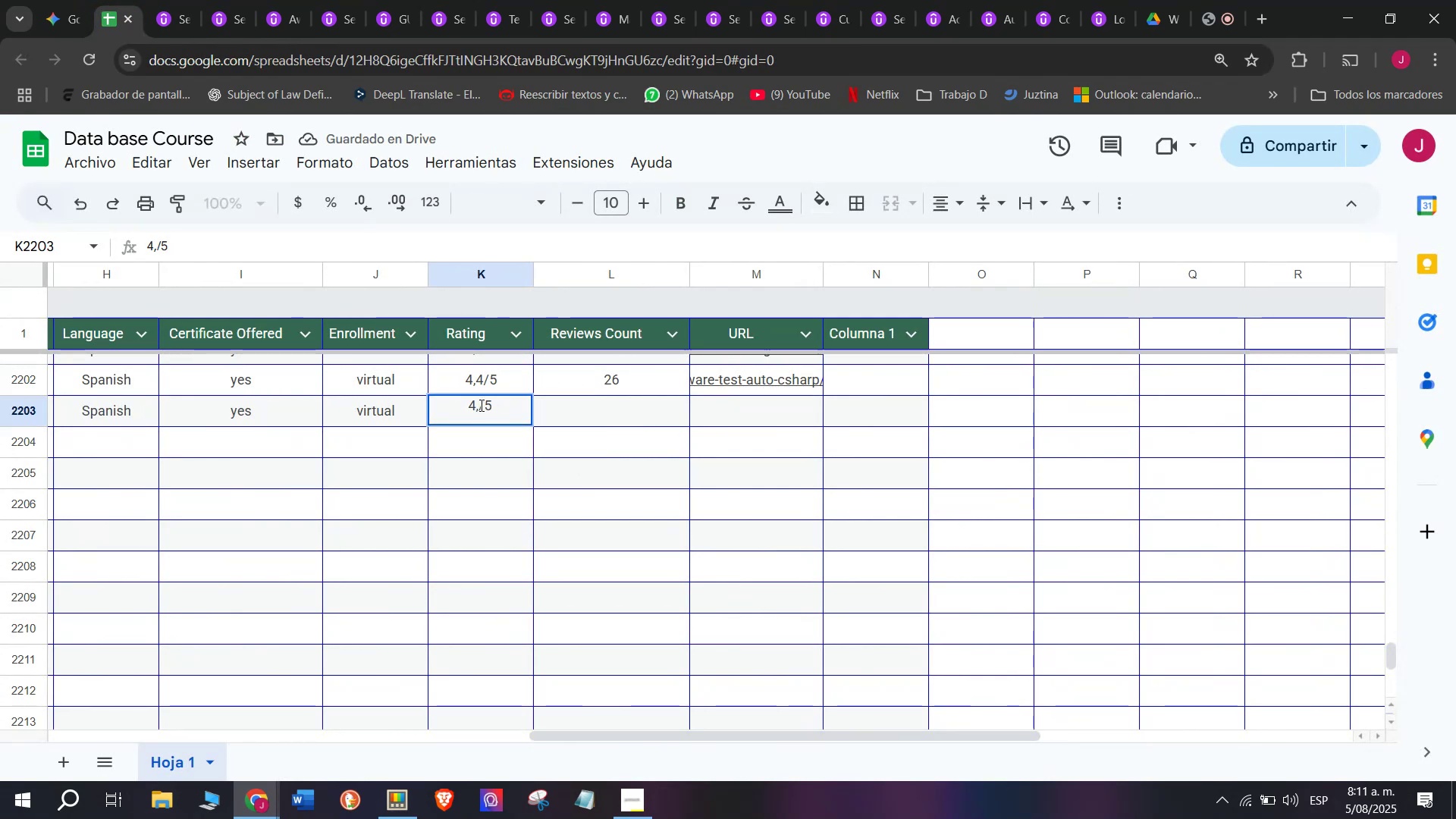 
key(6)
 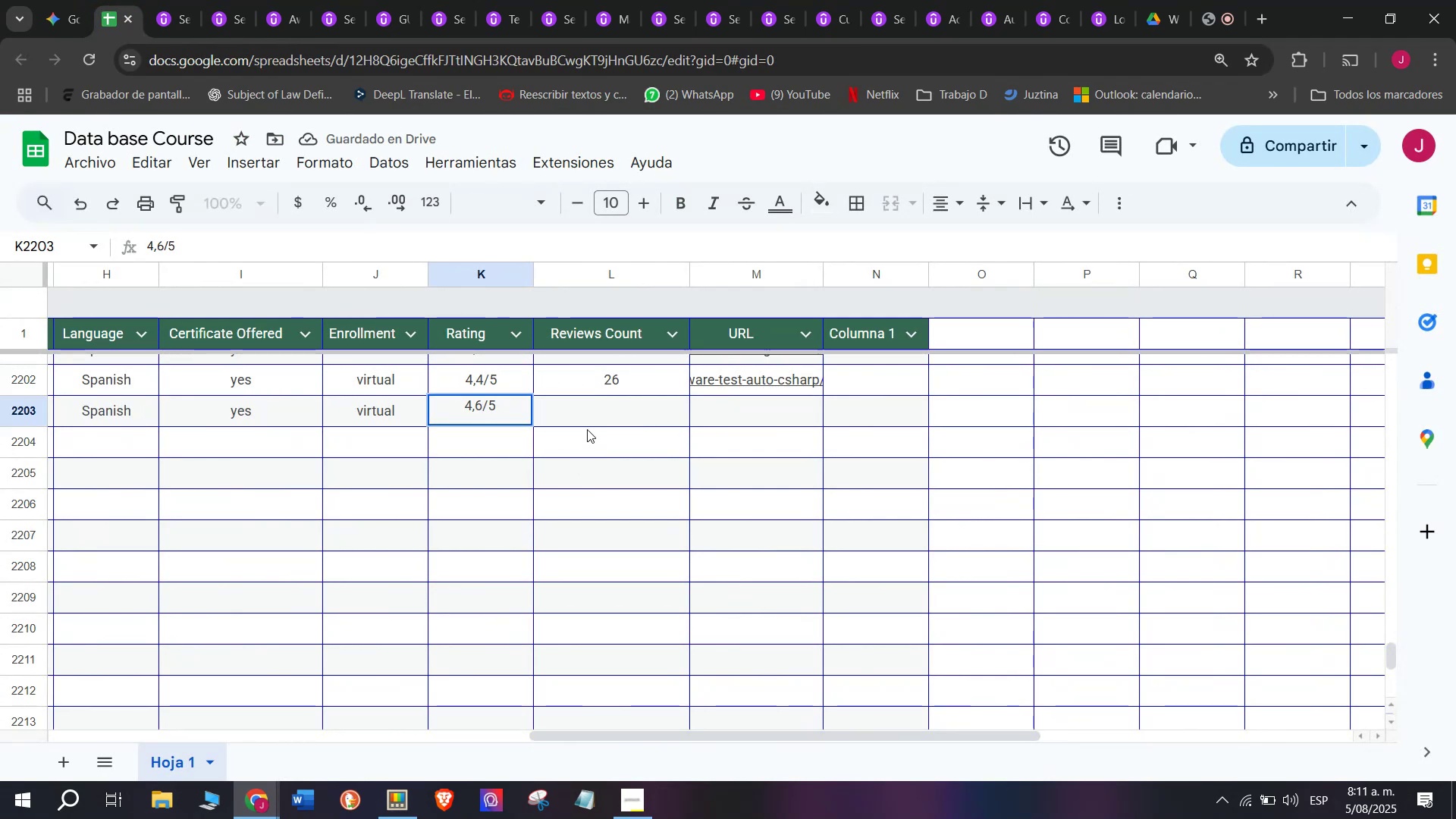 
left_click([595, 410])
 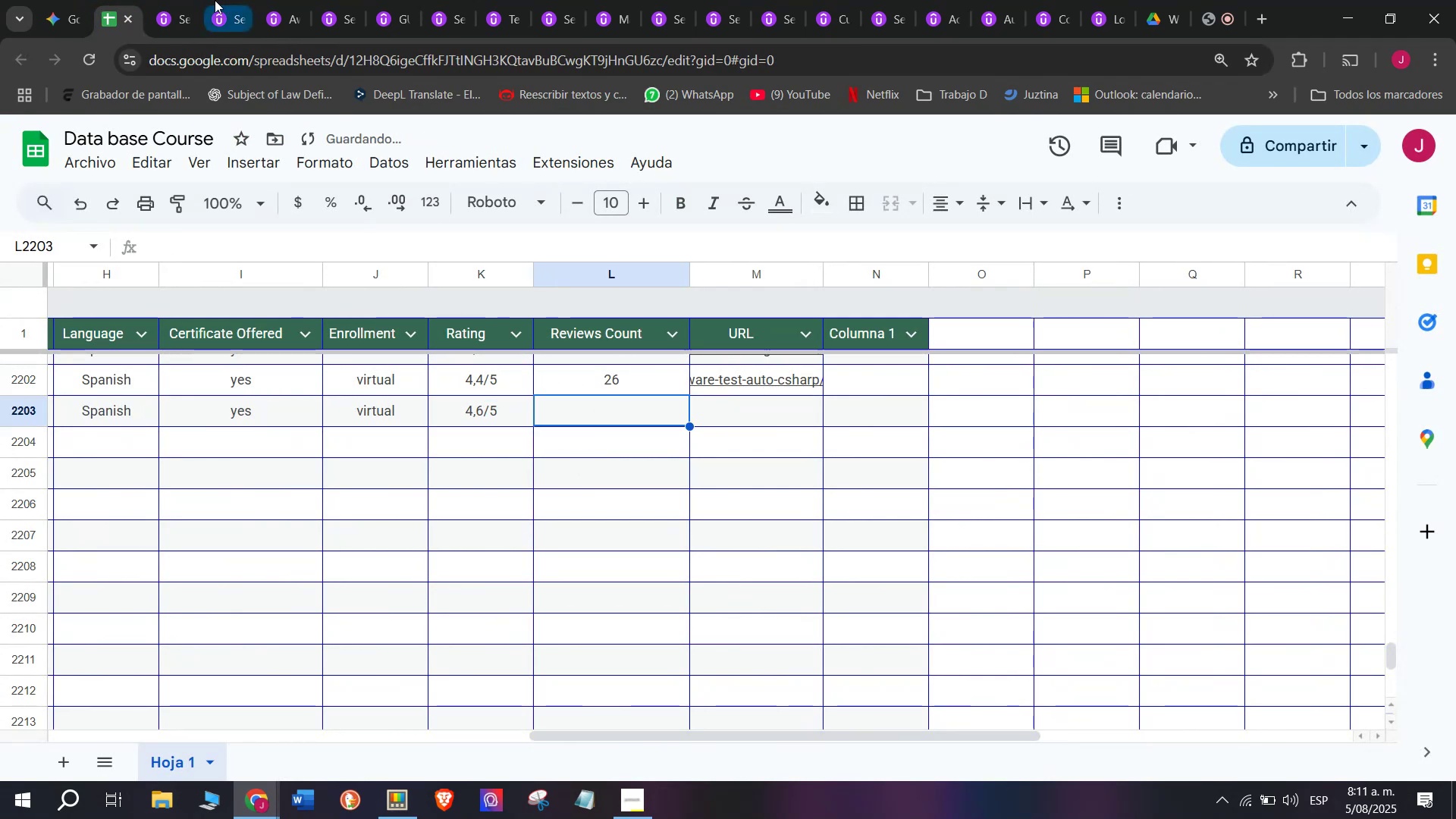 
left_click([179, 0])
 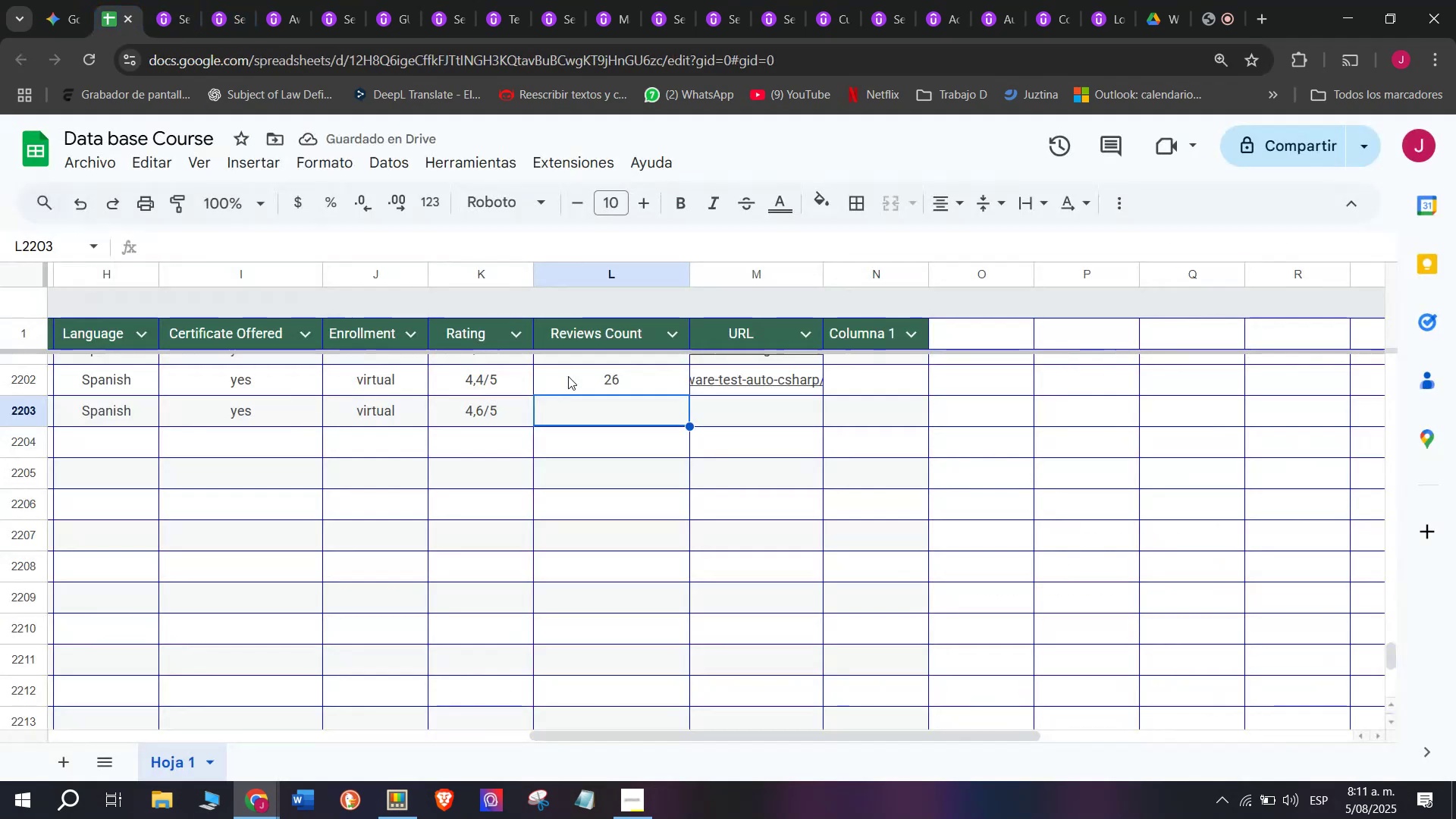 
type(142)
 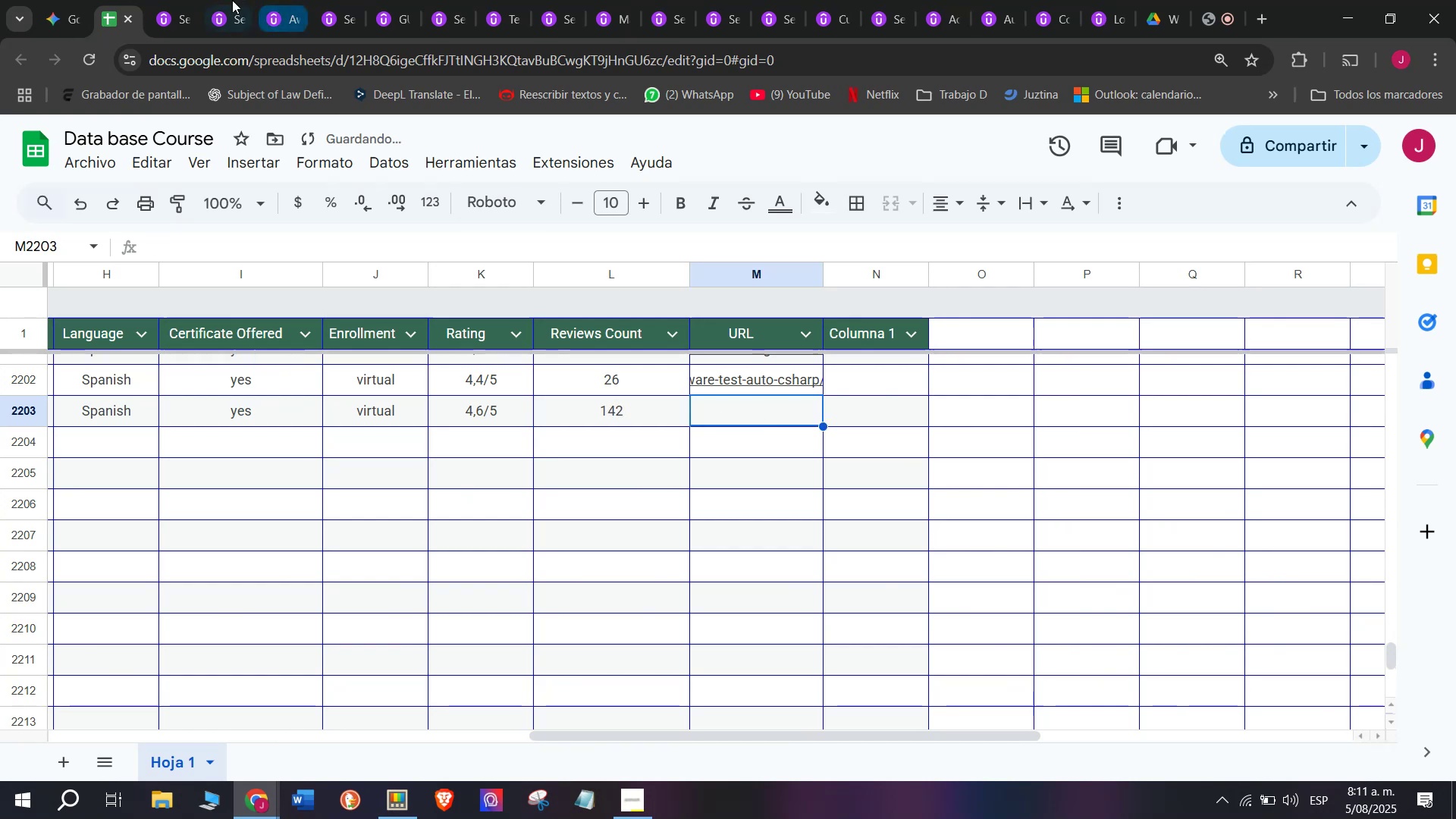 
left_click([189, 0])
 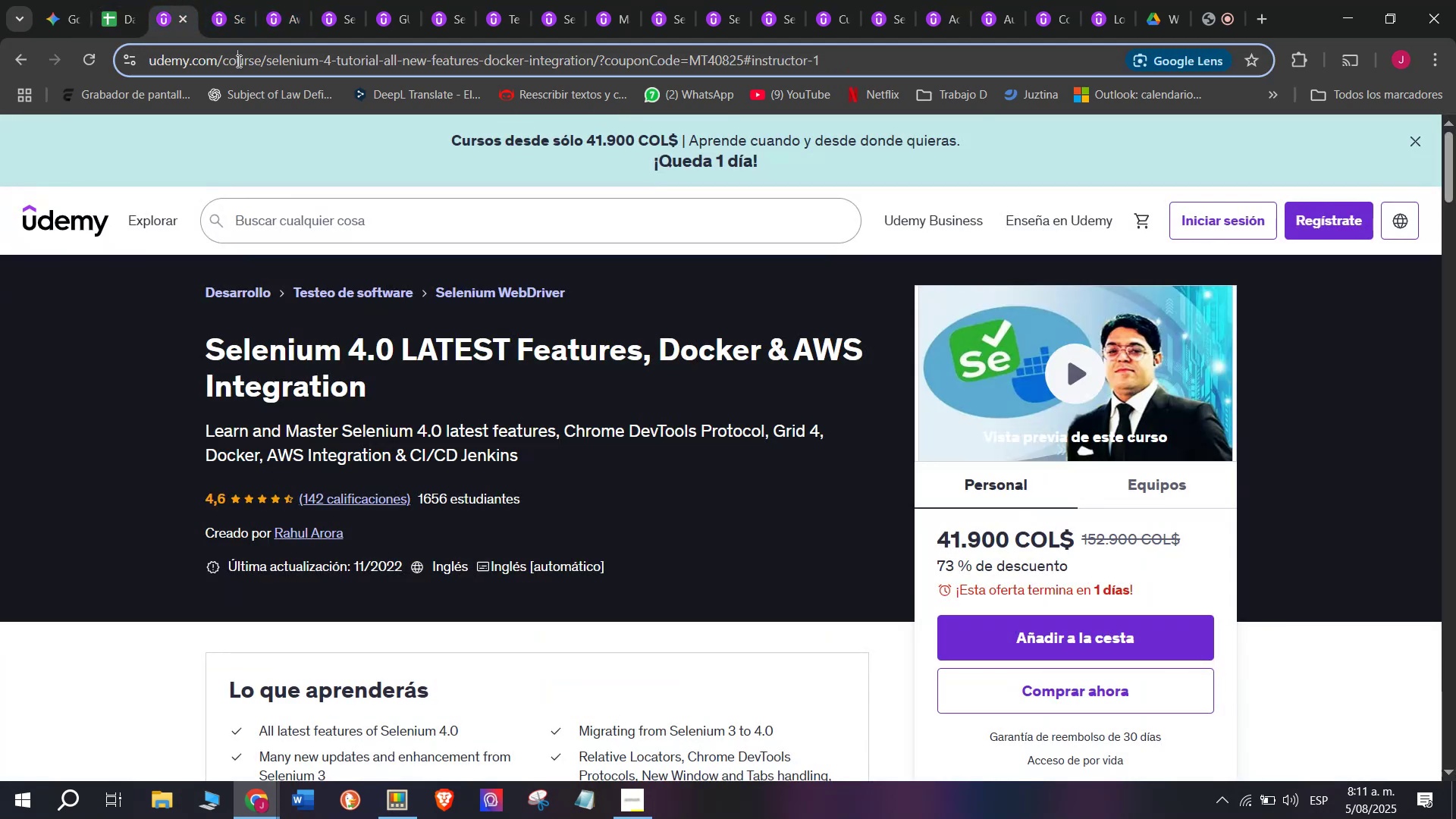 
double_click([237, 61])
 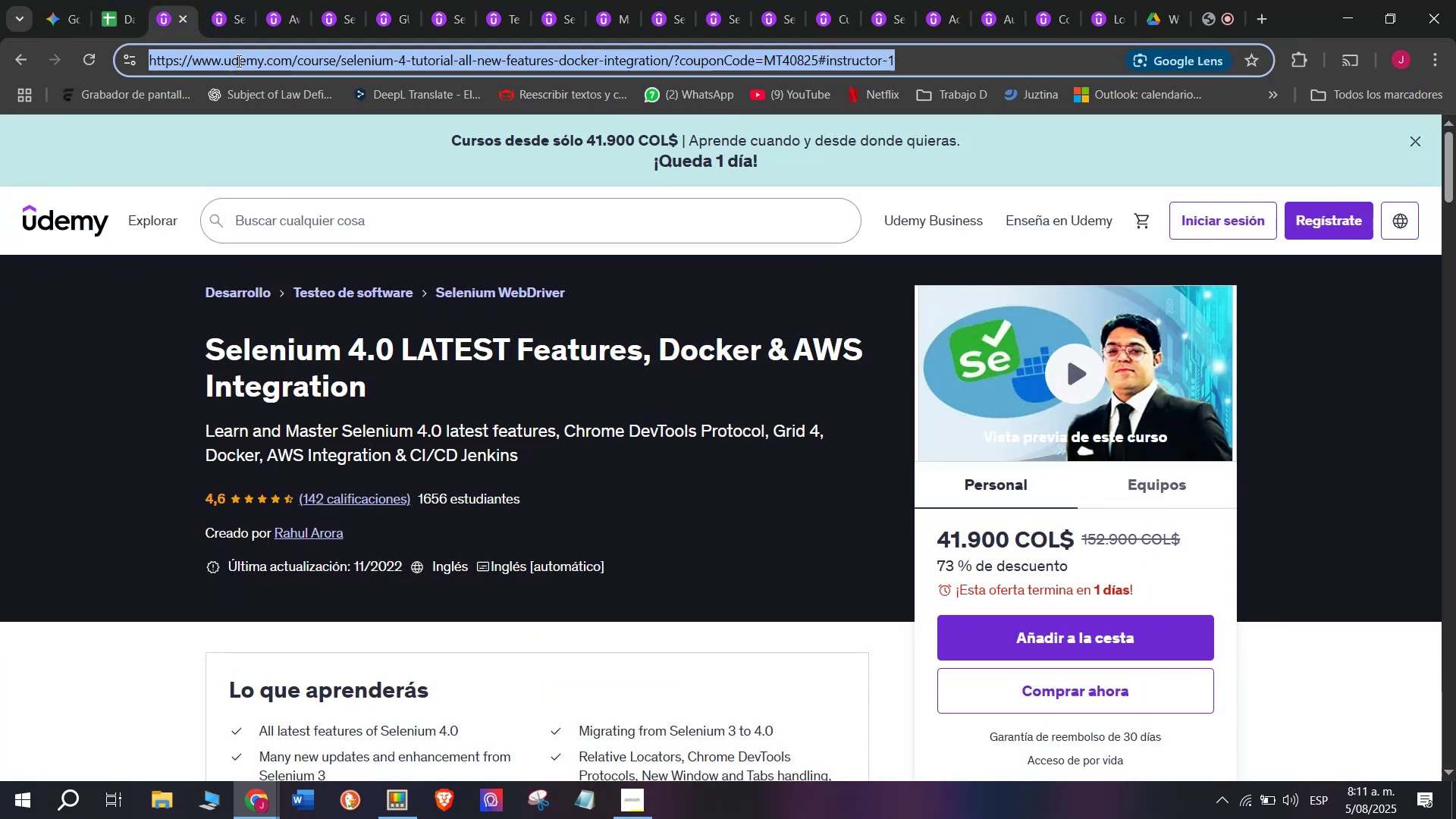 
triple_click([237, 61])
 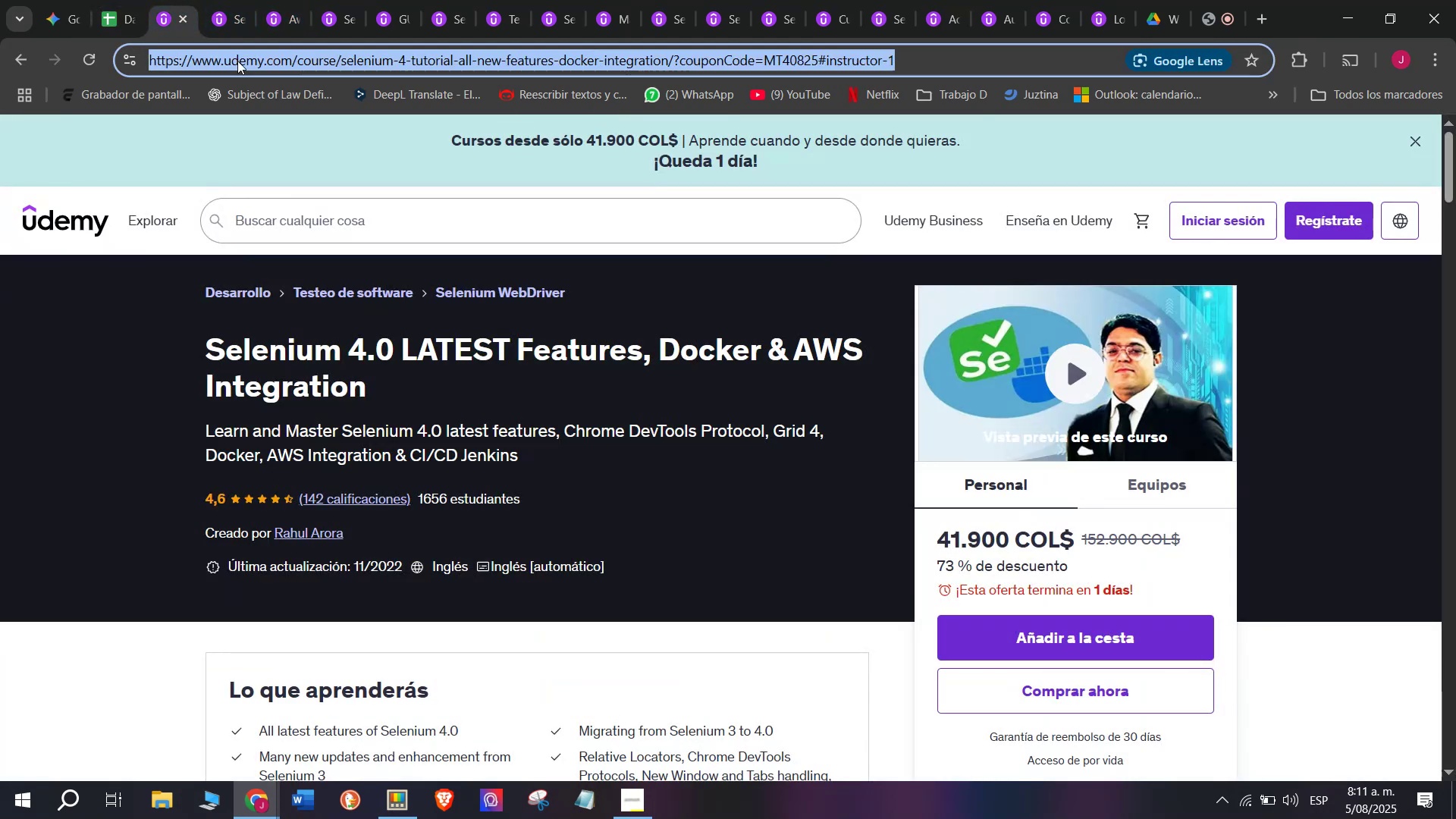 
key(Break)
 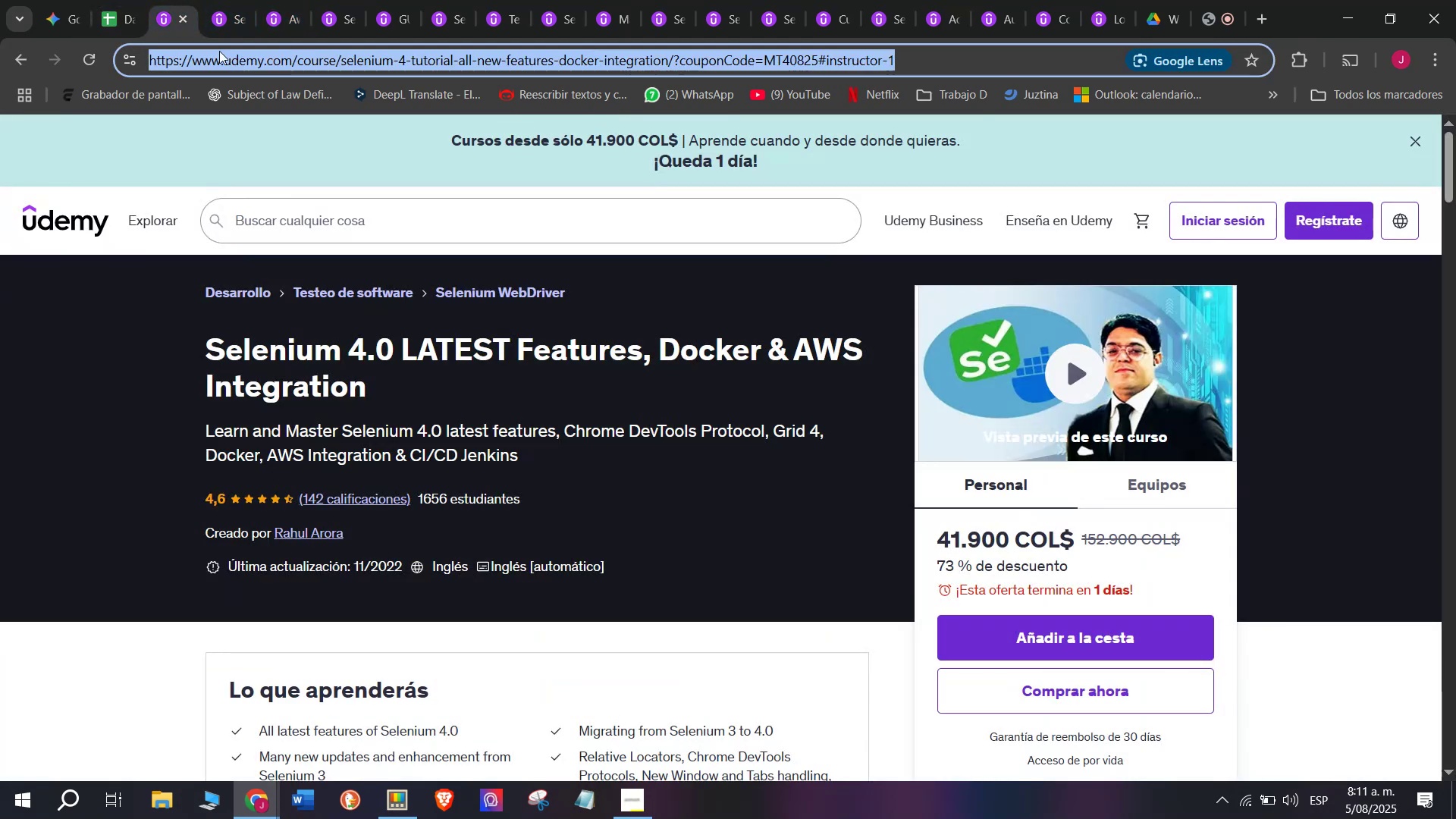 
key(Control+ControlLeft)
 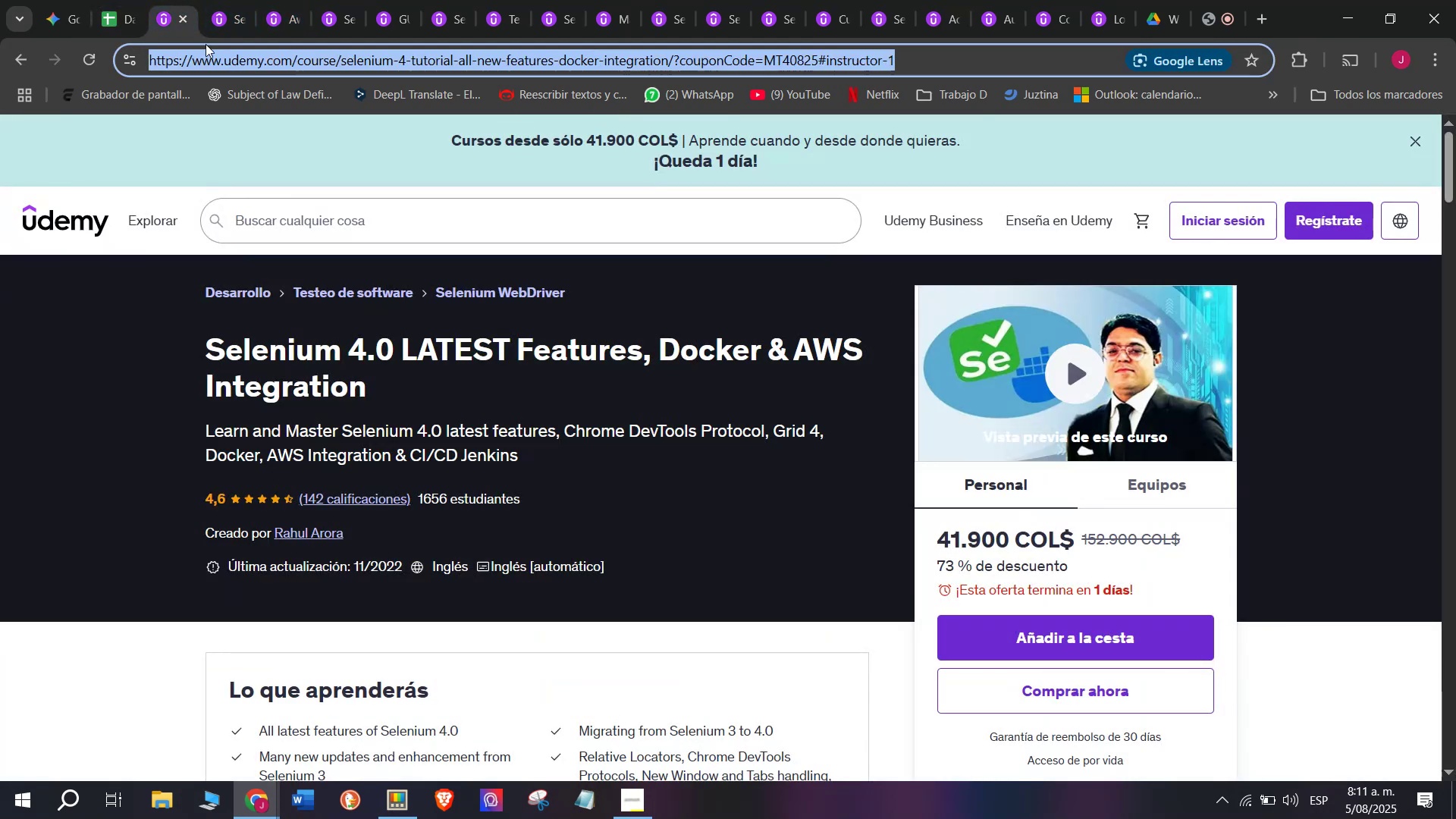 
key(Control+C)
 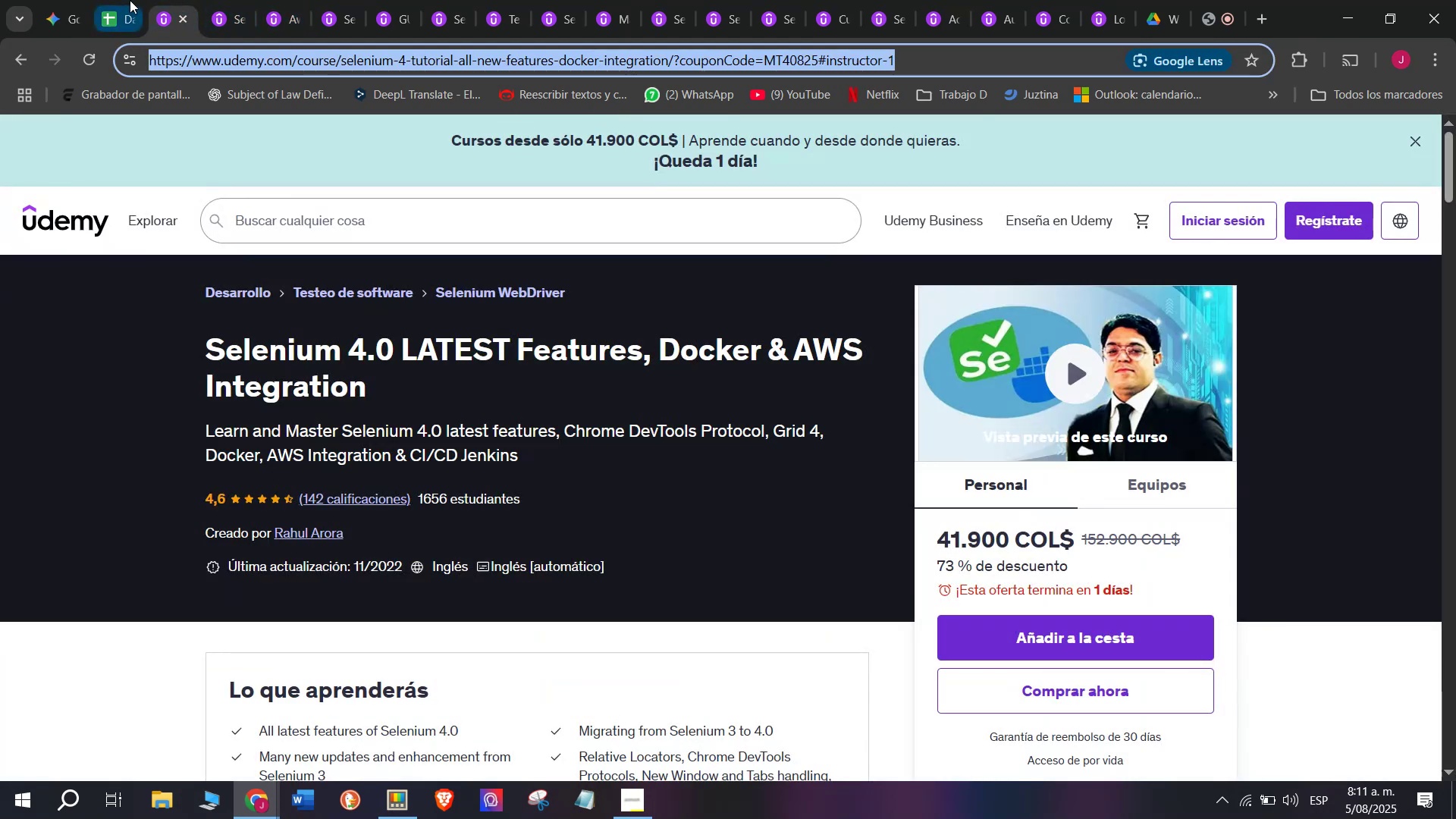 
left_click([130, 0])
 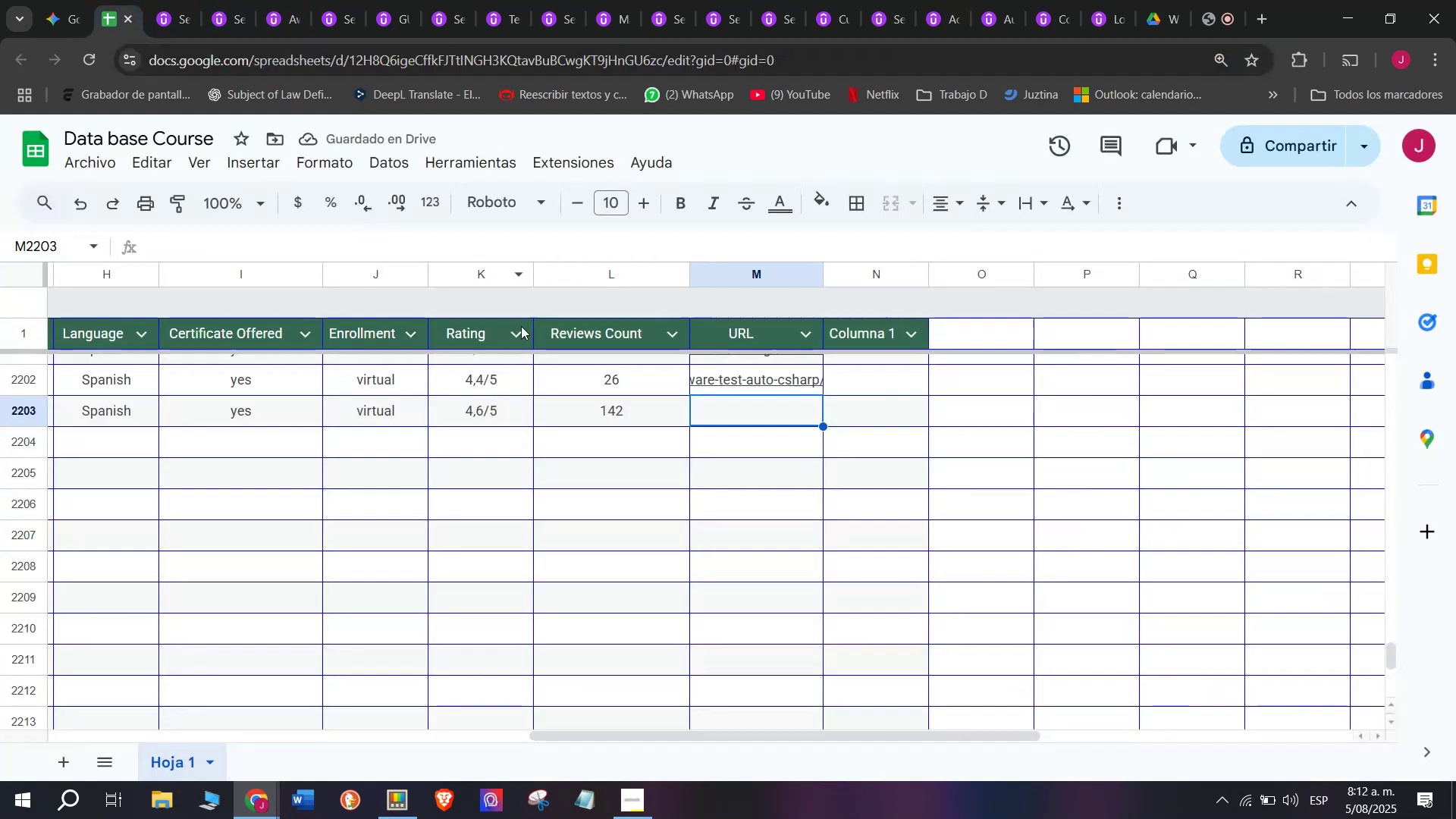 
key(Z)
 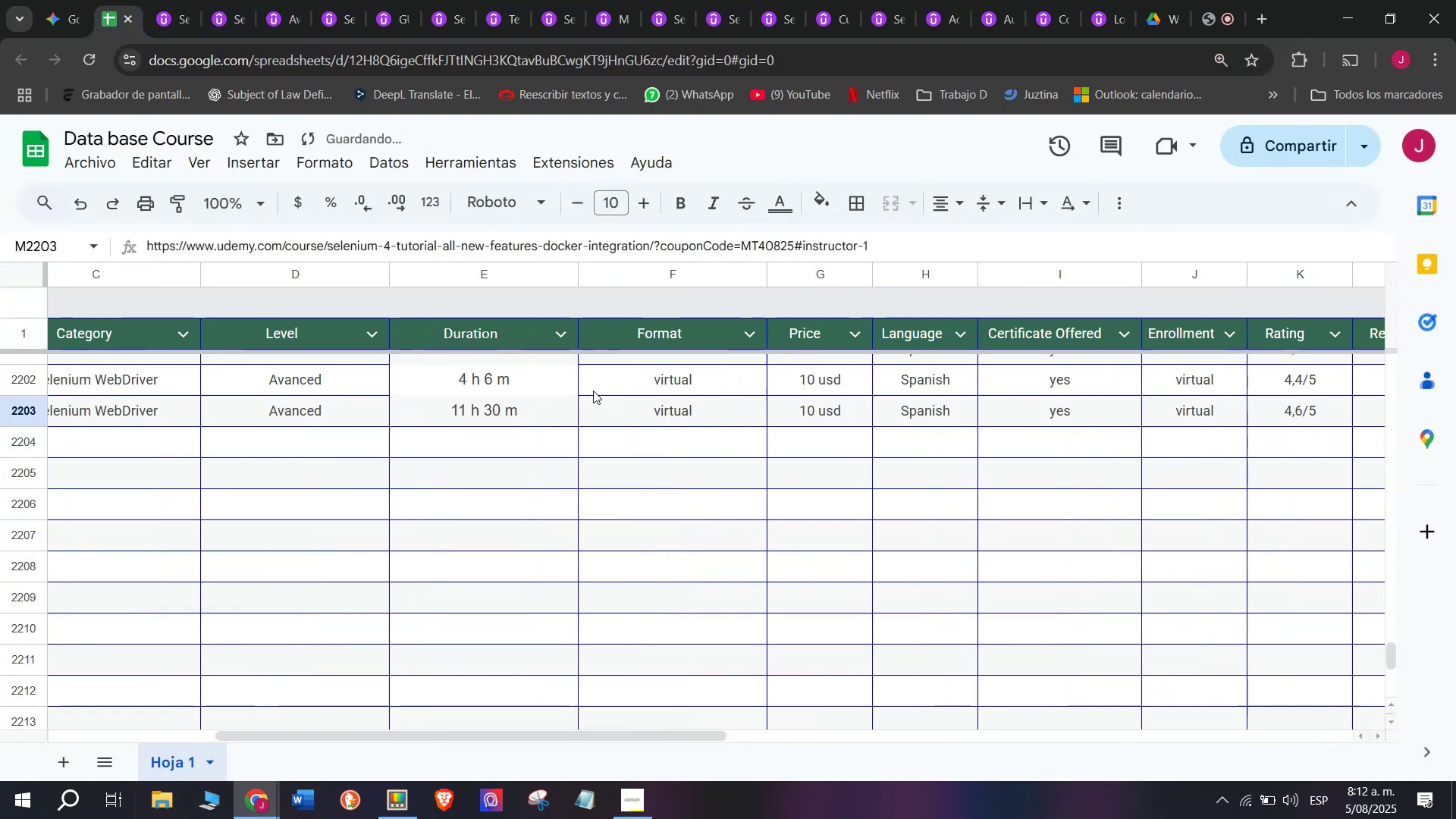 
key(Control+ControlLeft)
 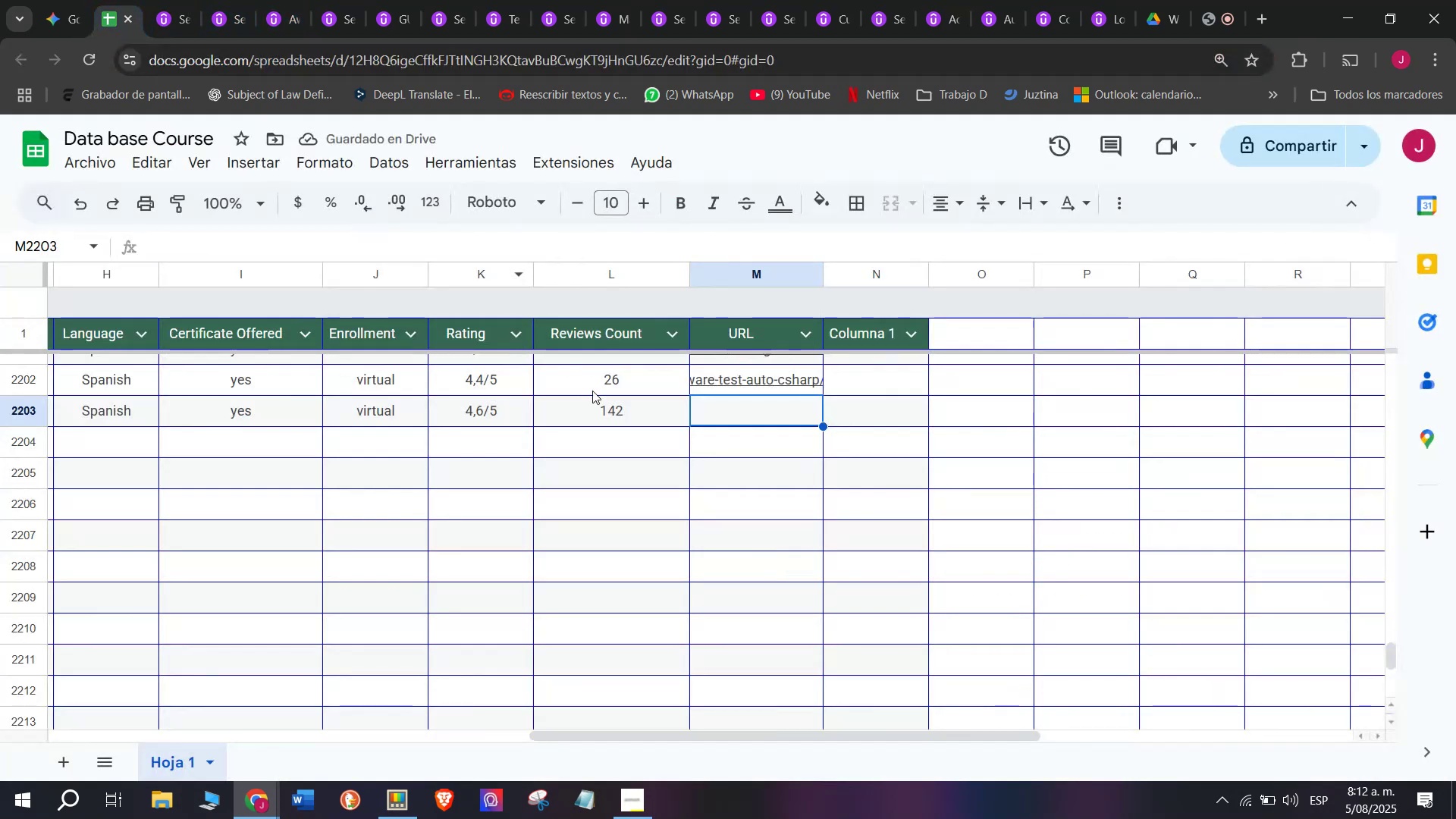 
key(Control+V)
 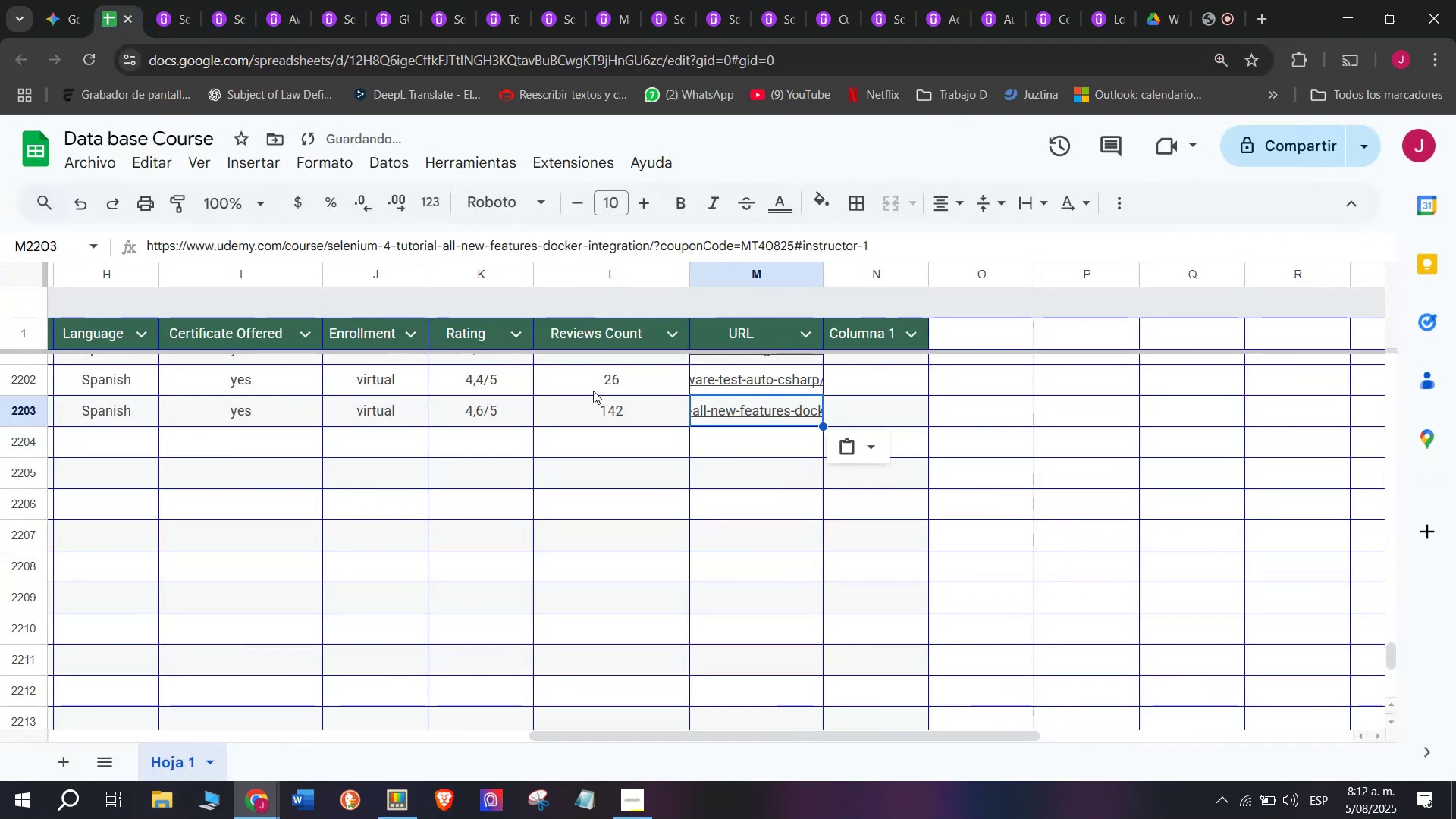 
scroll: coordinate [402, 463], scroll_direction: up, amount: 3.0
 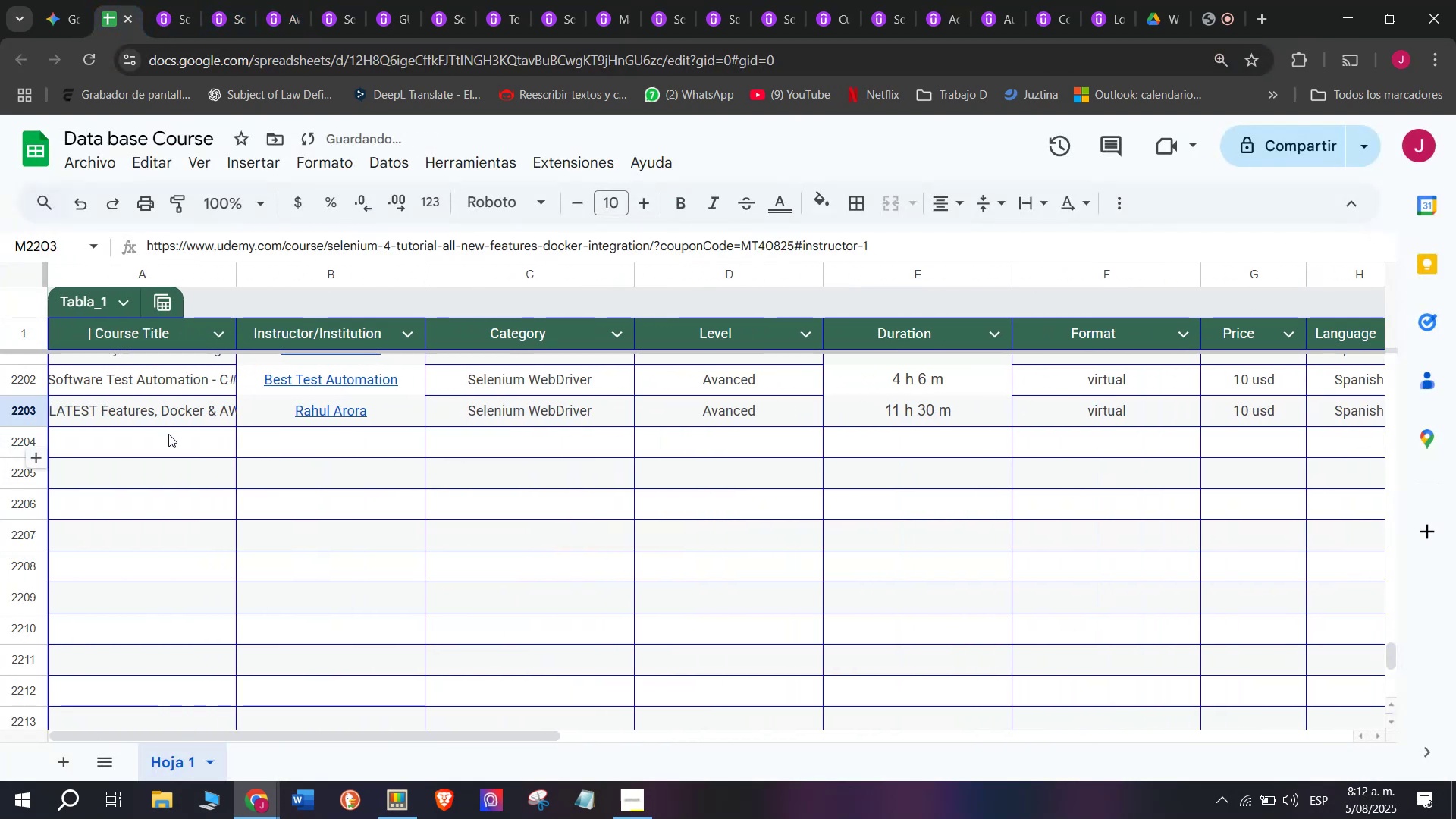 
left_click([172, 442])
 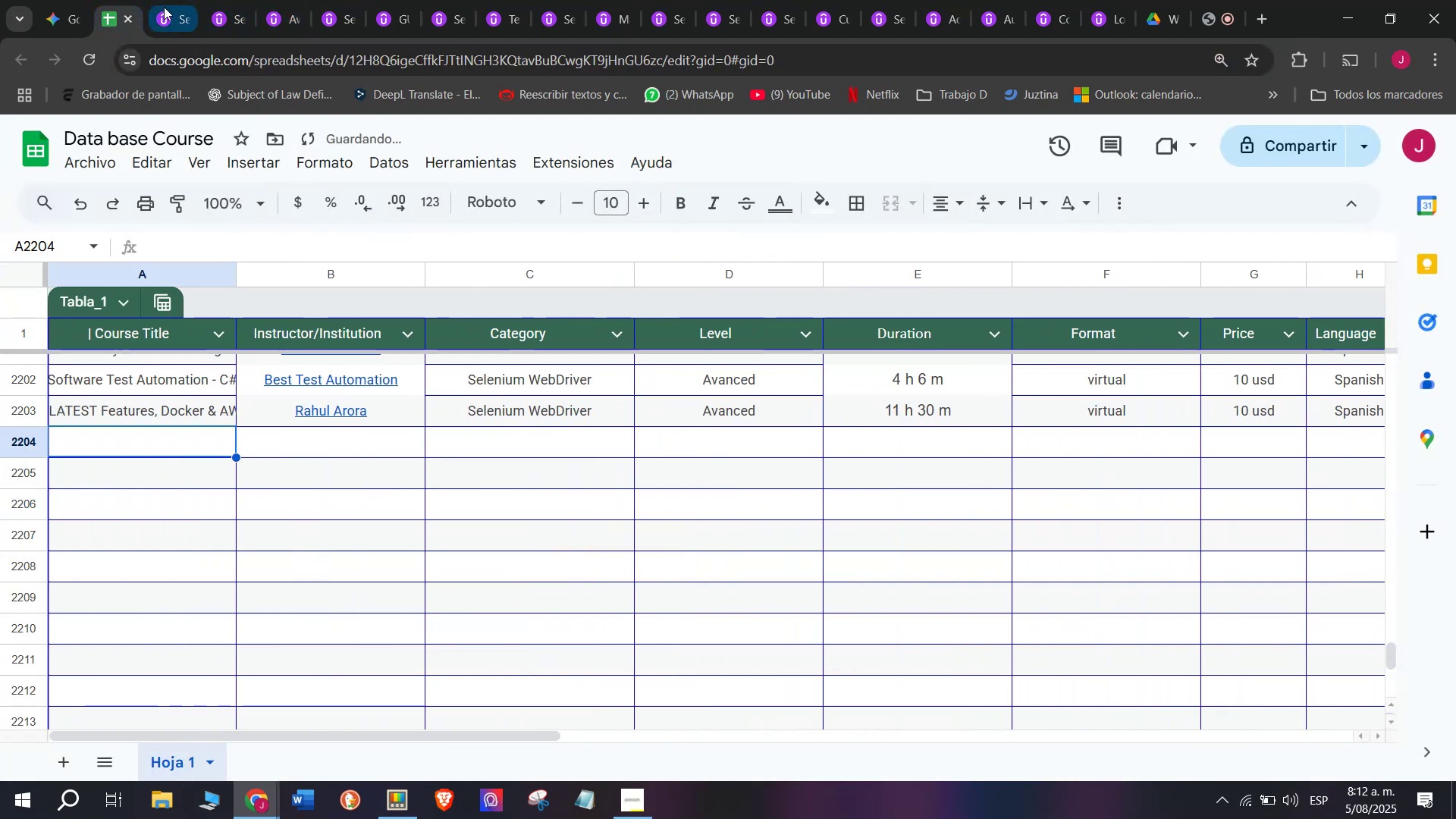 
left_click([159, 0])
 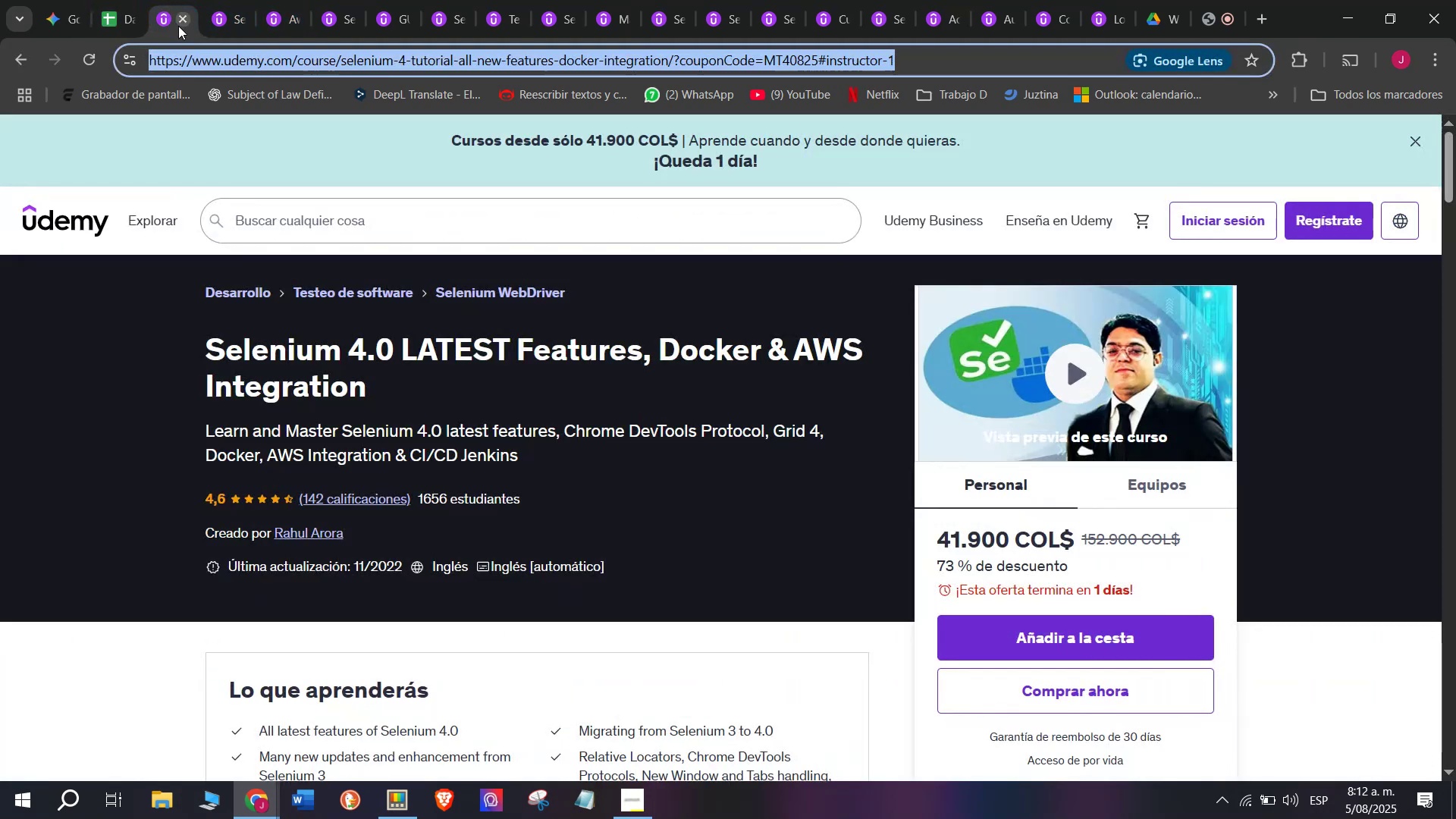 
left_click([178, 26])
 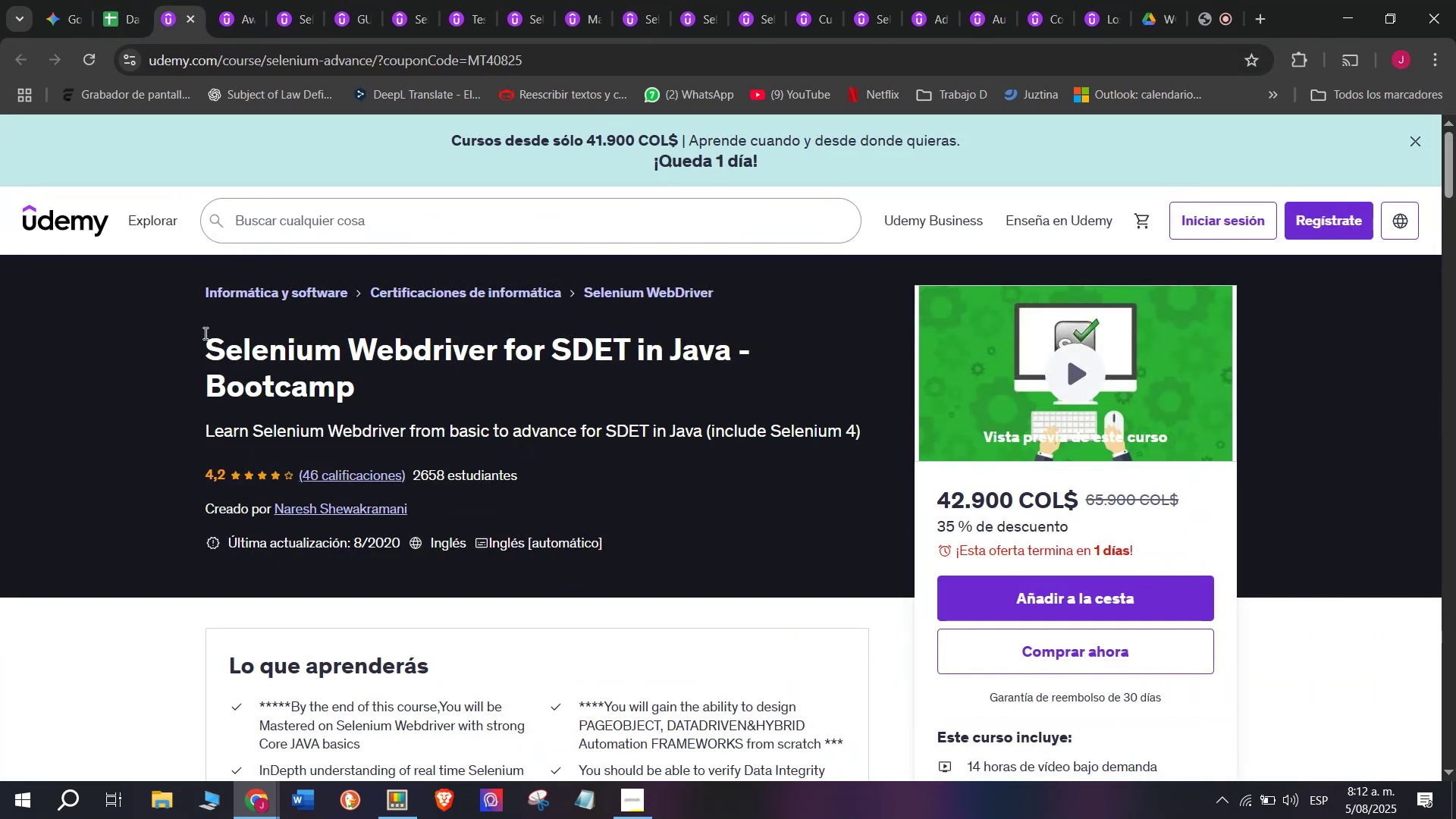 
left_click_drag(start_coordinate=[203, 344], to_coordinate=[362, 390])
 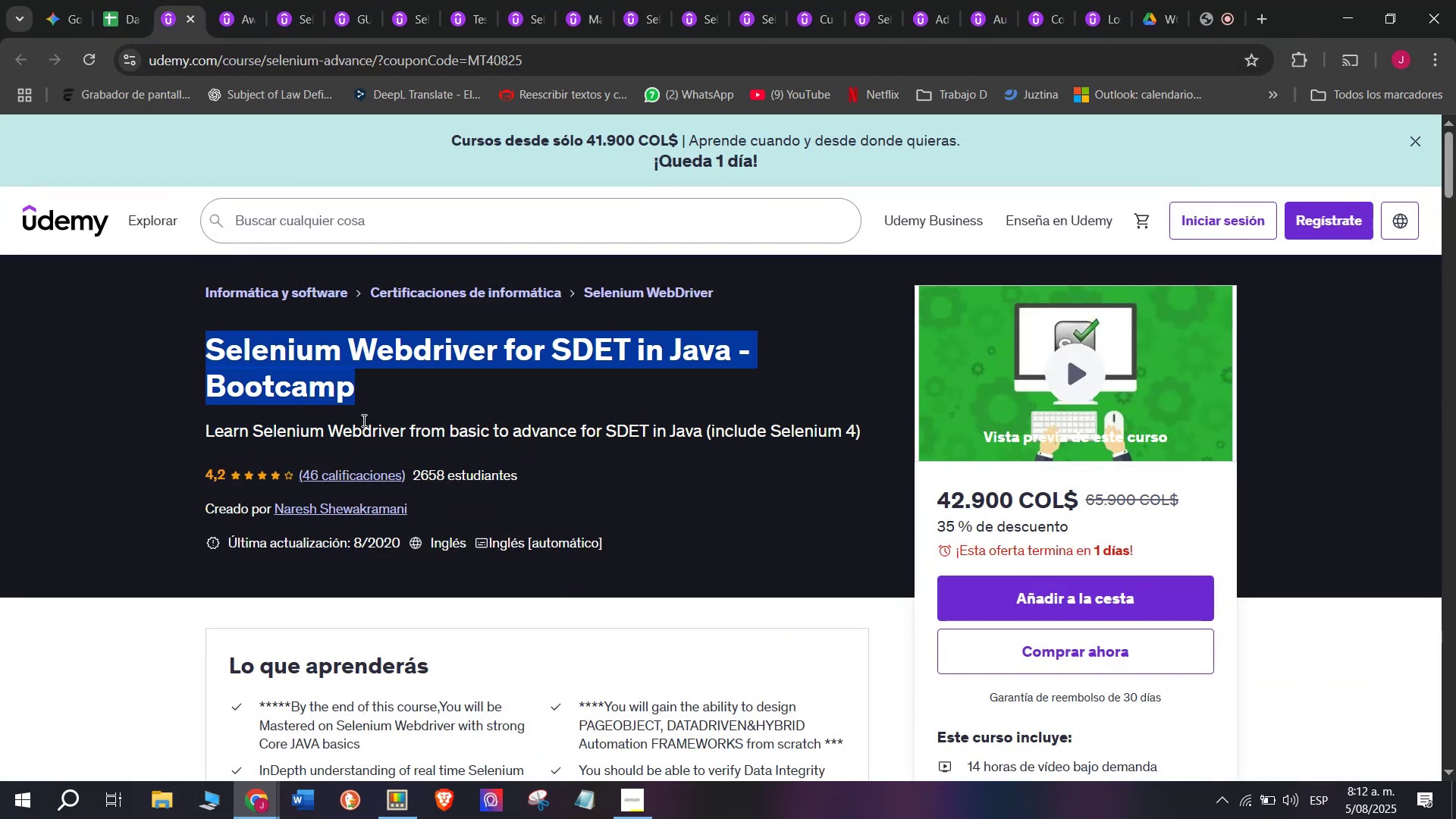 
key(Break)
 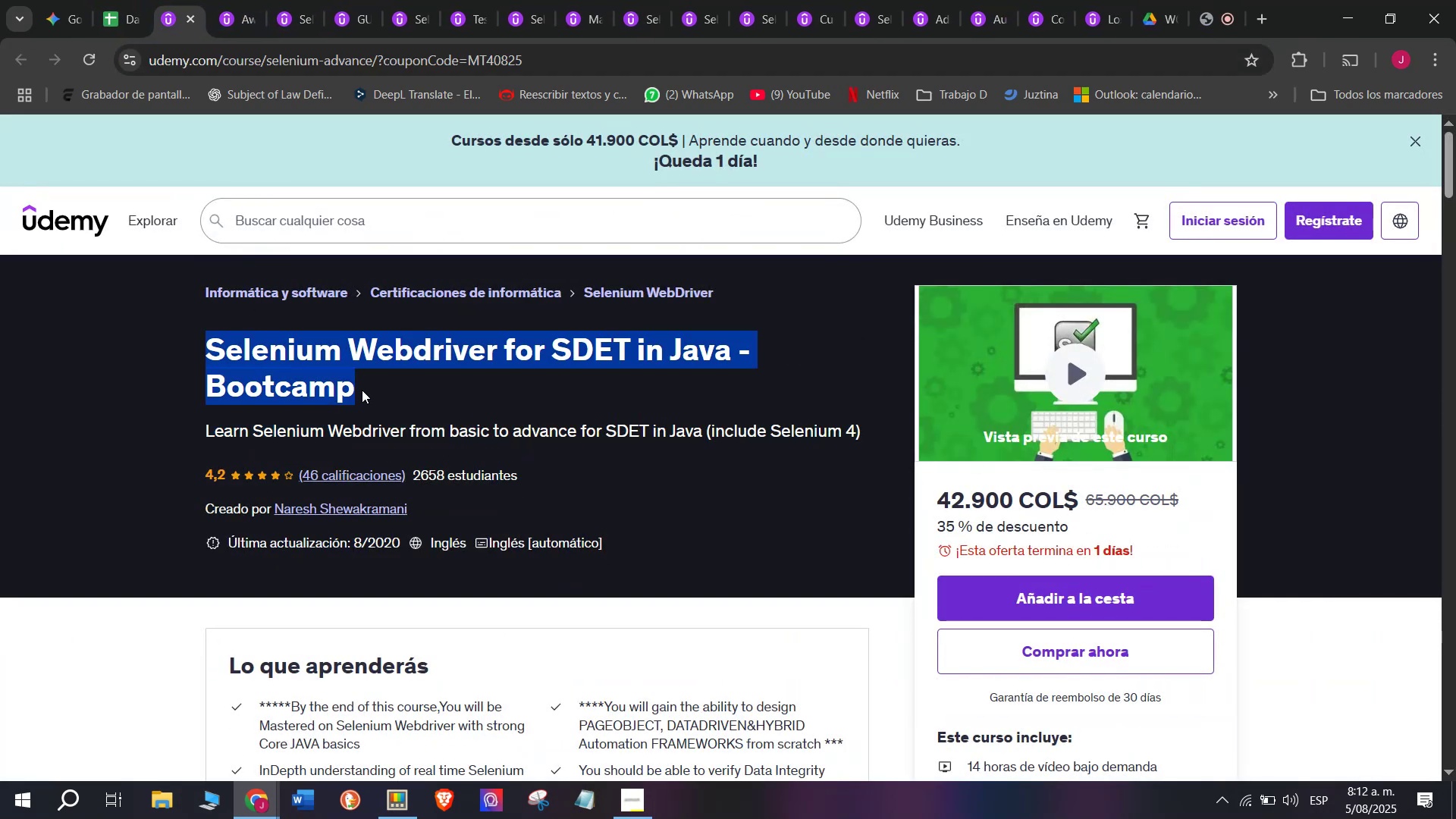 
key(Control+ControlLeft)
 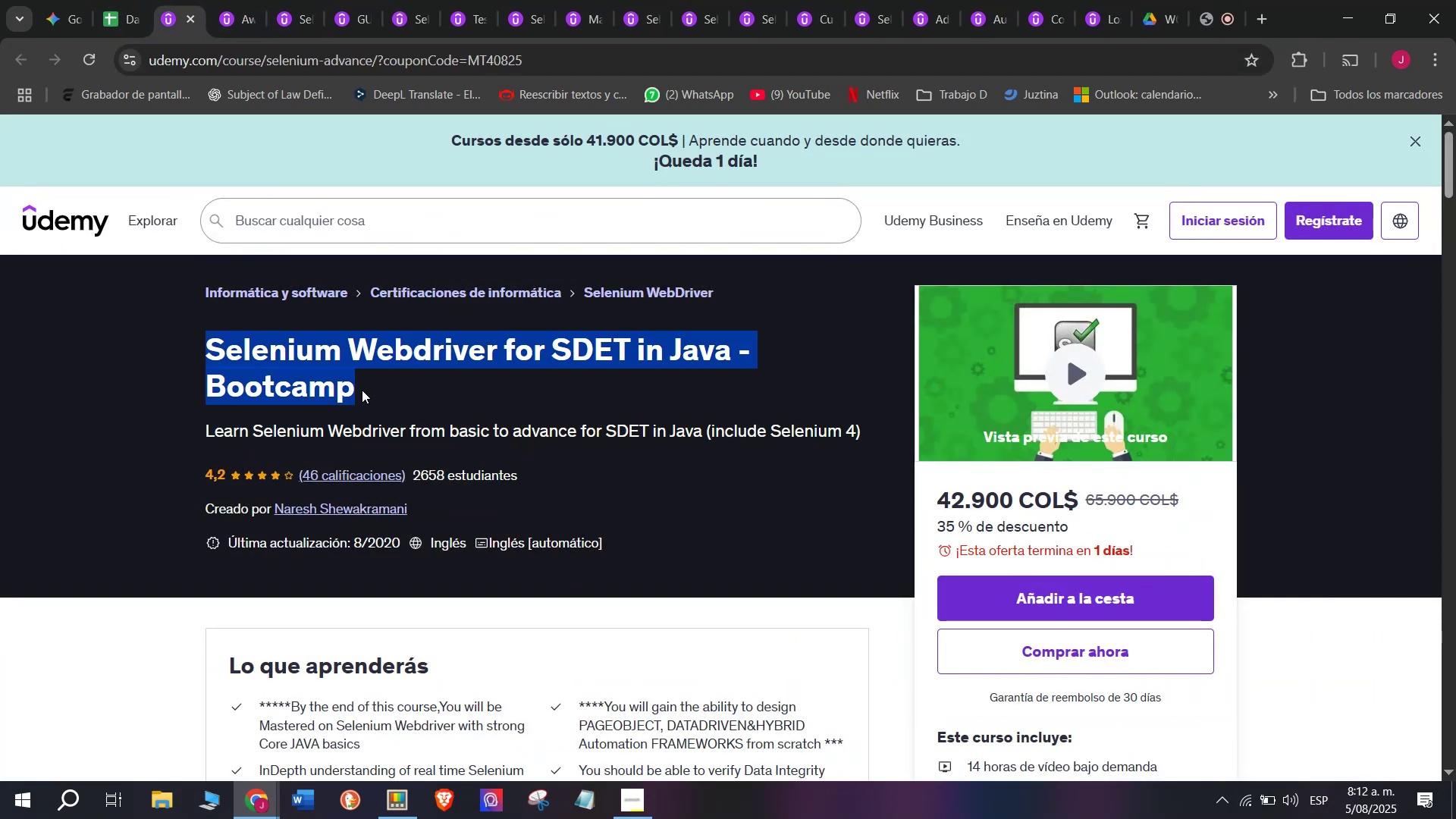 
key(Control+C)
 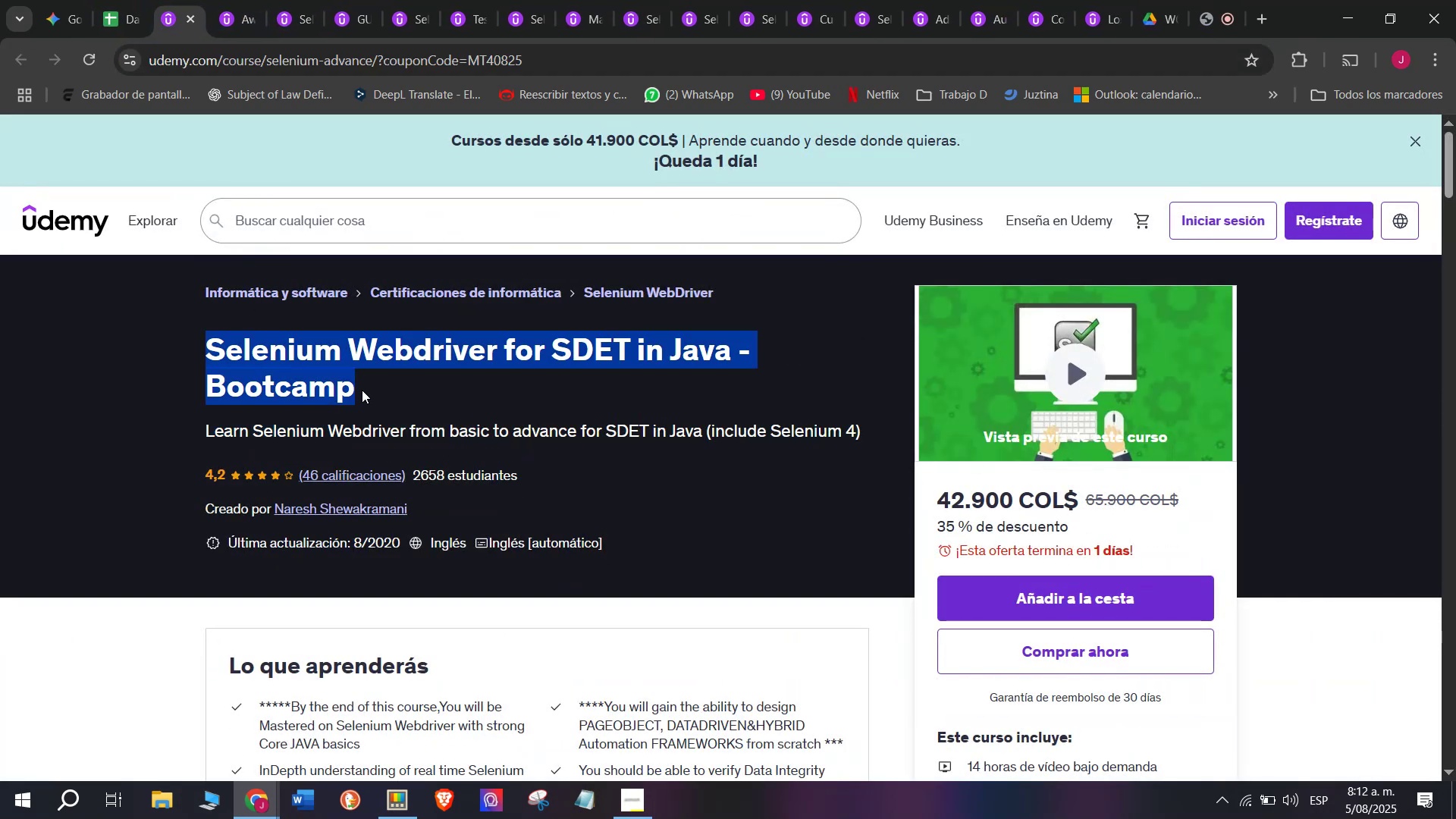 
key(Break)
 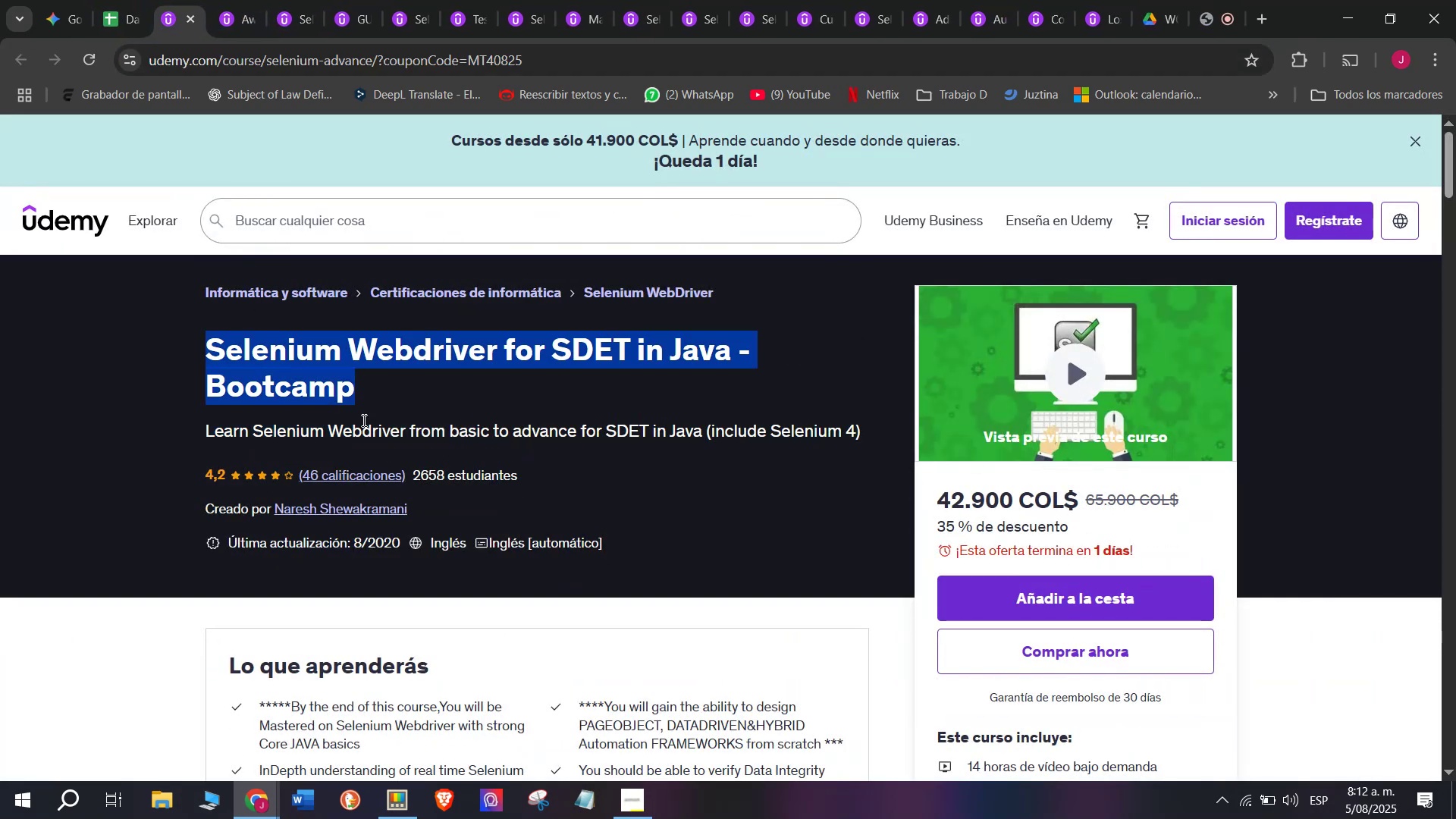 
key(Control+ControlLeft)
 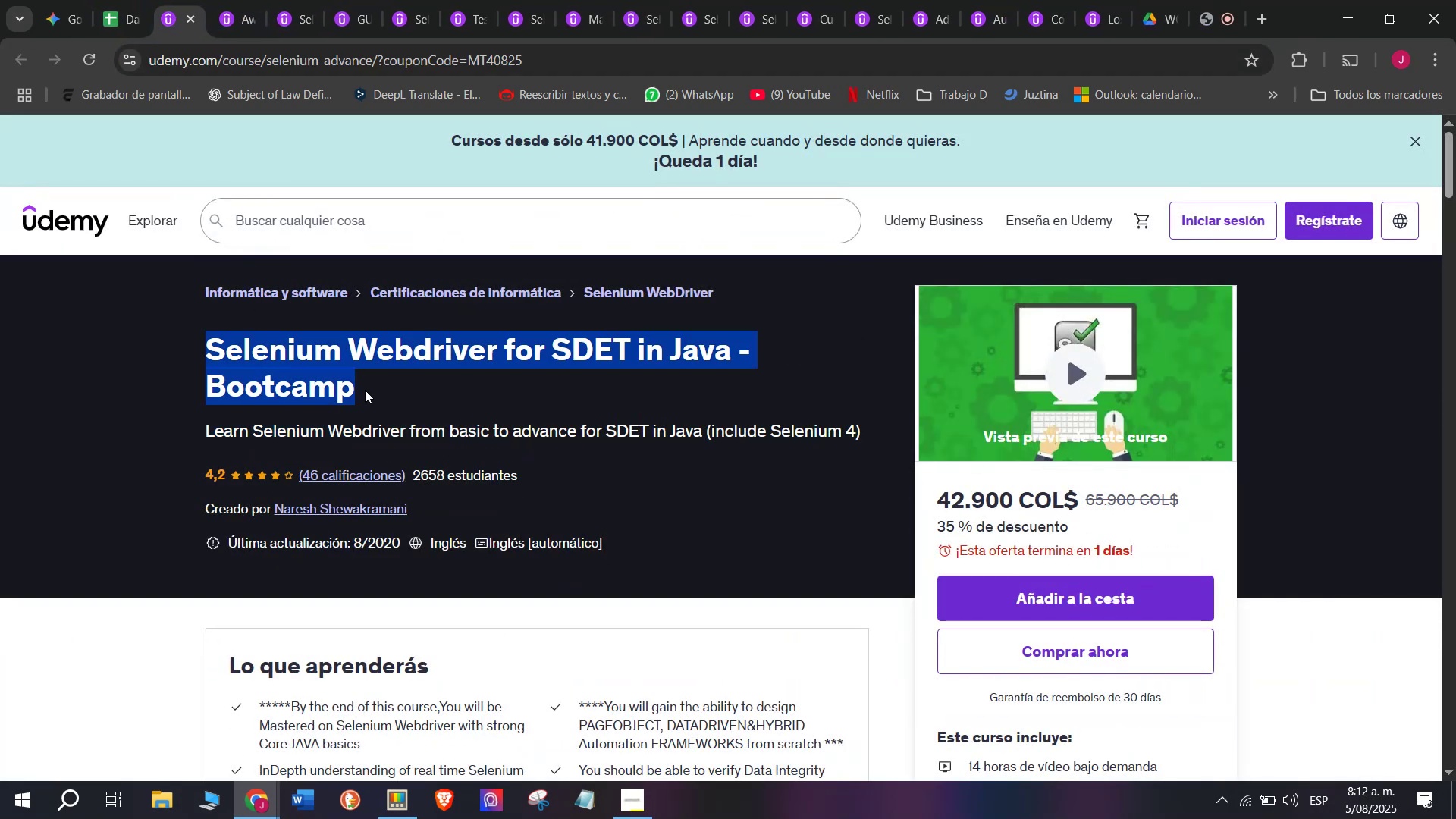 
key(Control+C)
 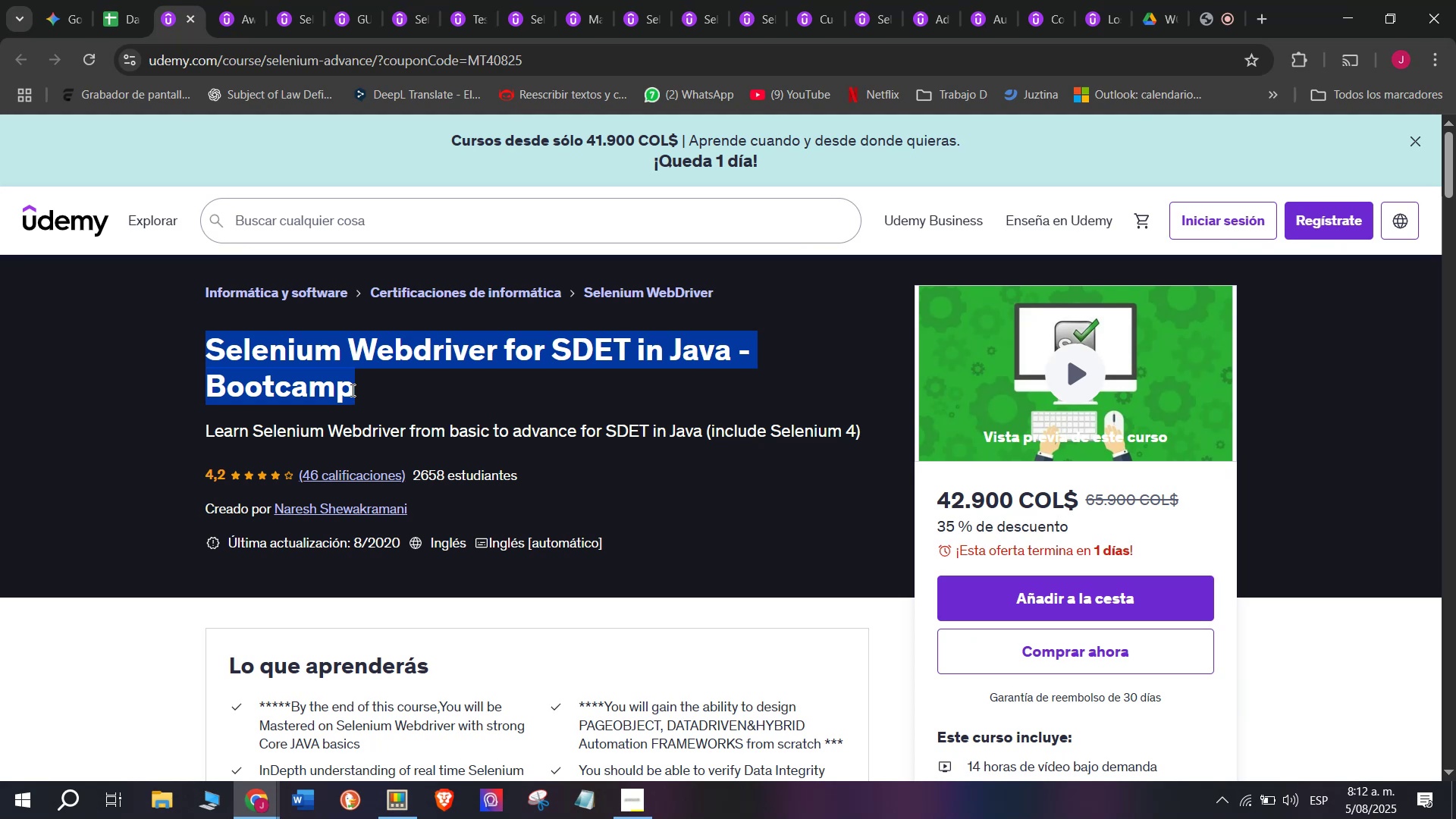 
key(Control+ControlLeft)
 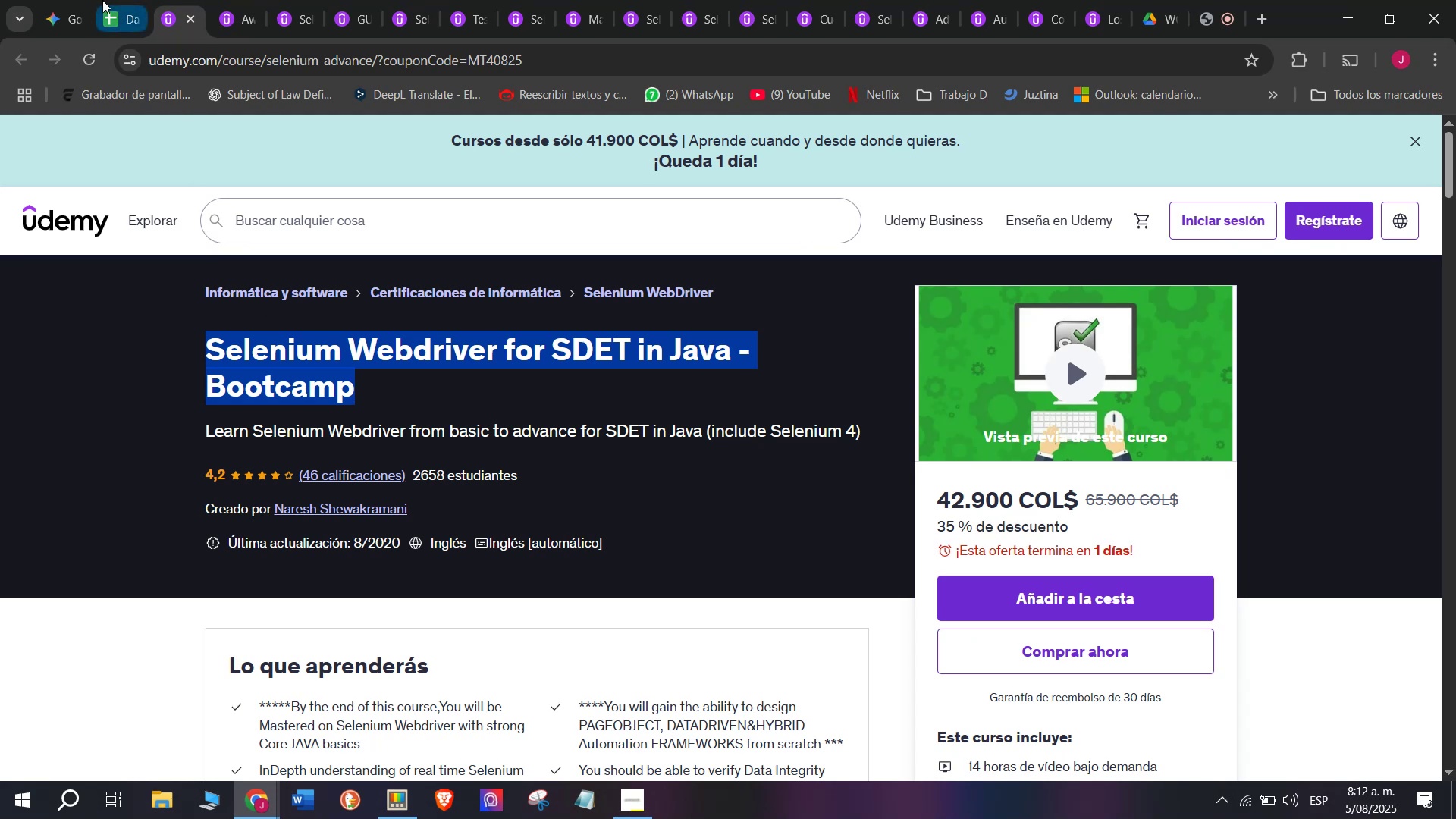 
key(Break)
 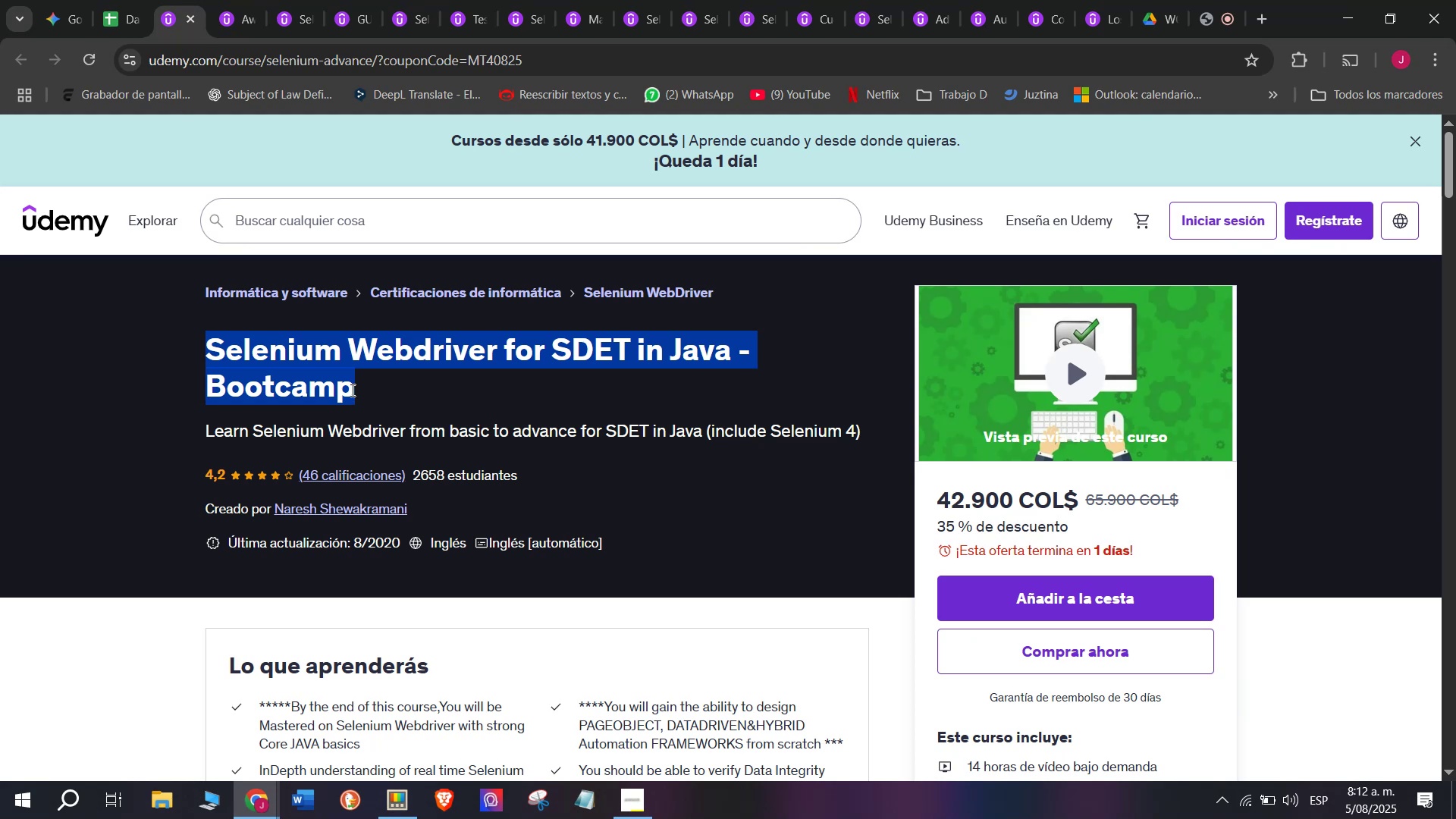 
key(Control+C)
 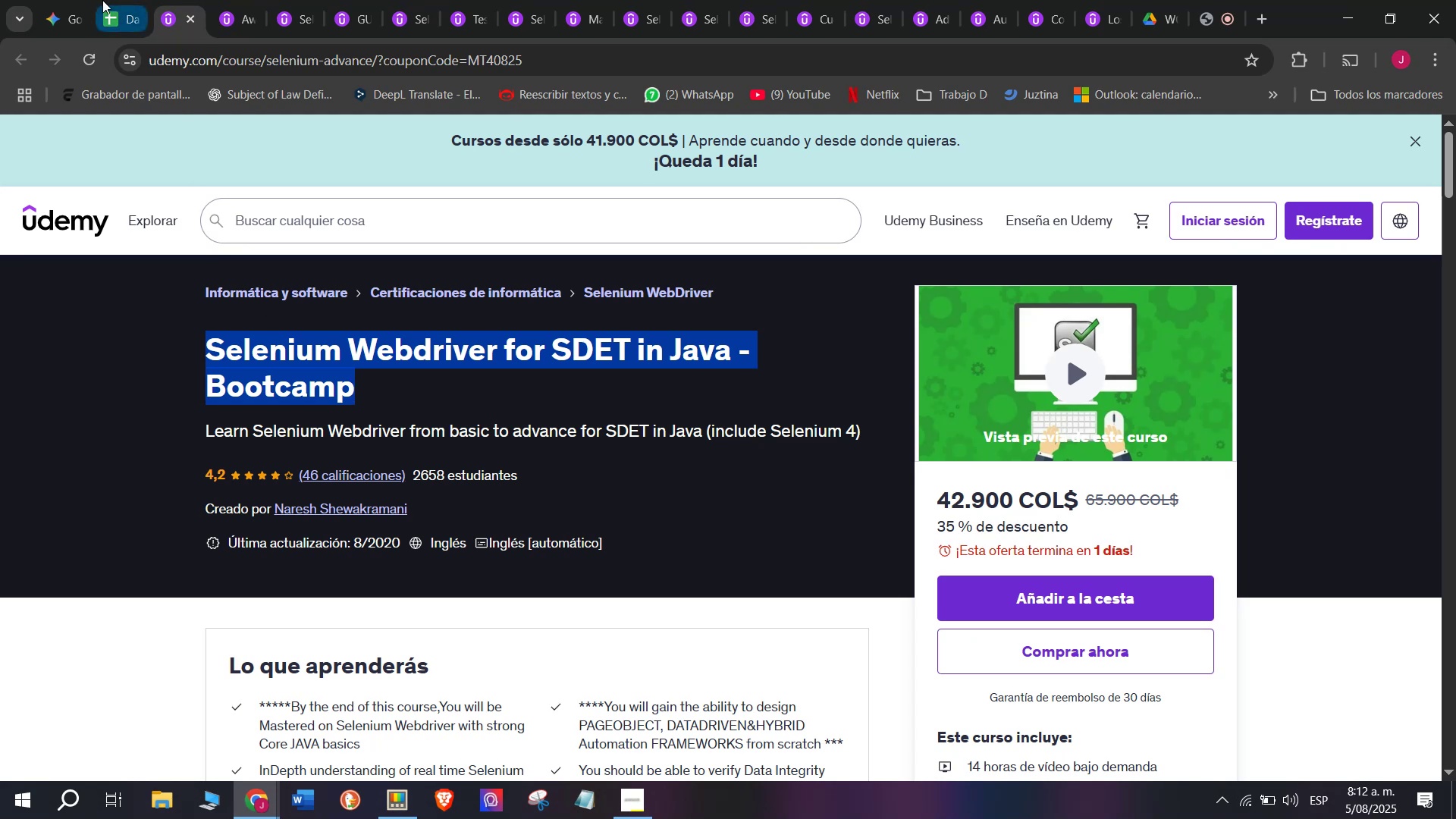 
left_click([102, 0])
 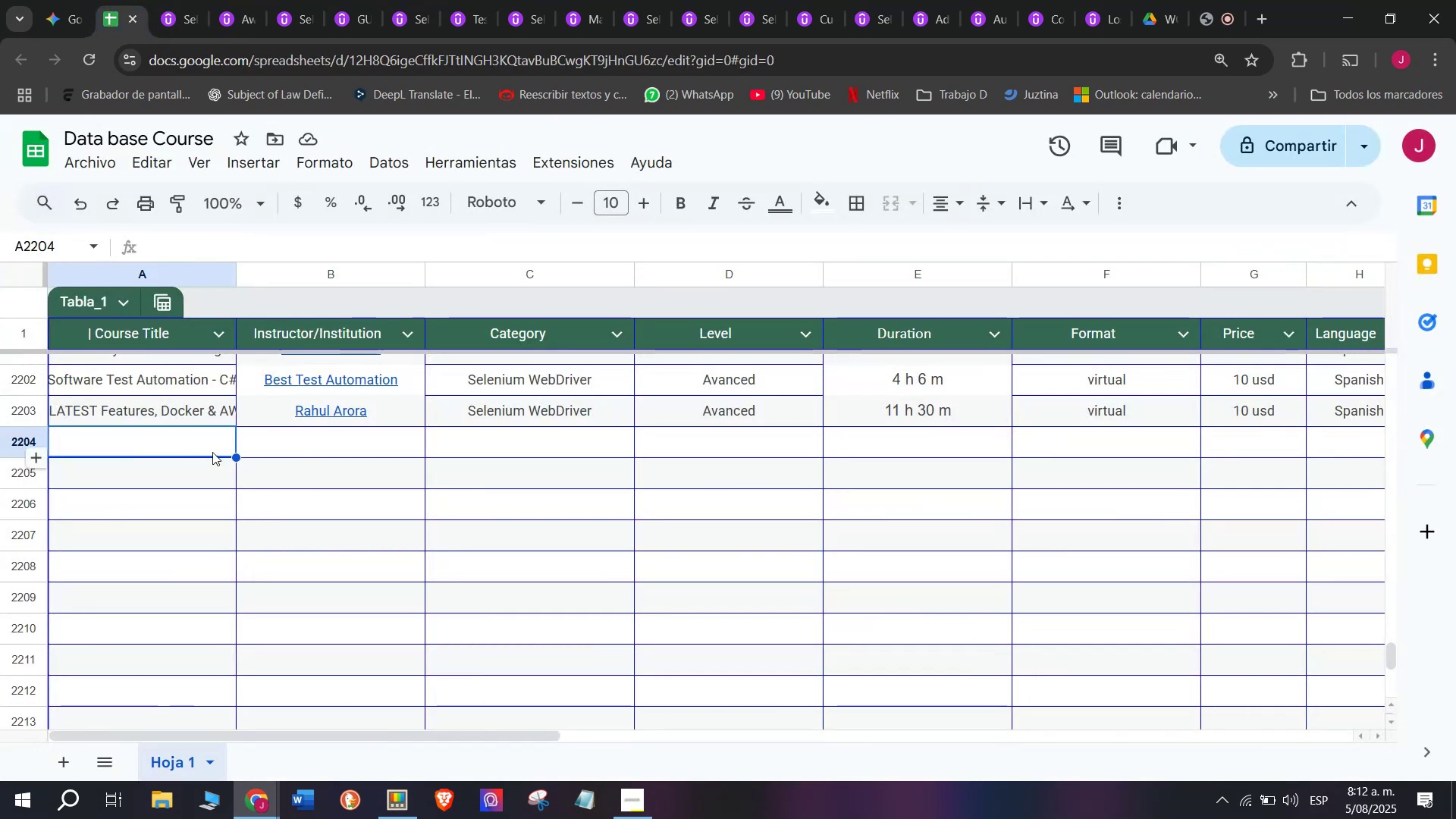 
double_click([212, 450])
 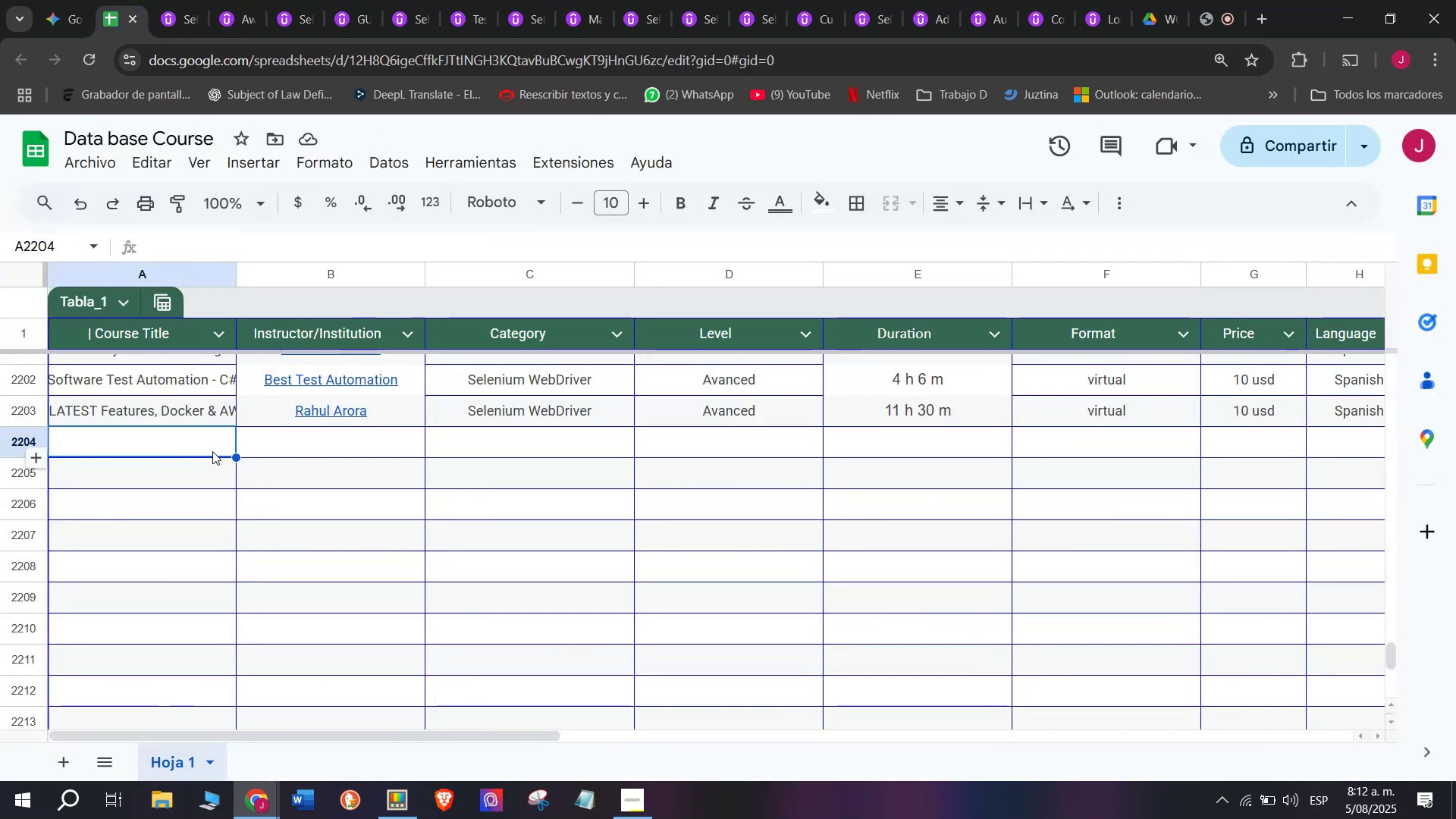 
key(Control+ControlLeft)
 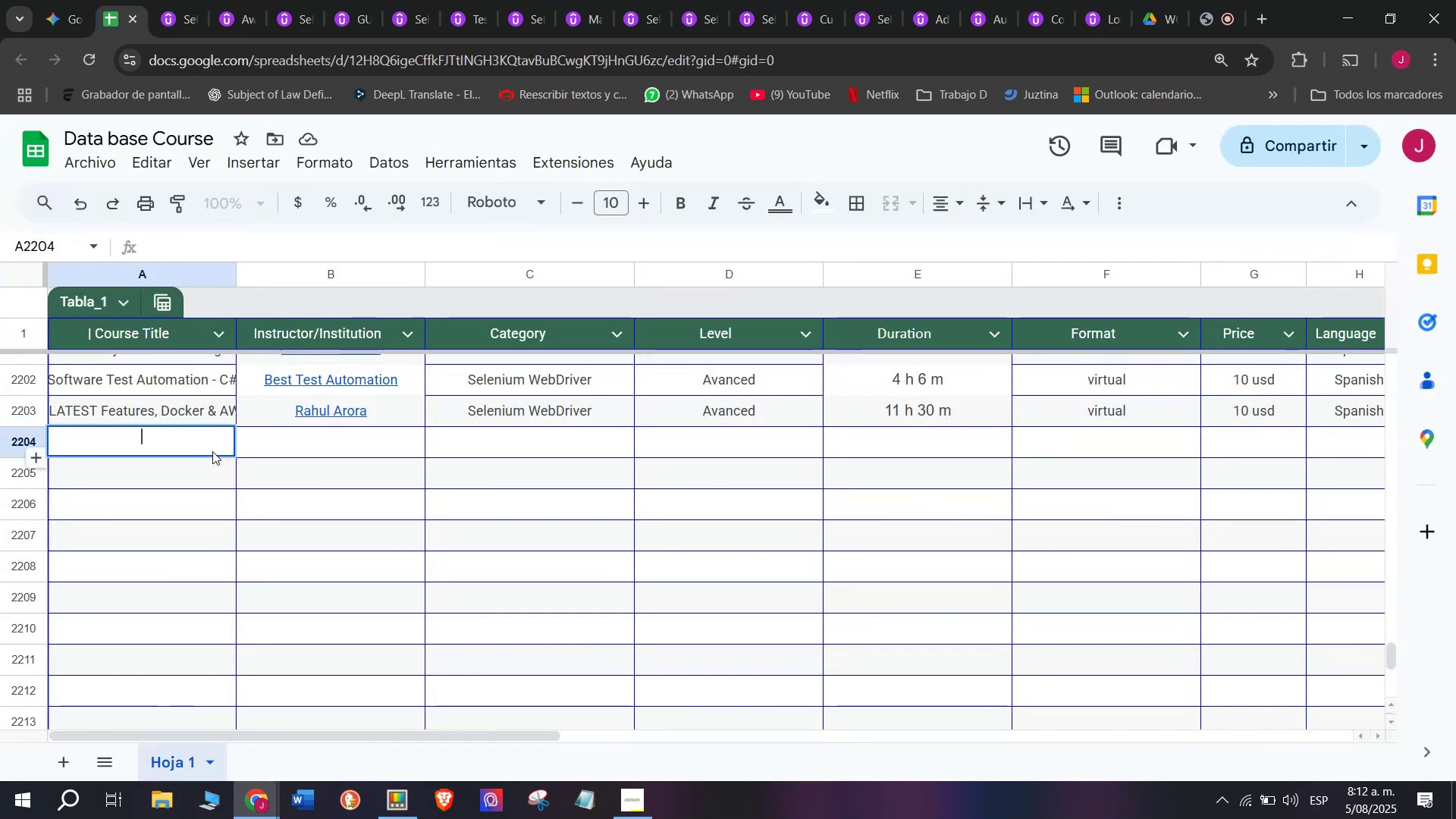 
key(Z)
 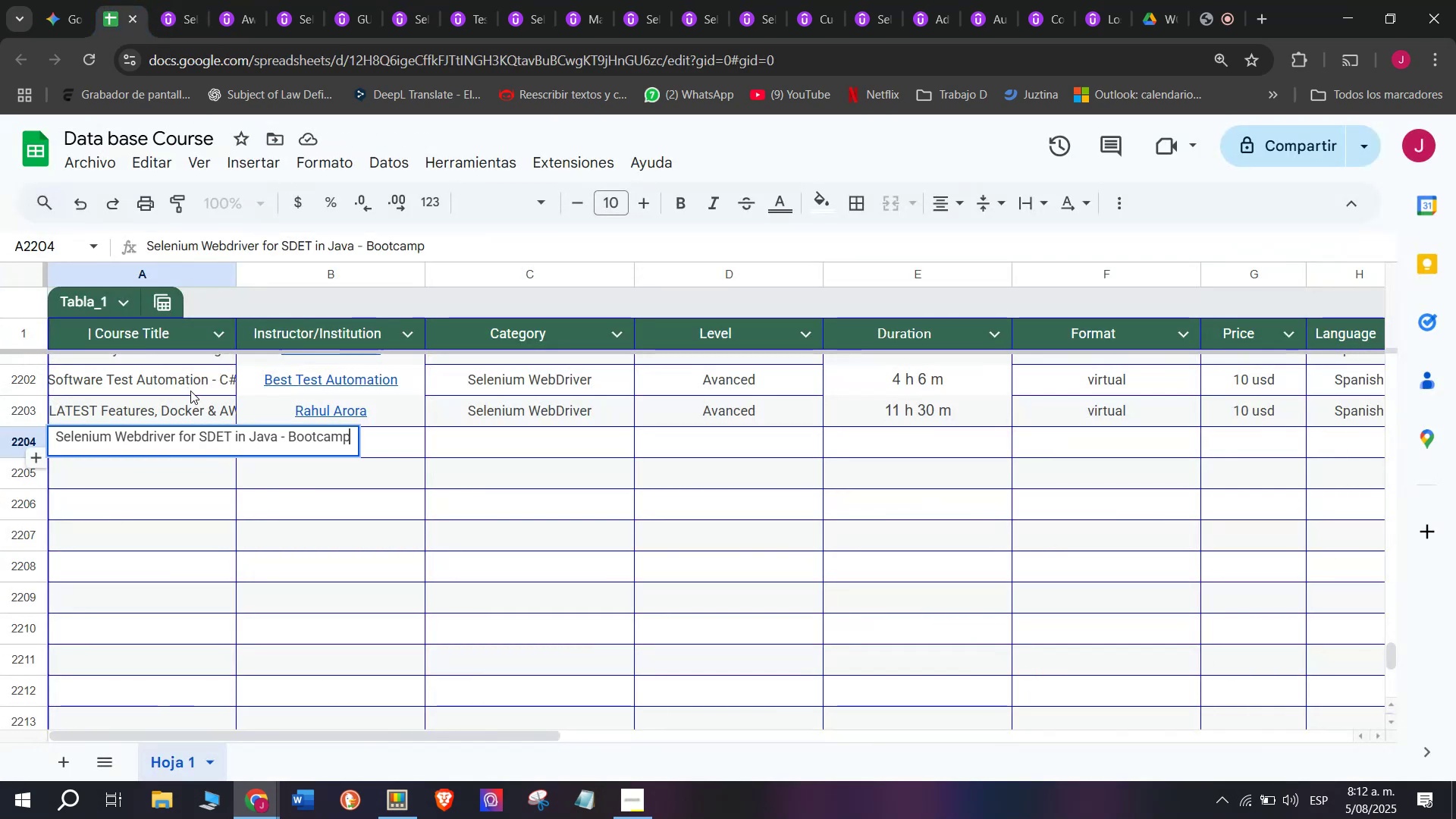 
key(Control+V)
 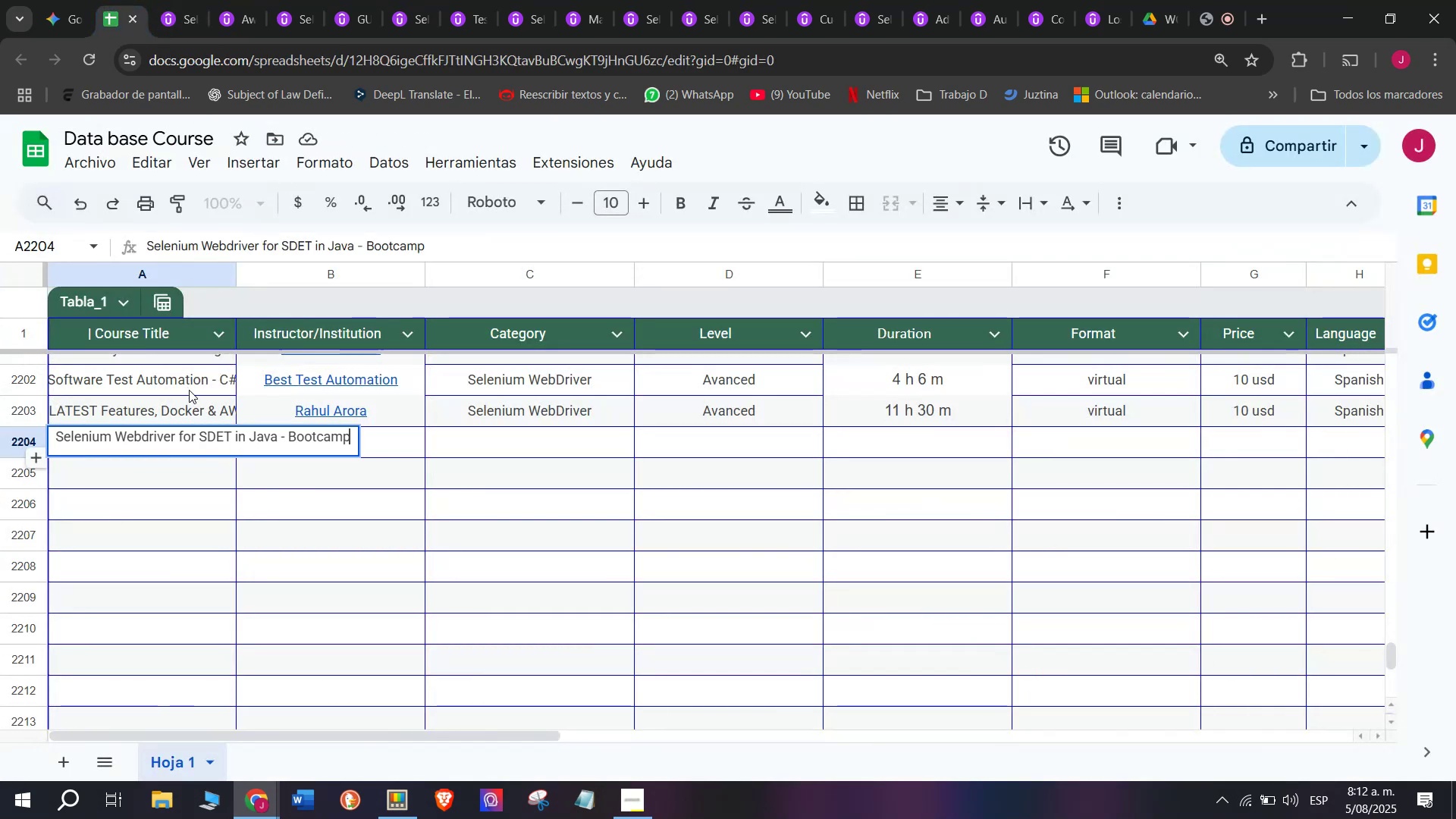 
left_click([190, 391])
 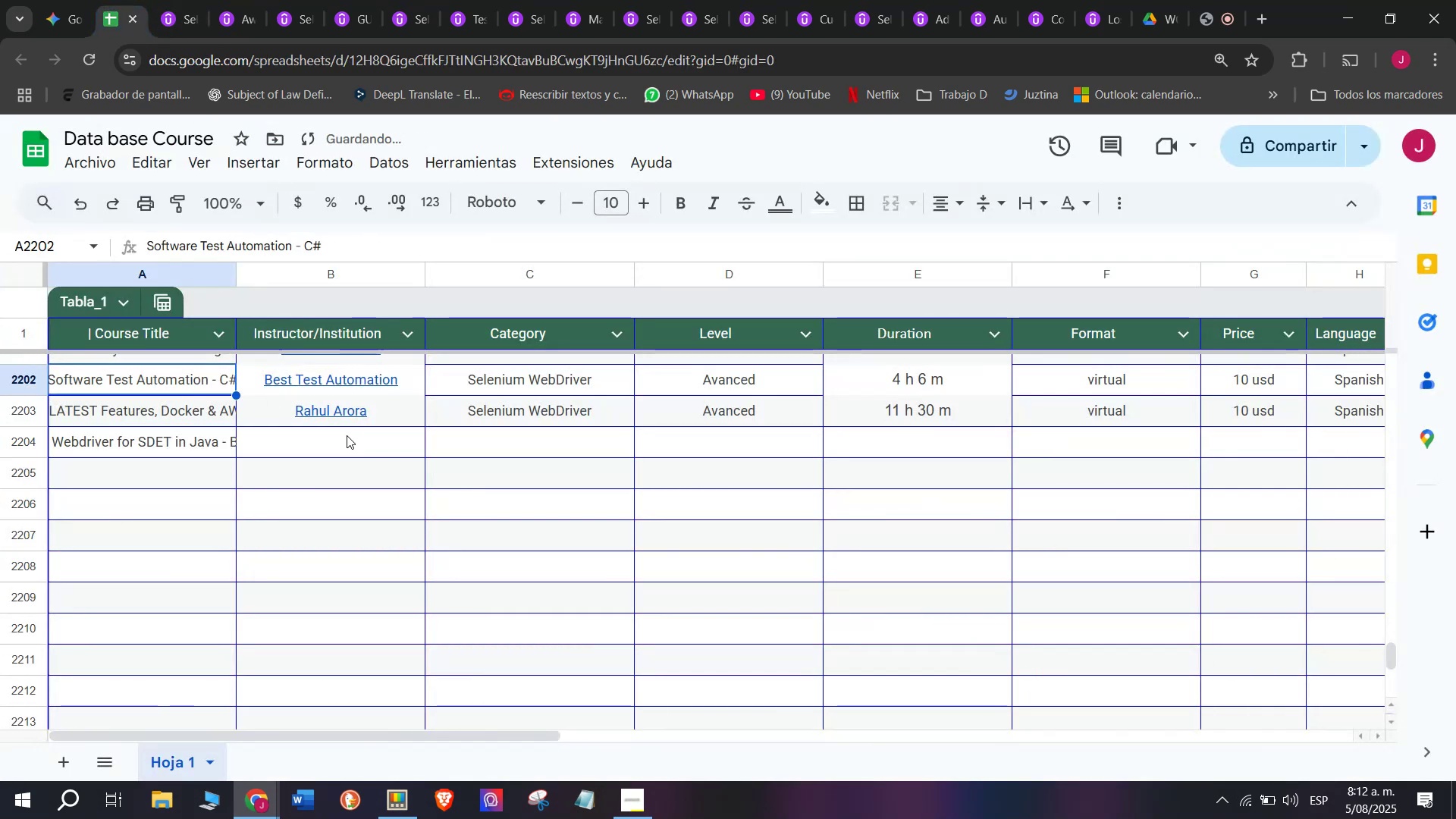 
left_click([347, 435])
 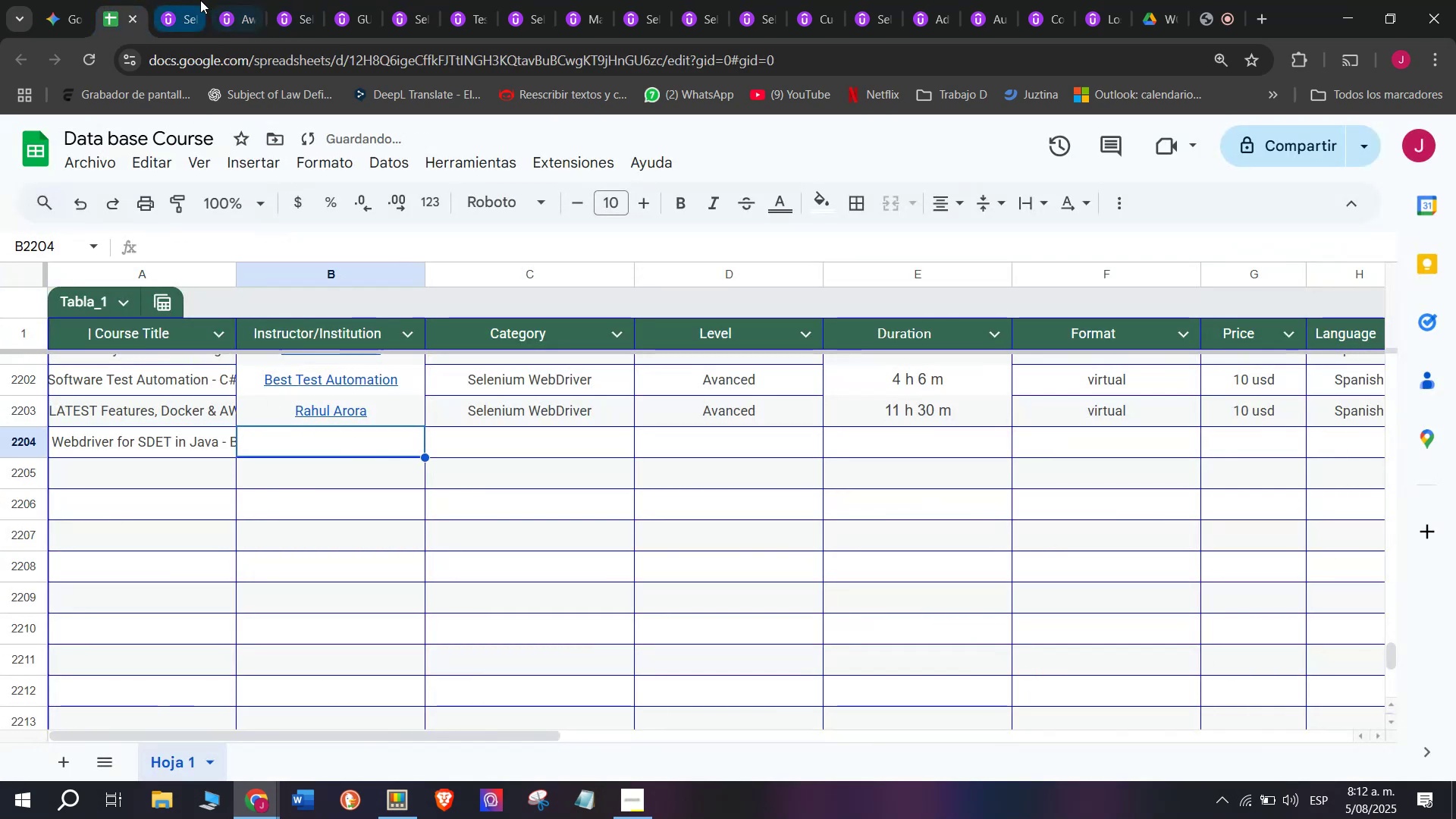 
left_click([200, 0])
 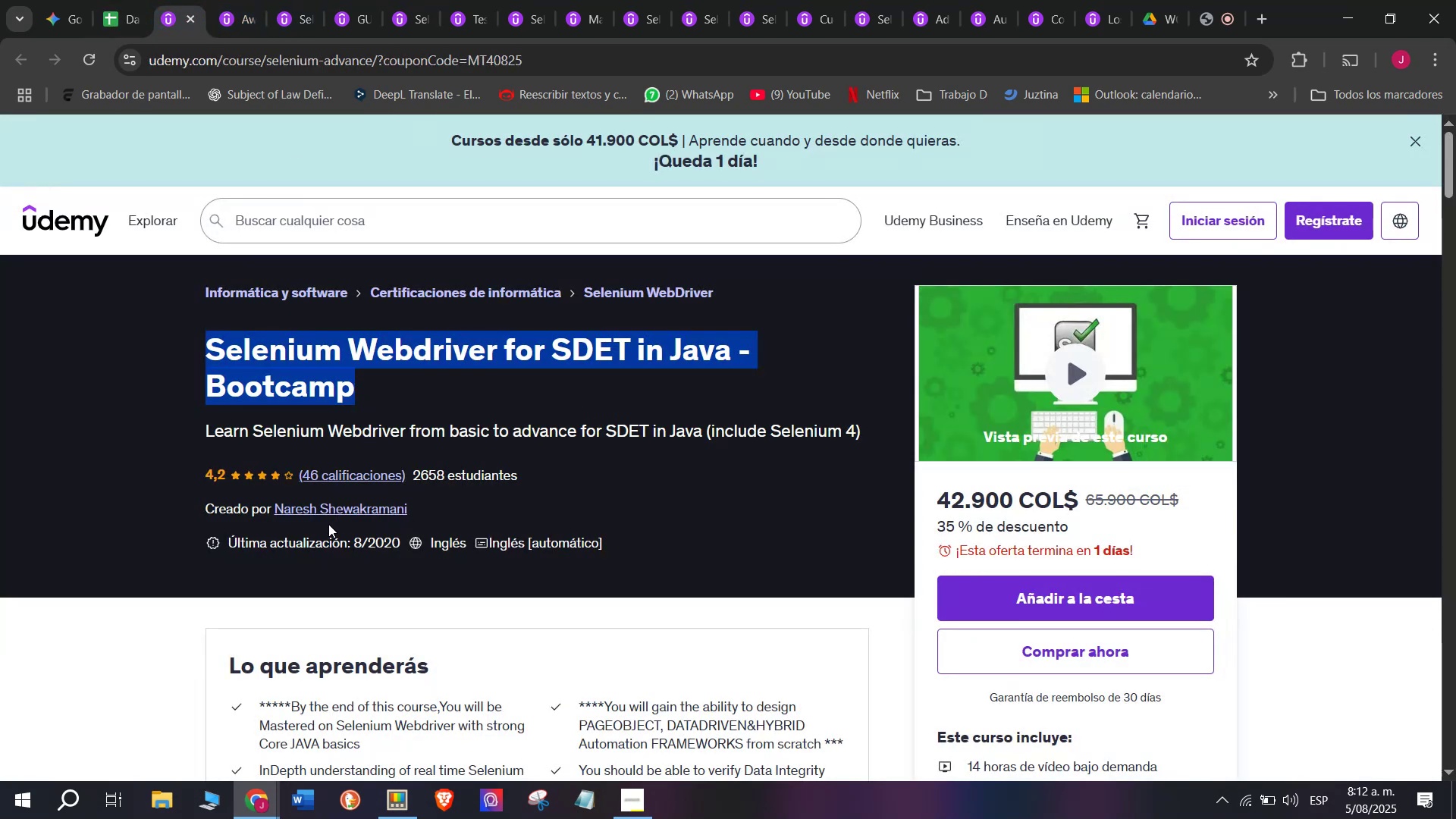 
left_click([336, 508])
 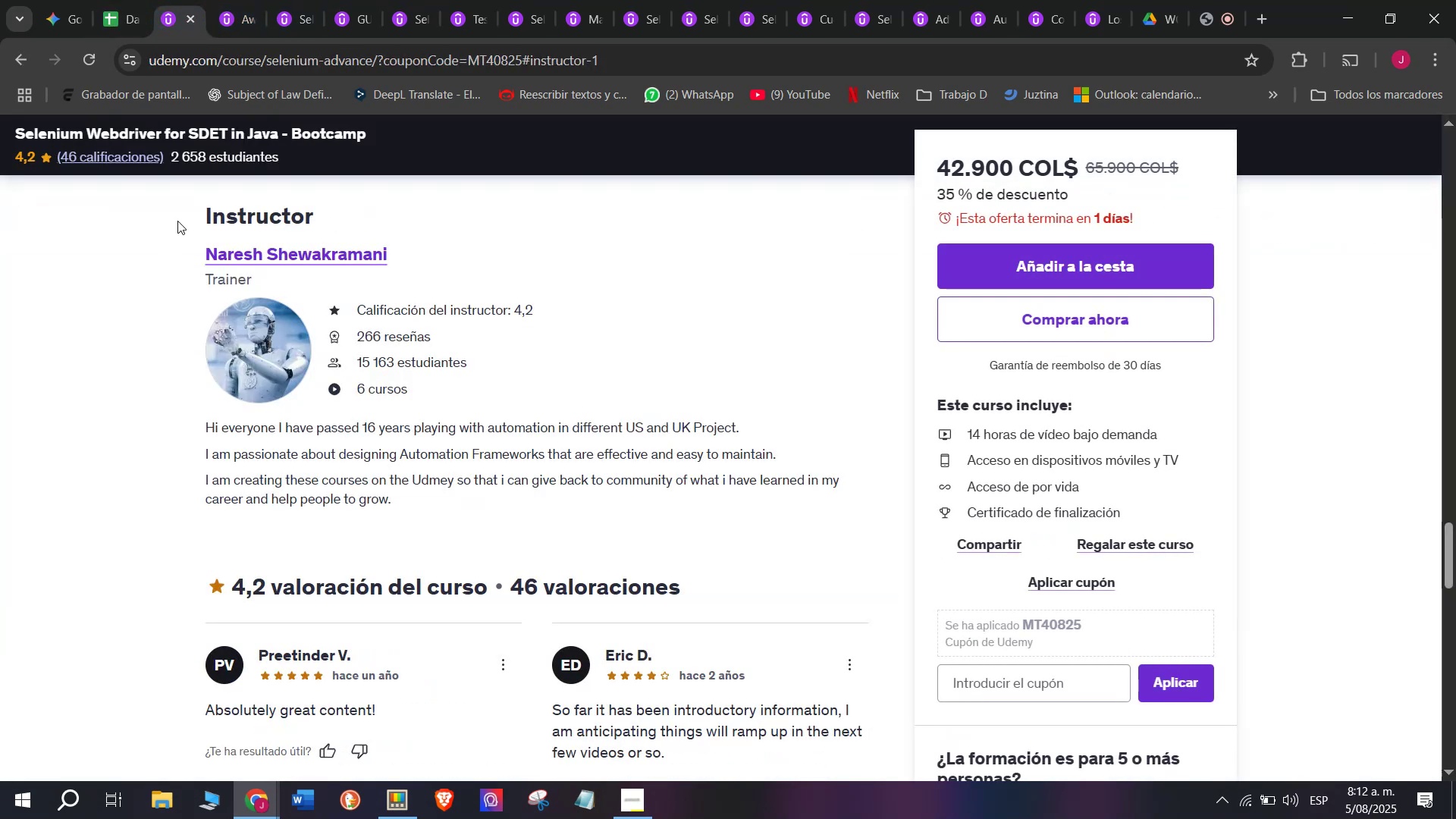 
left_click_drag(start_coordinate=[199, 265], to_coordinate=[425, 256])
 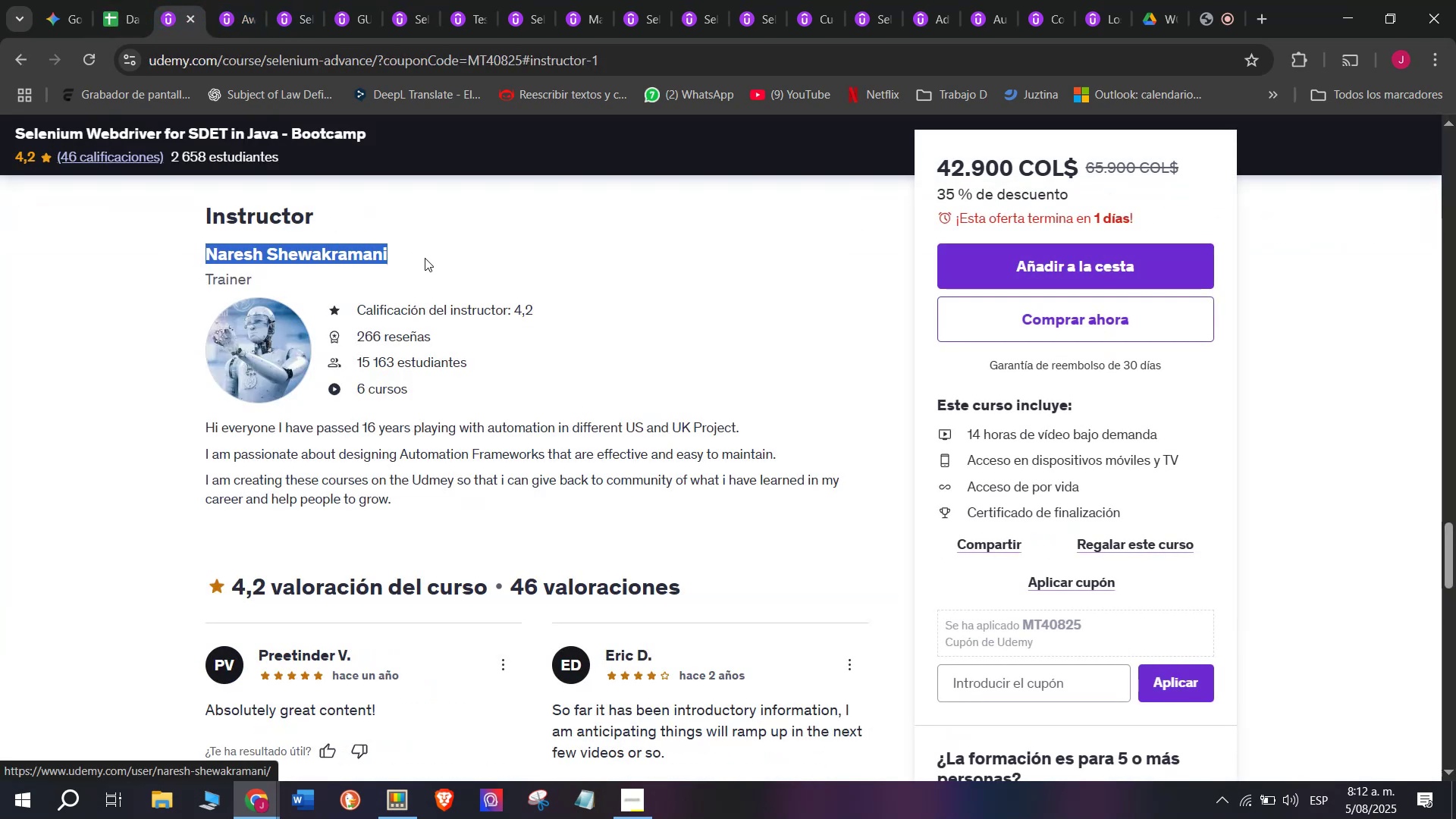 
key(Break)
 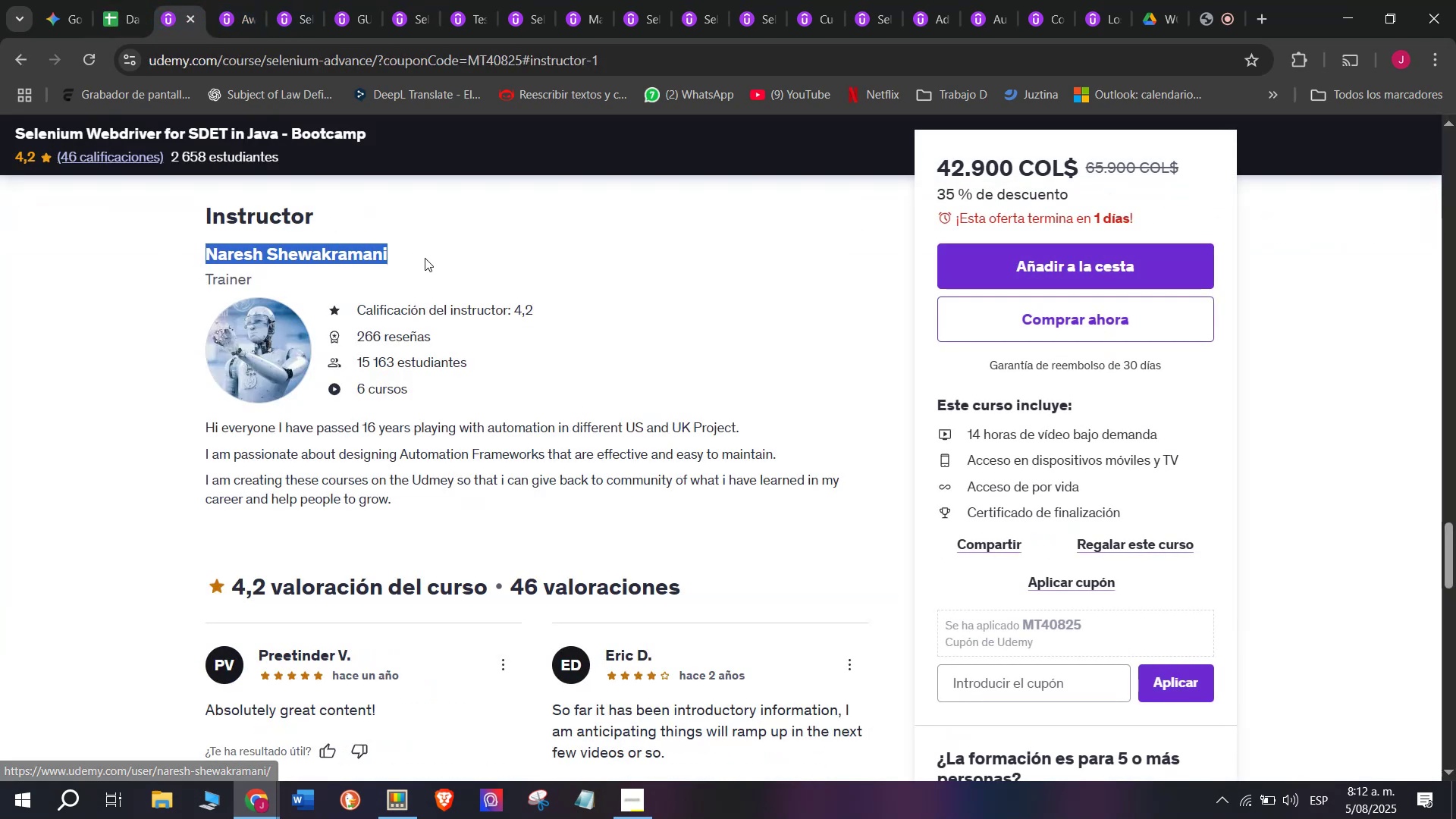 
key(Control+ControlLeft)
 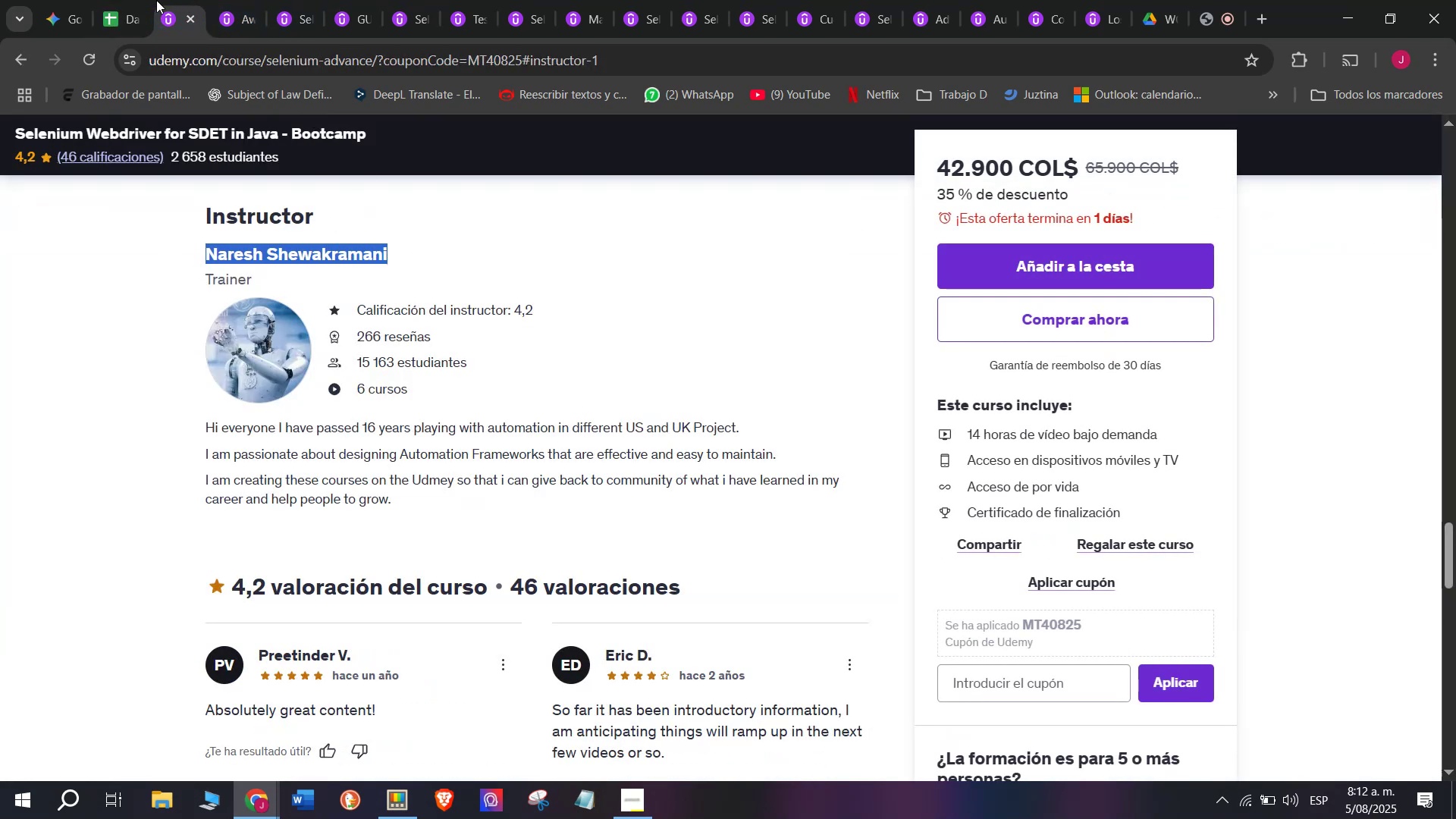 
key(Control+C)
 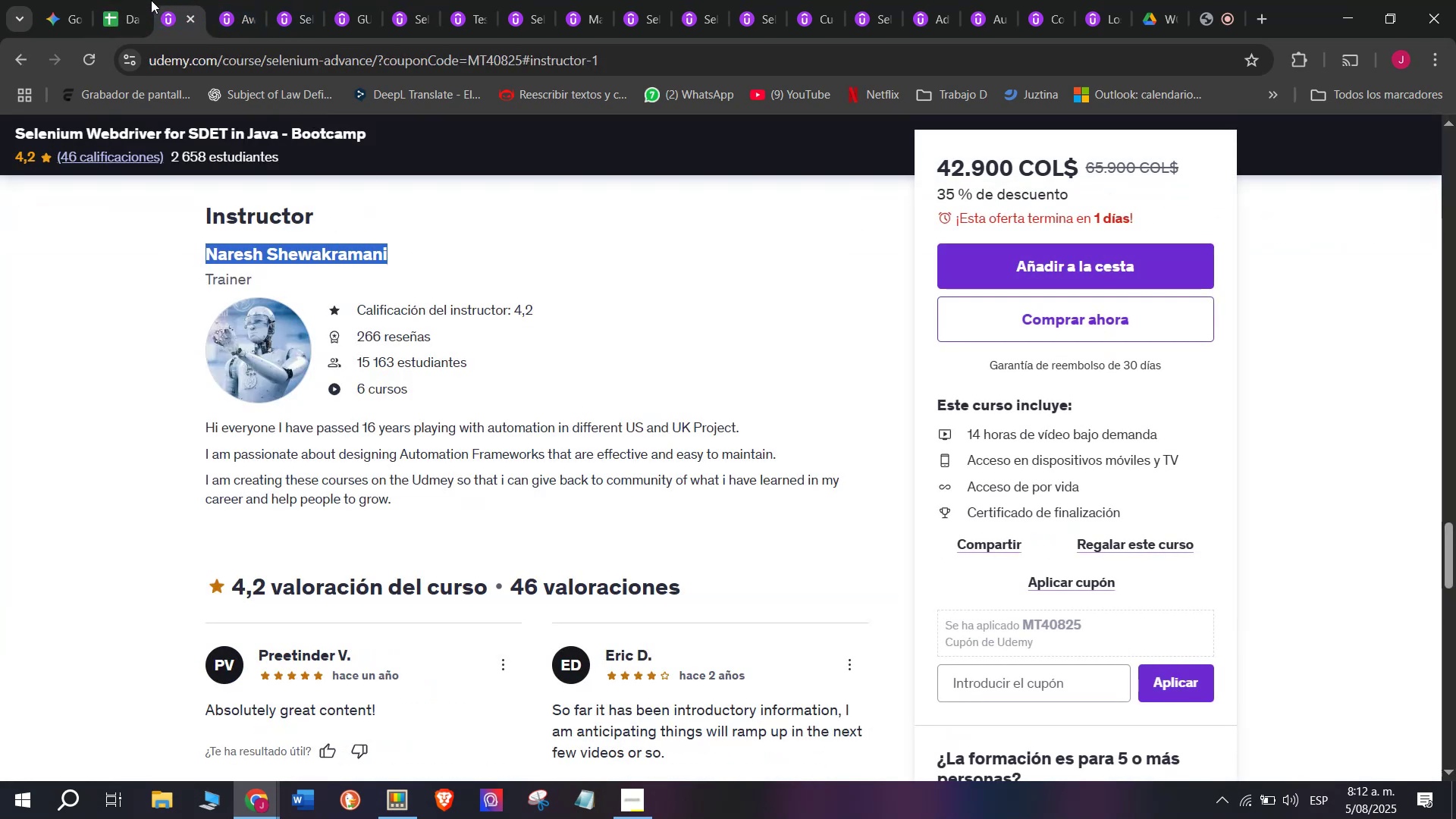 
left_click([143, 0])
 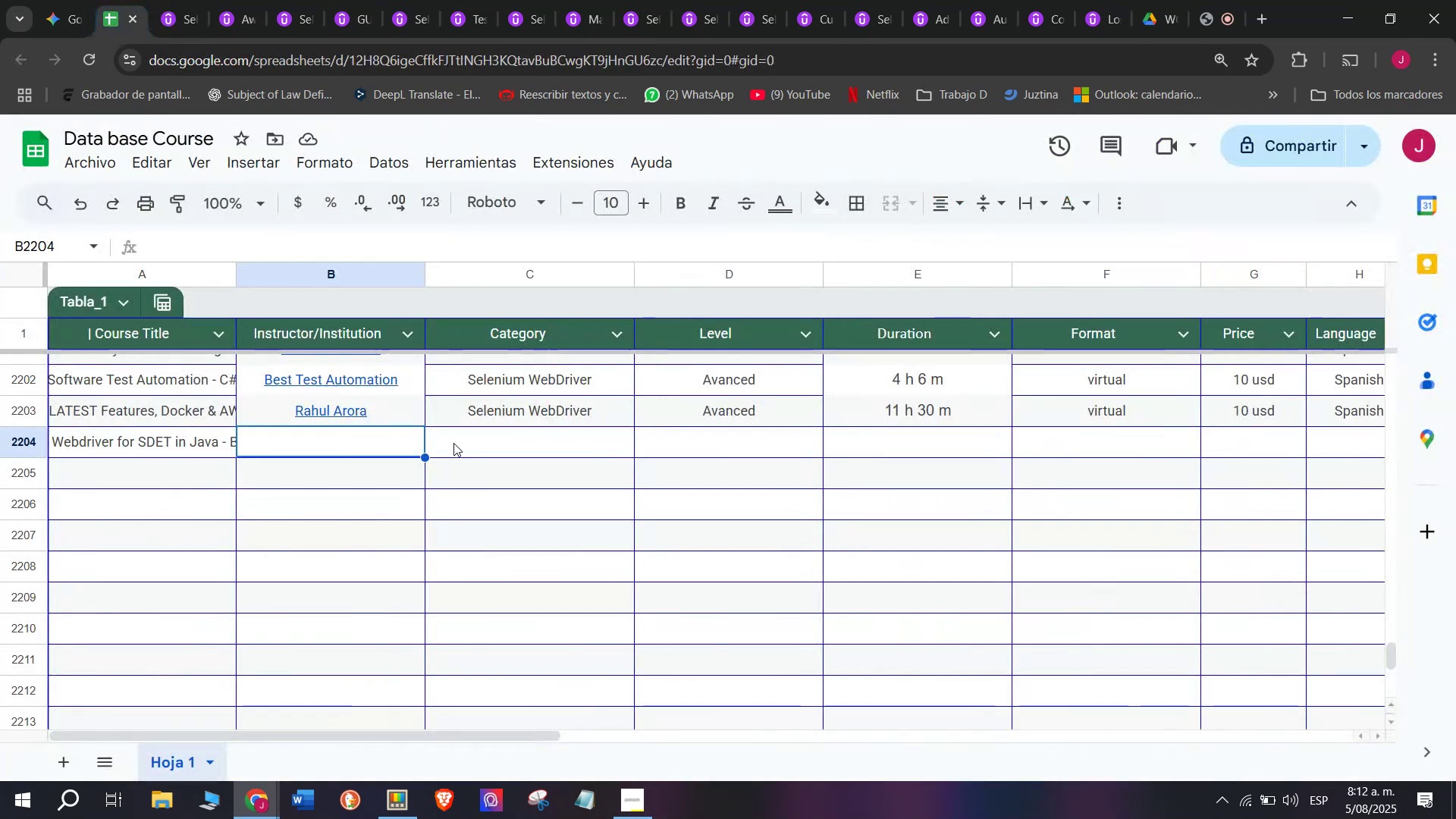 
key(Z)
 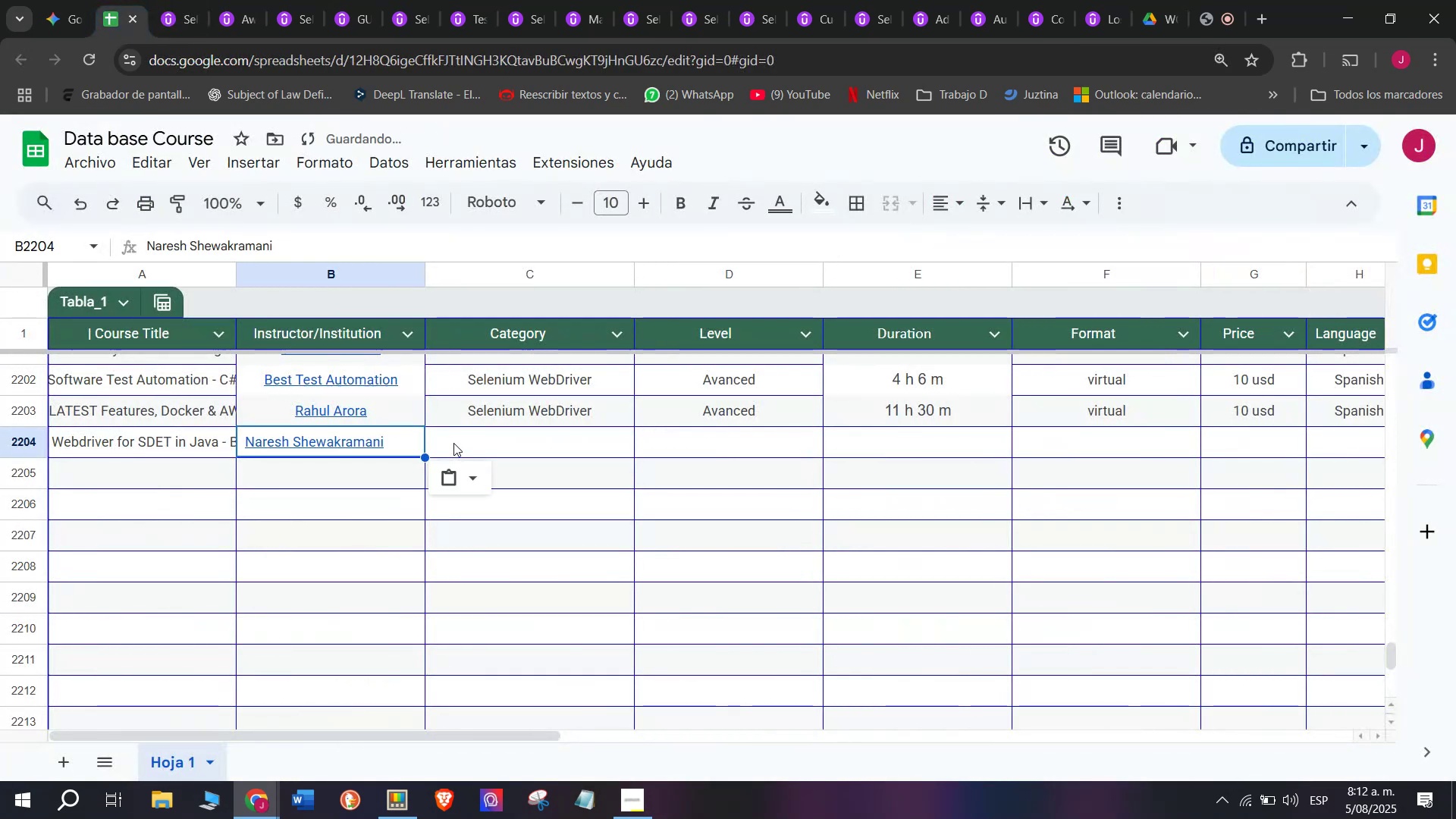 
key(Control+ControlLeft)
 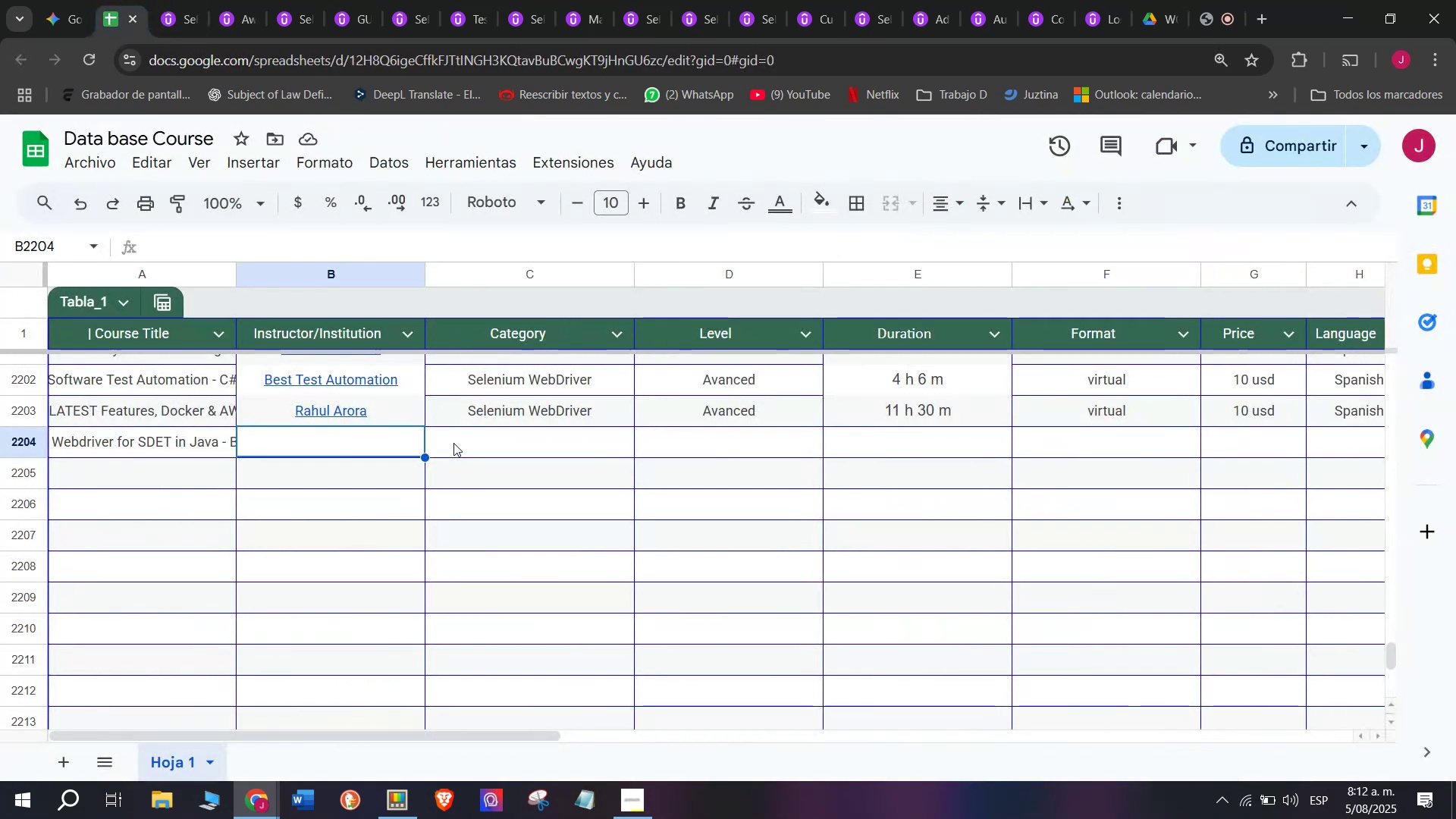 
key(Control+V)
 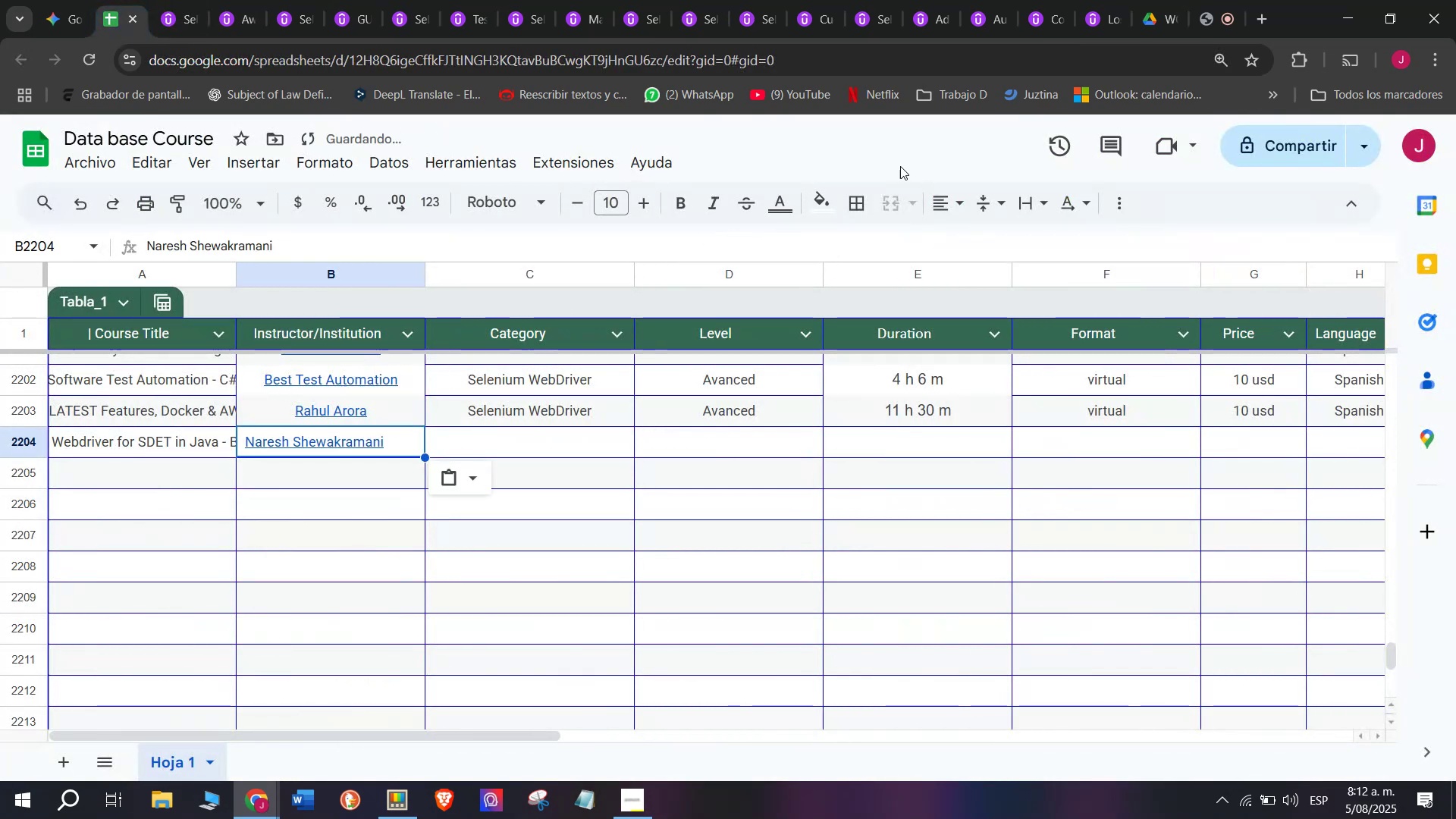 
left_click([962, 202])
 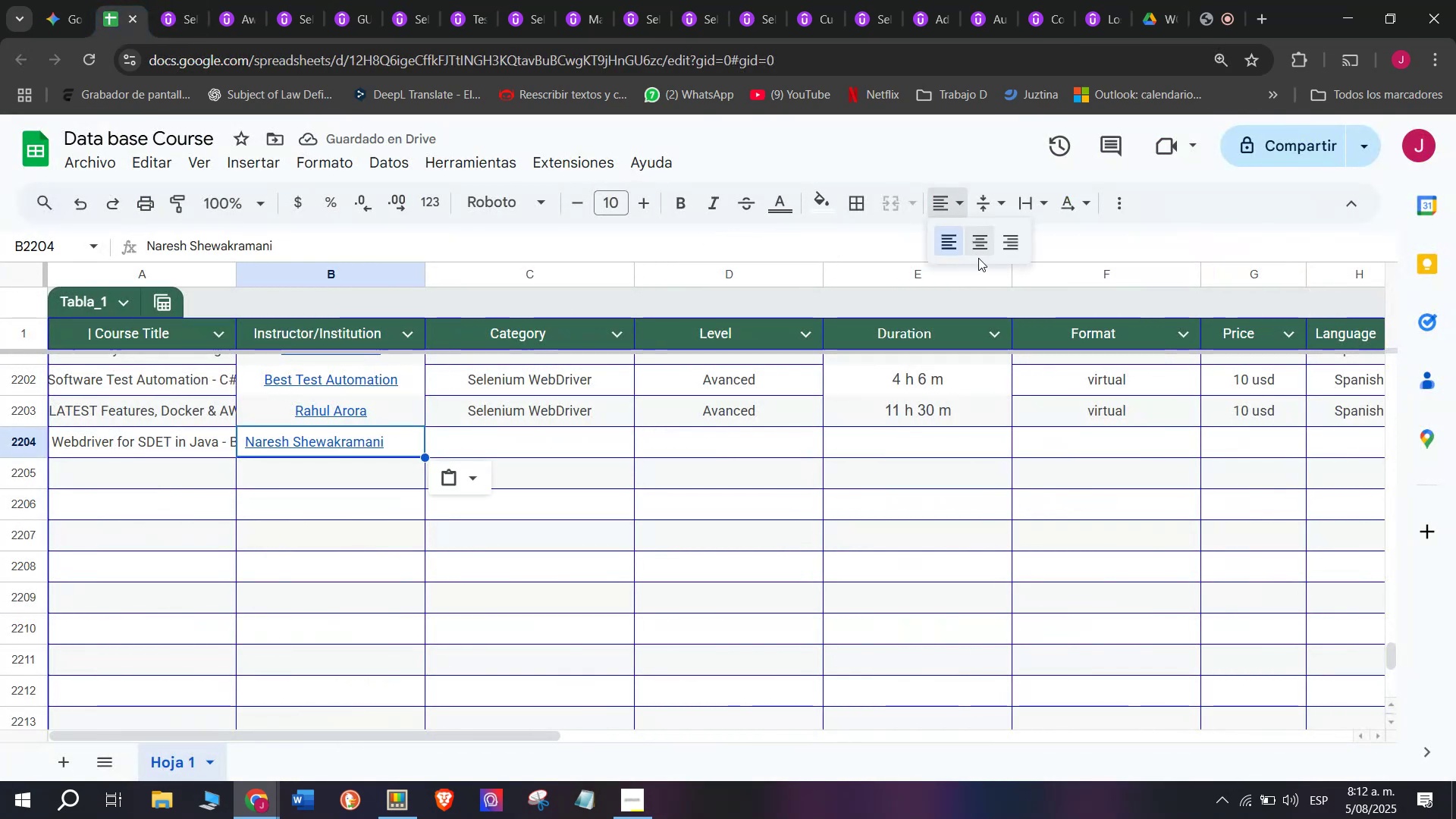 
left_click([978, 258])
 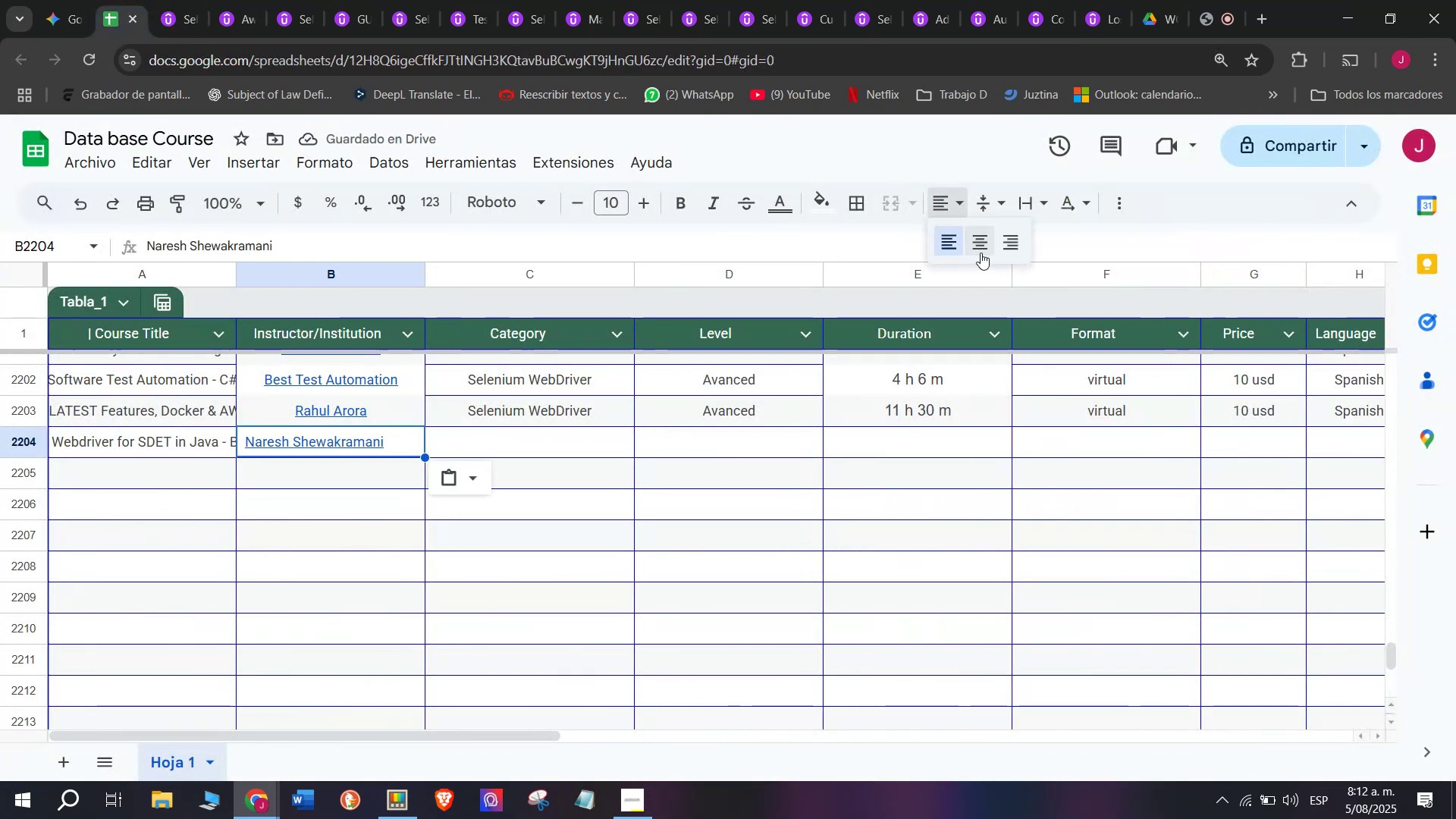 
left_click([981, 253])
 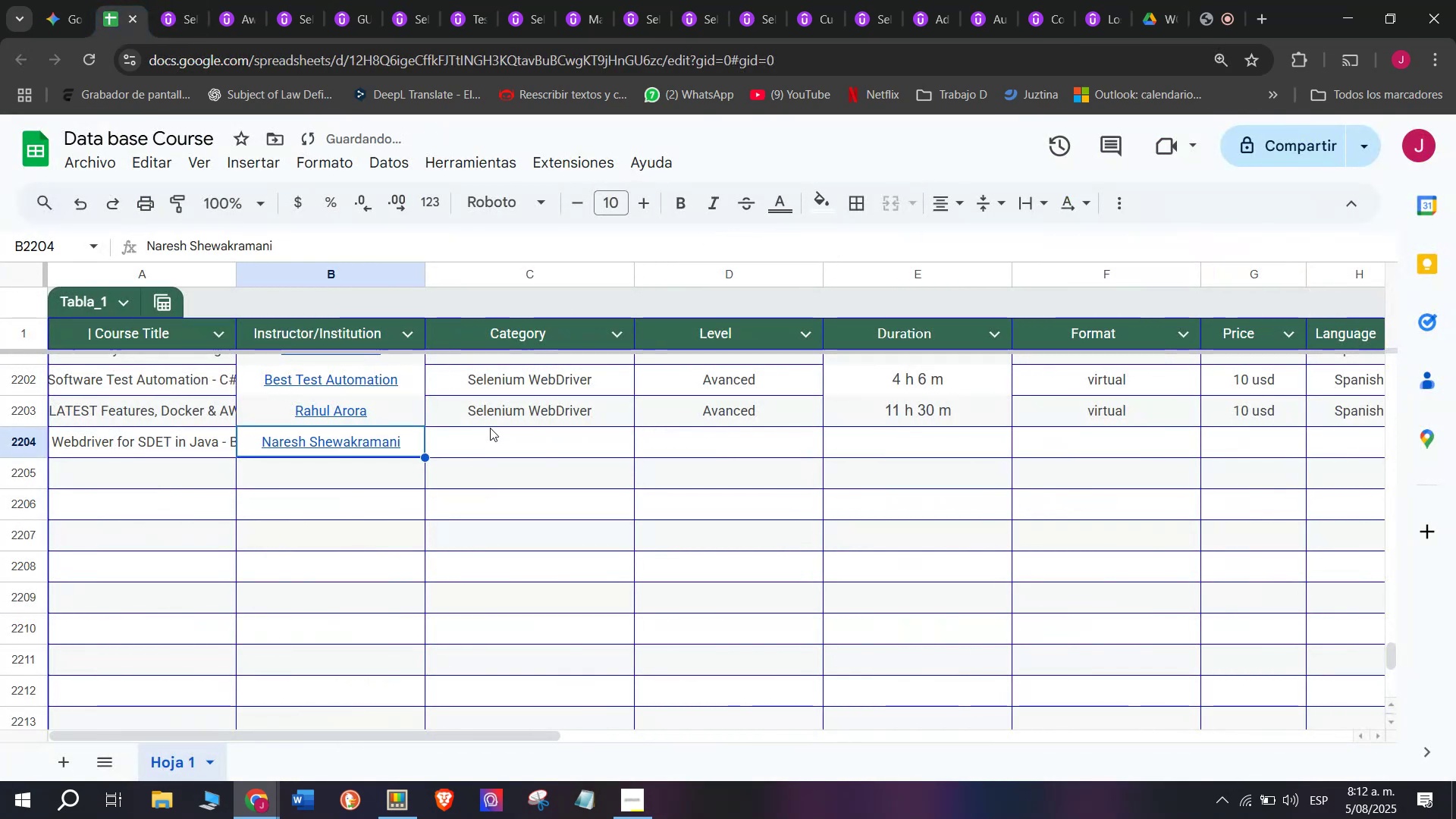 
left_click([492, 421])
 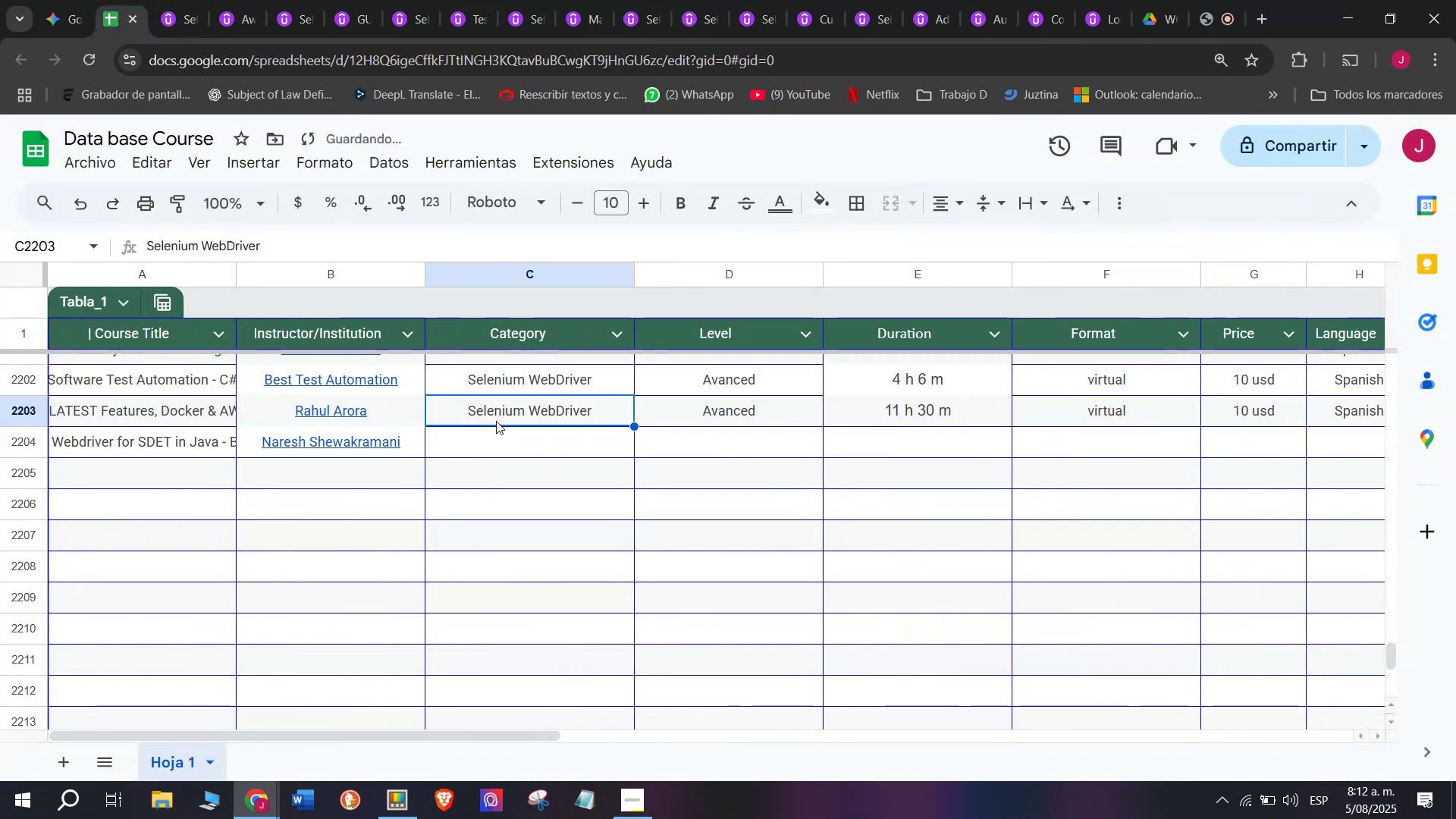 
key(Break)
 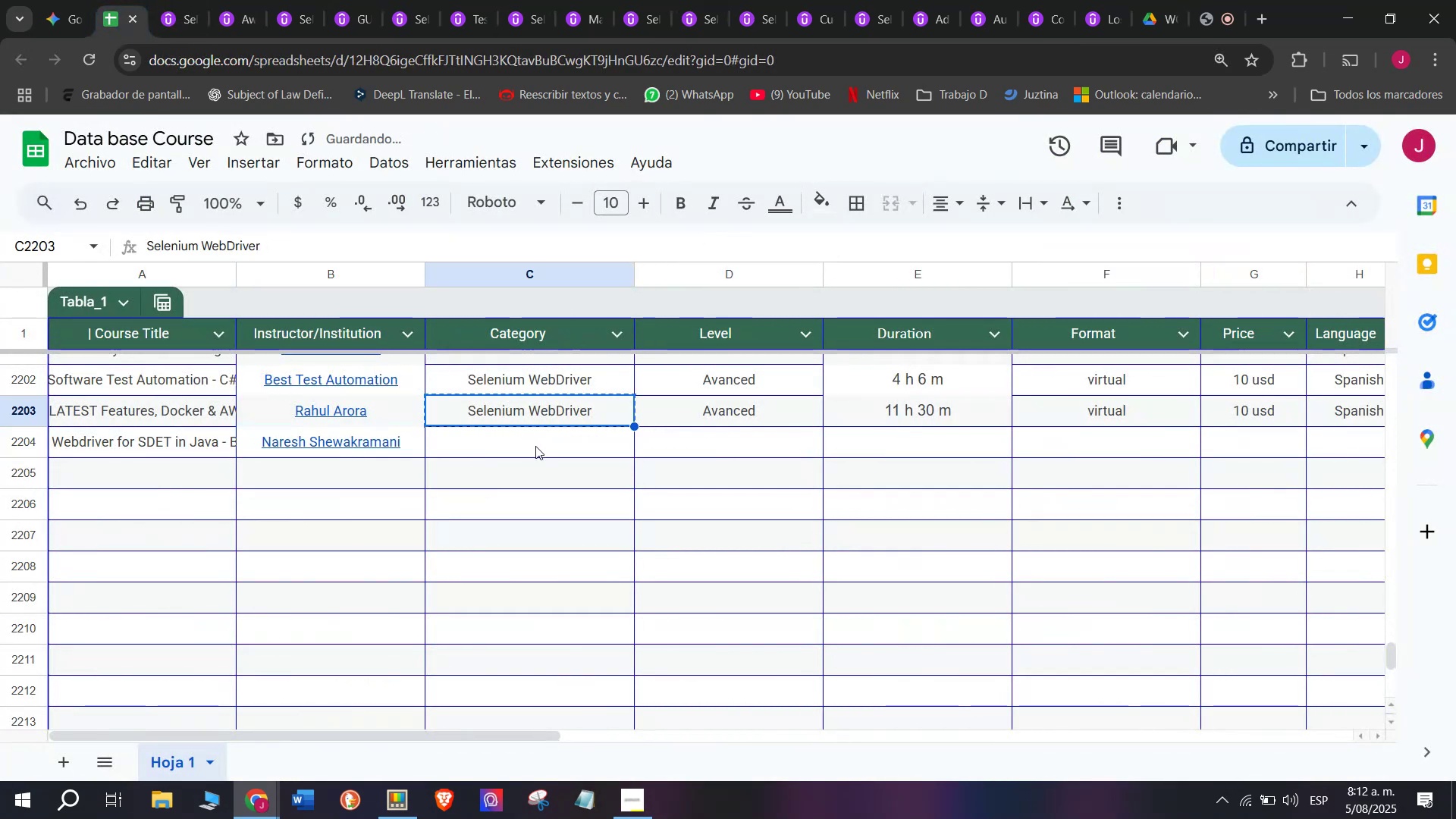 
key(Control+ControlLeft)
 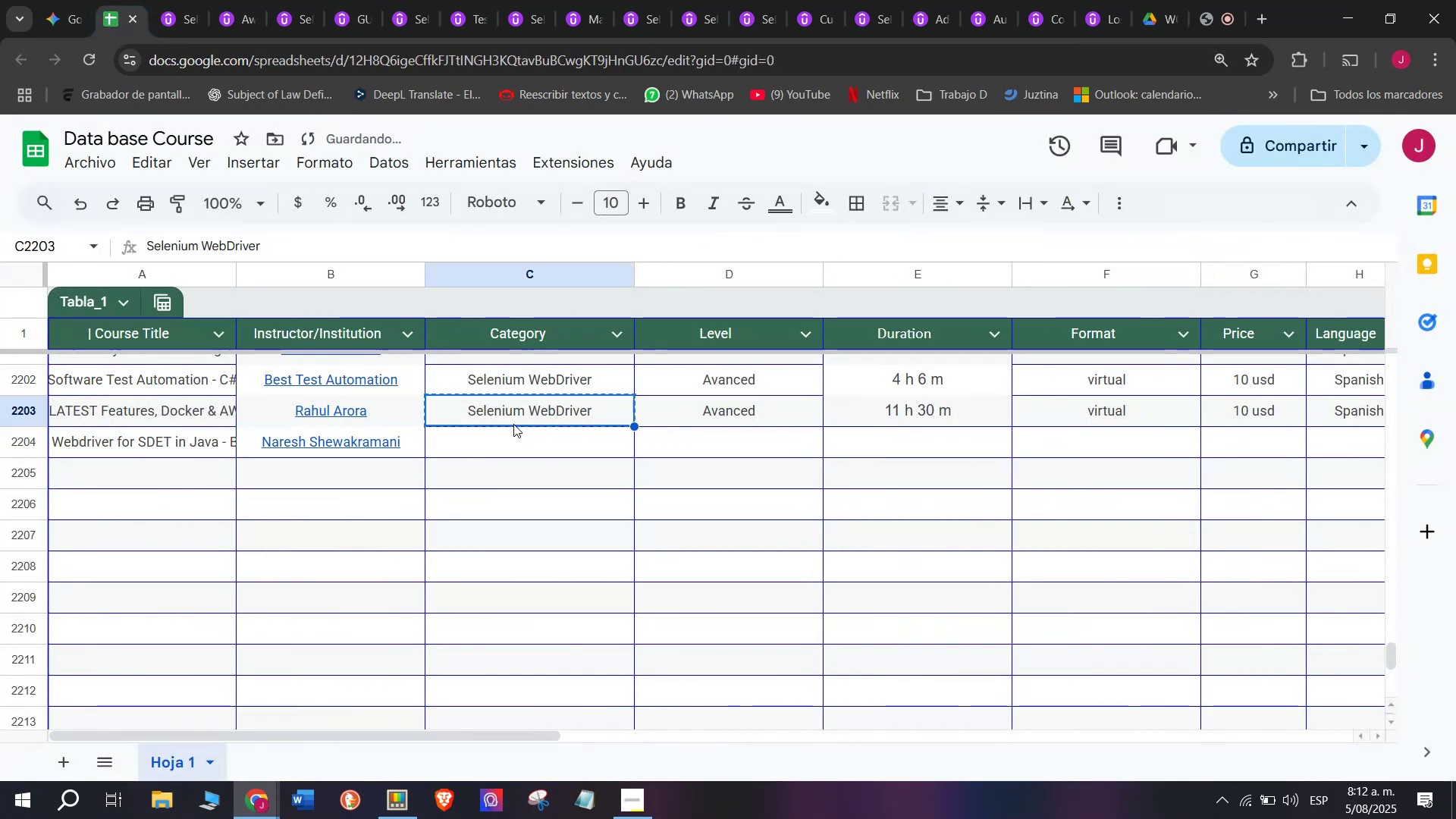 
key(Control+C)
 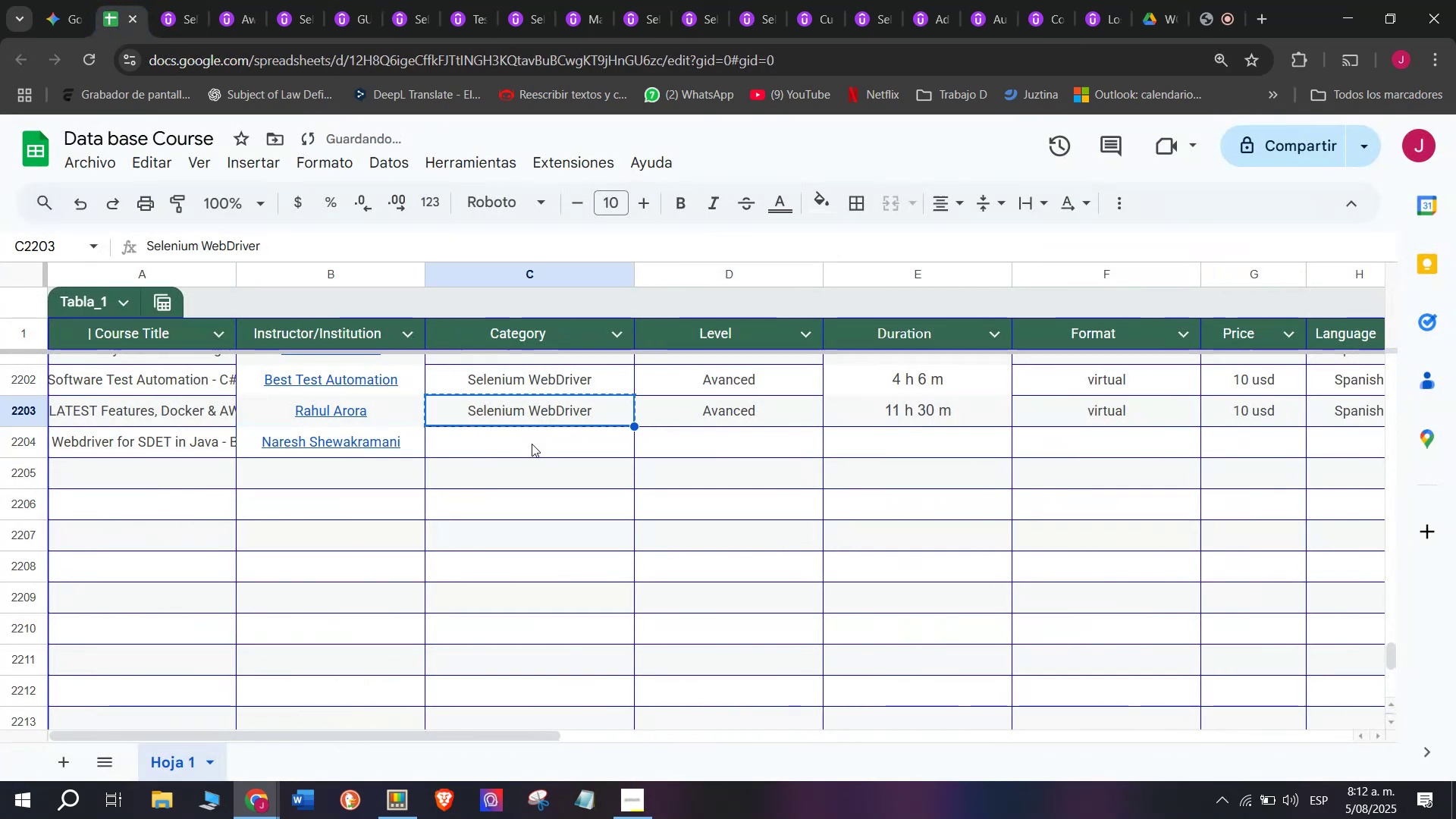 
left_click([535, 446])
 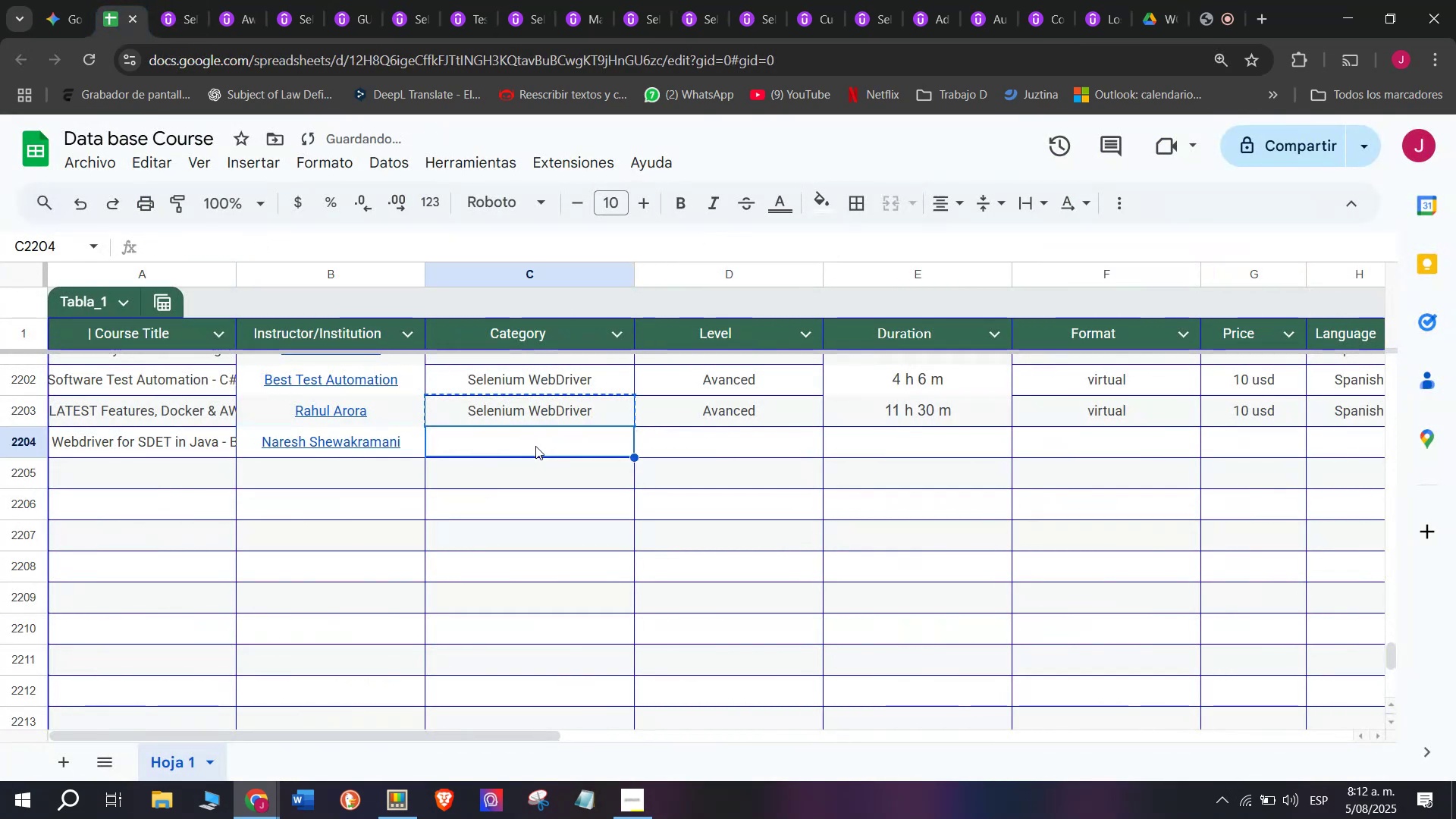 
key(Control+ControlLeft)
 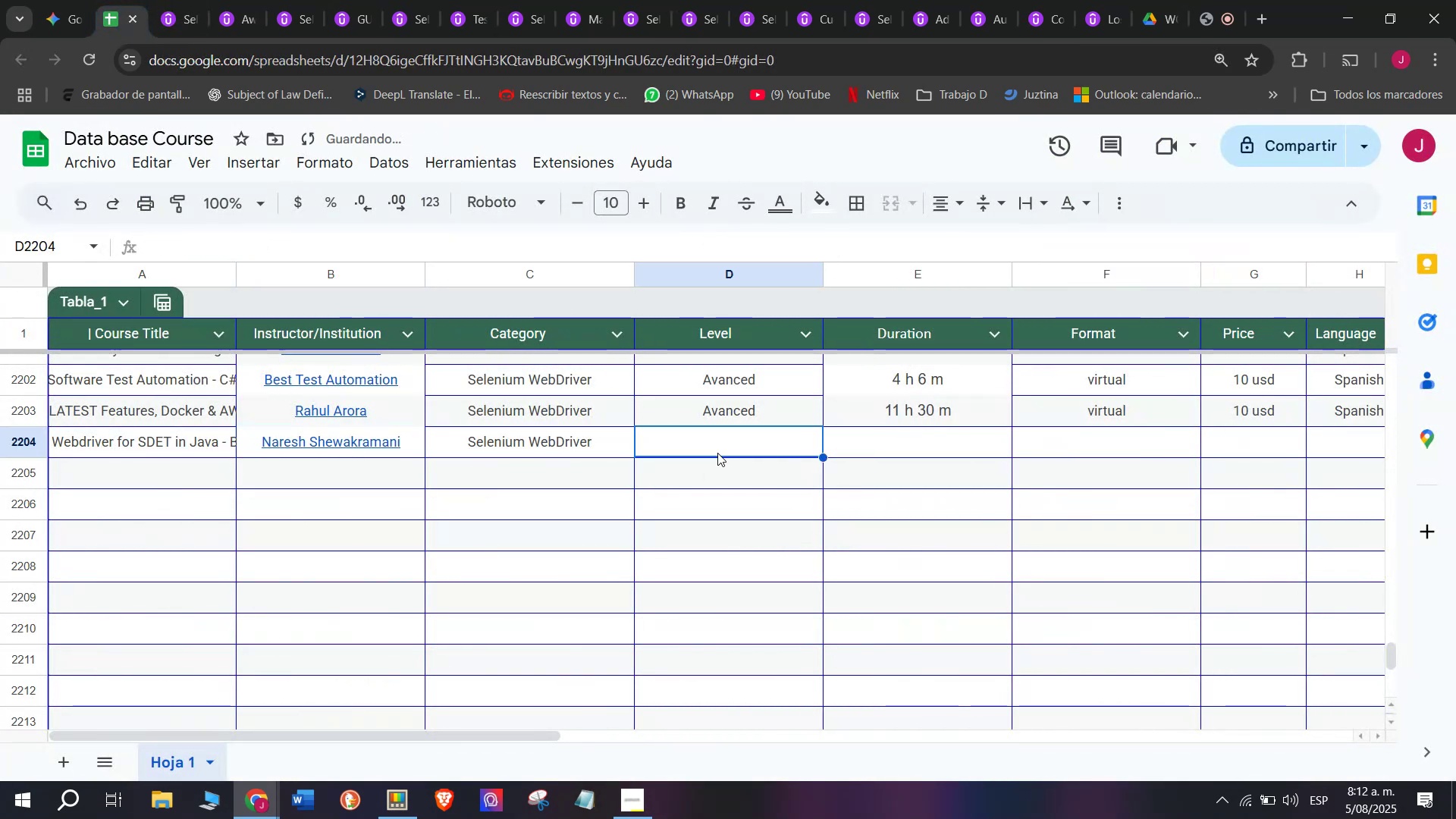 
key(Z)
 